 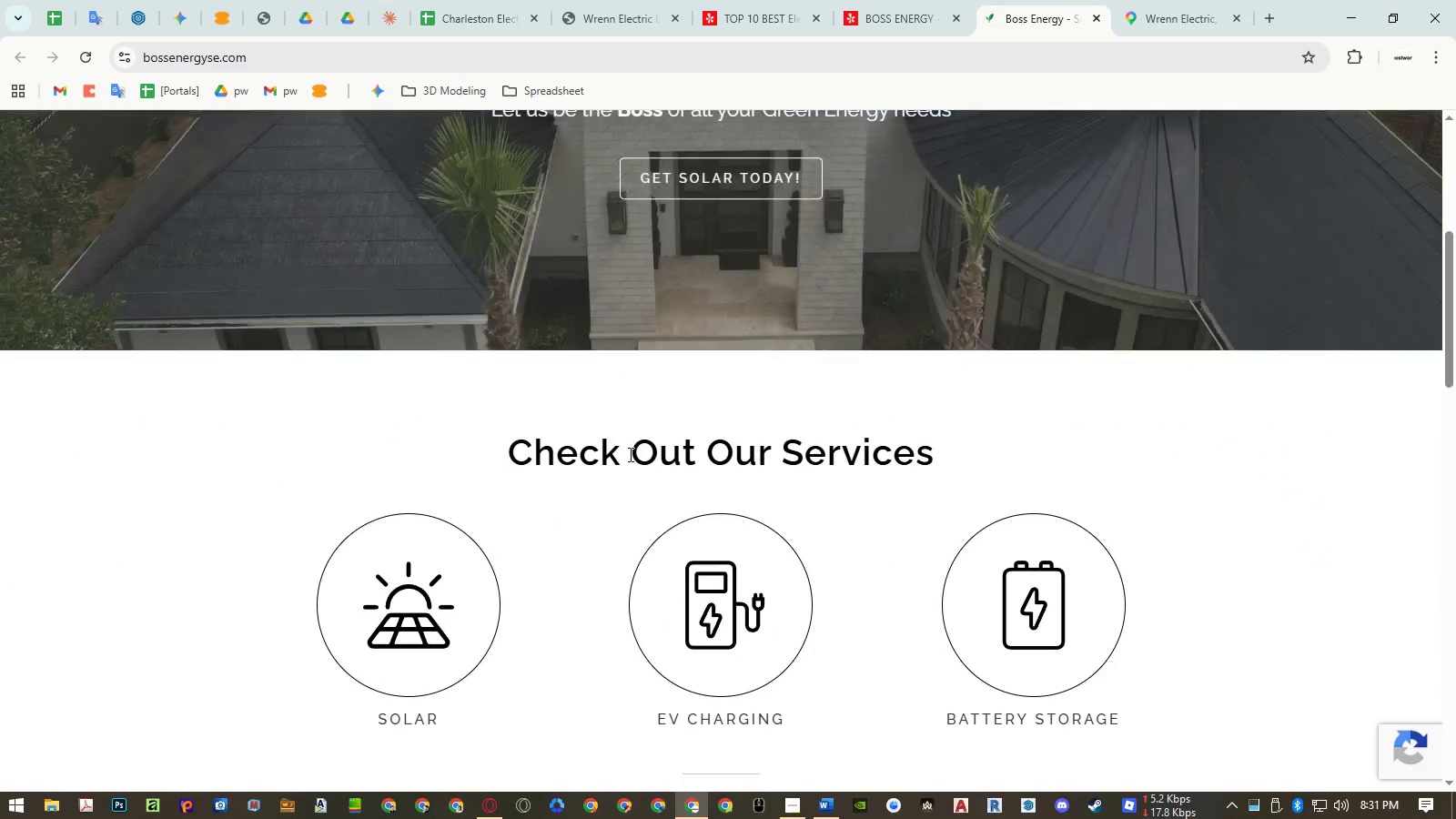 
scroll: coordinate [630, 453], scroll_direction: down, amount: 8.0
 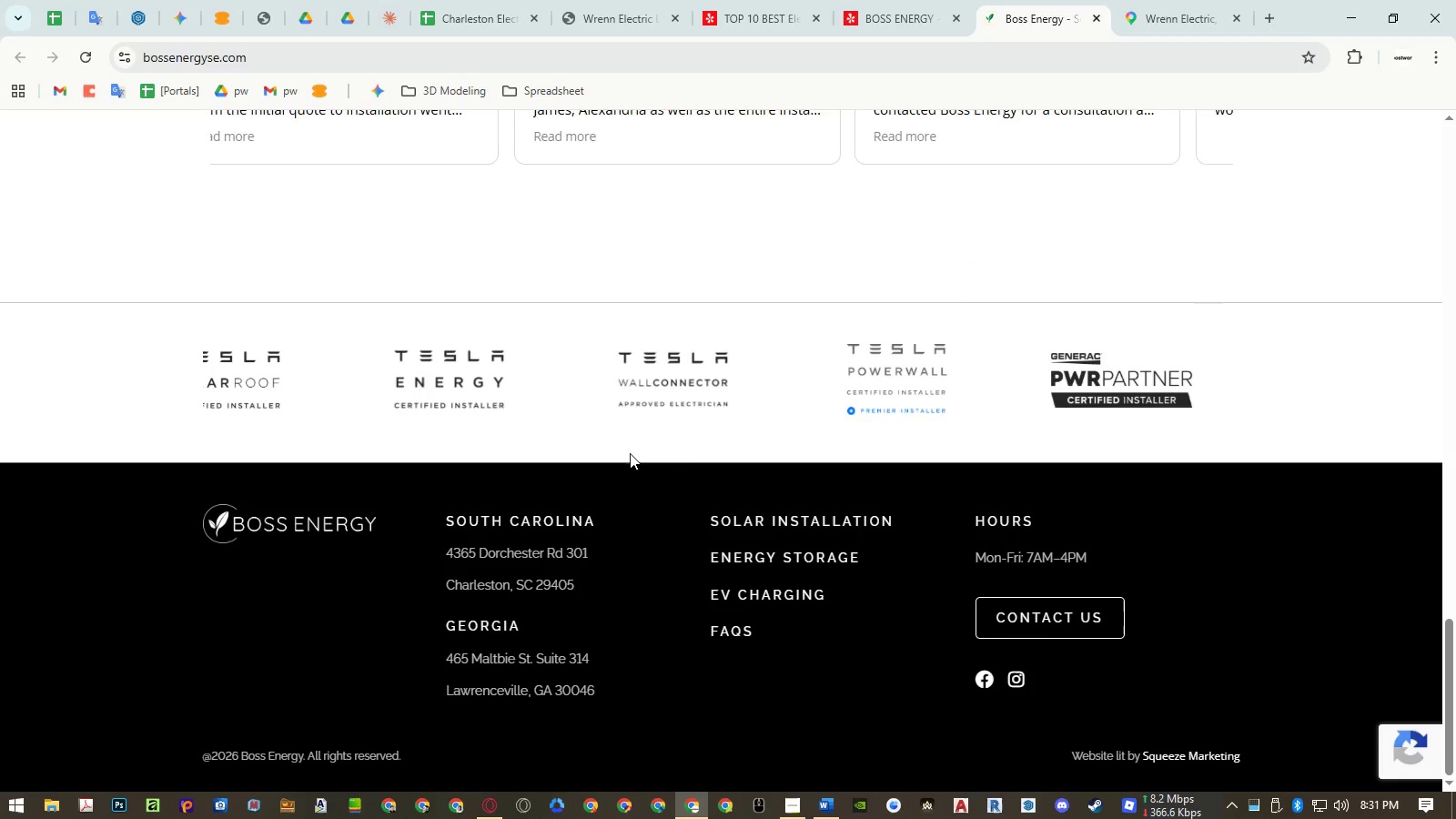 
scroll: coordinate [915, 348], scroll_direction: up, amount: 35.0
 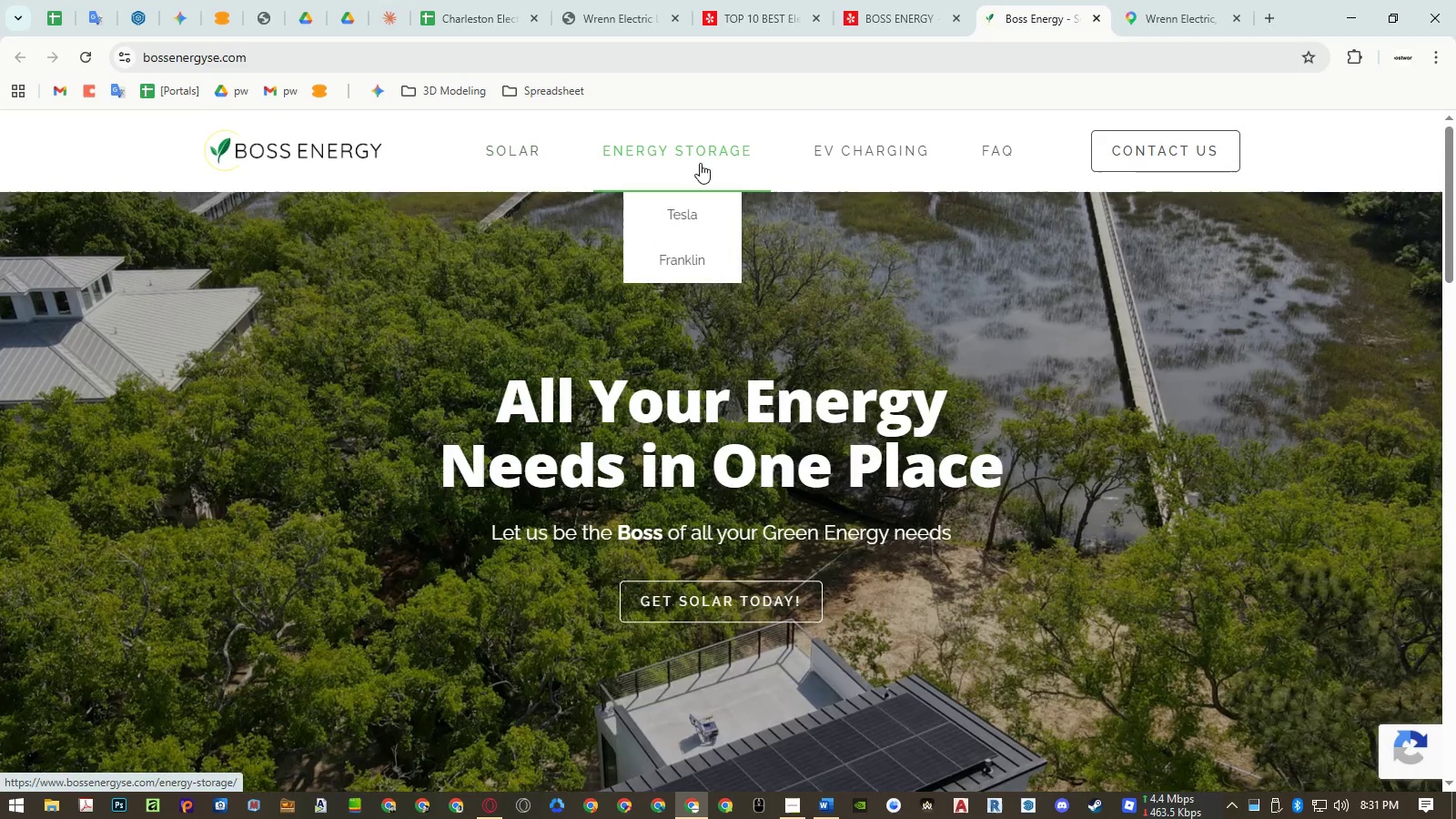 
middle_click([1011, 21])
 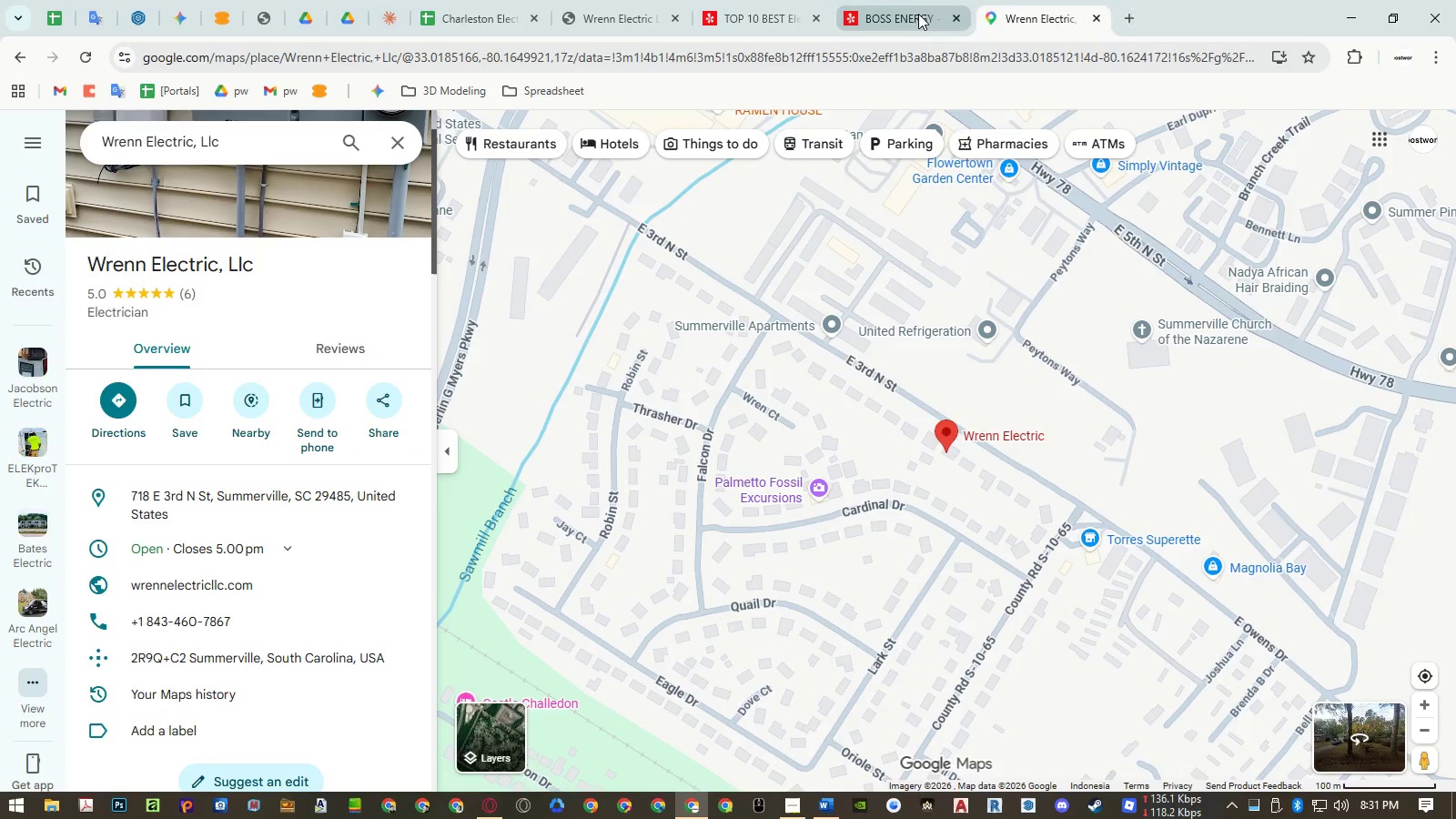 
left_click([918, 14])
 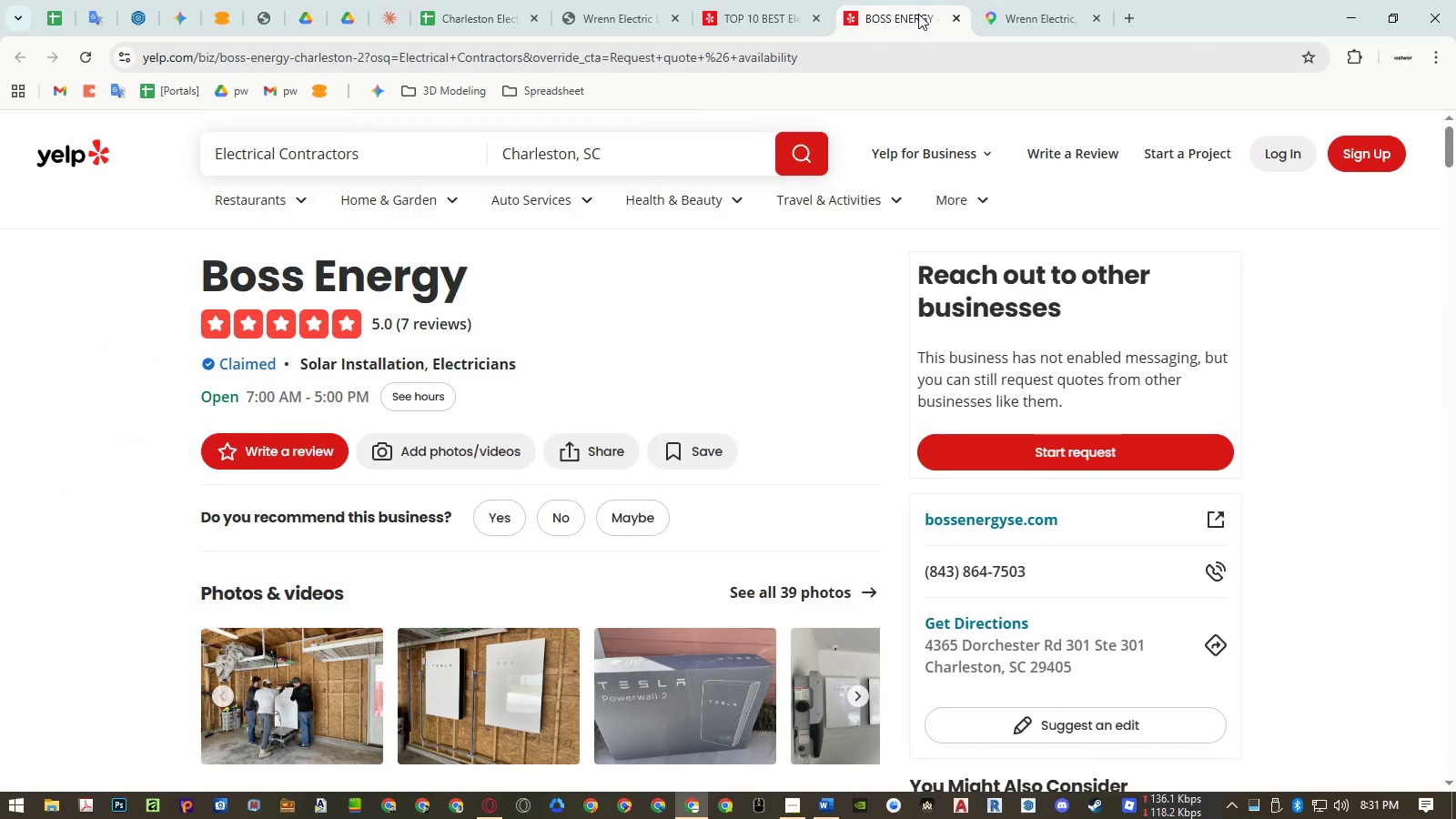 
middle_click([918, 14])
 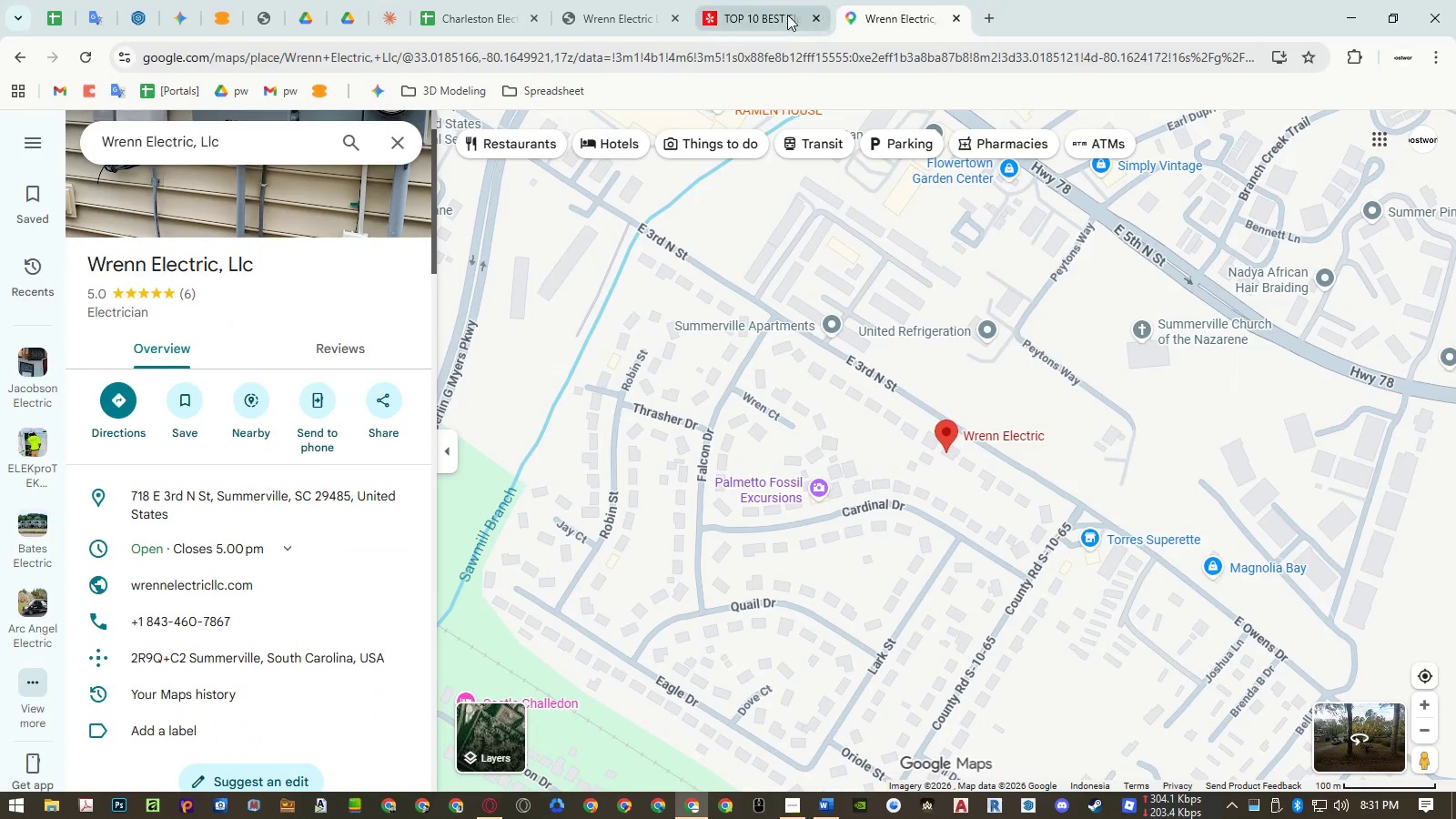 
left_click([775, 17])
 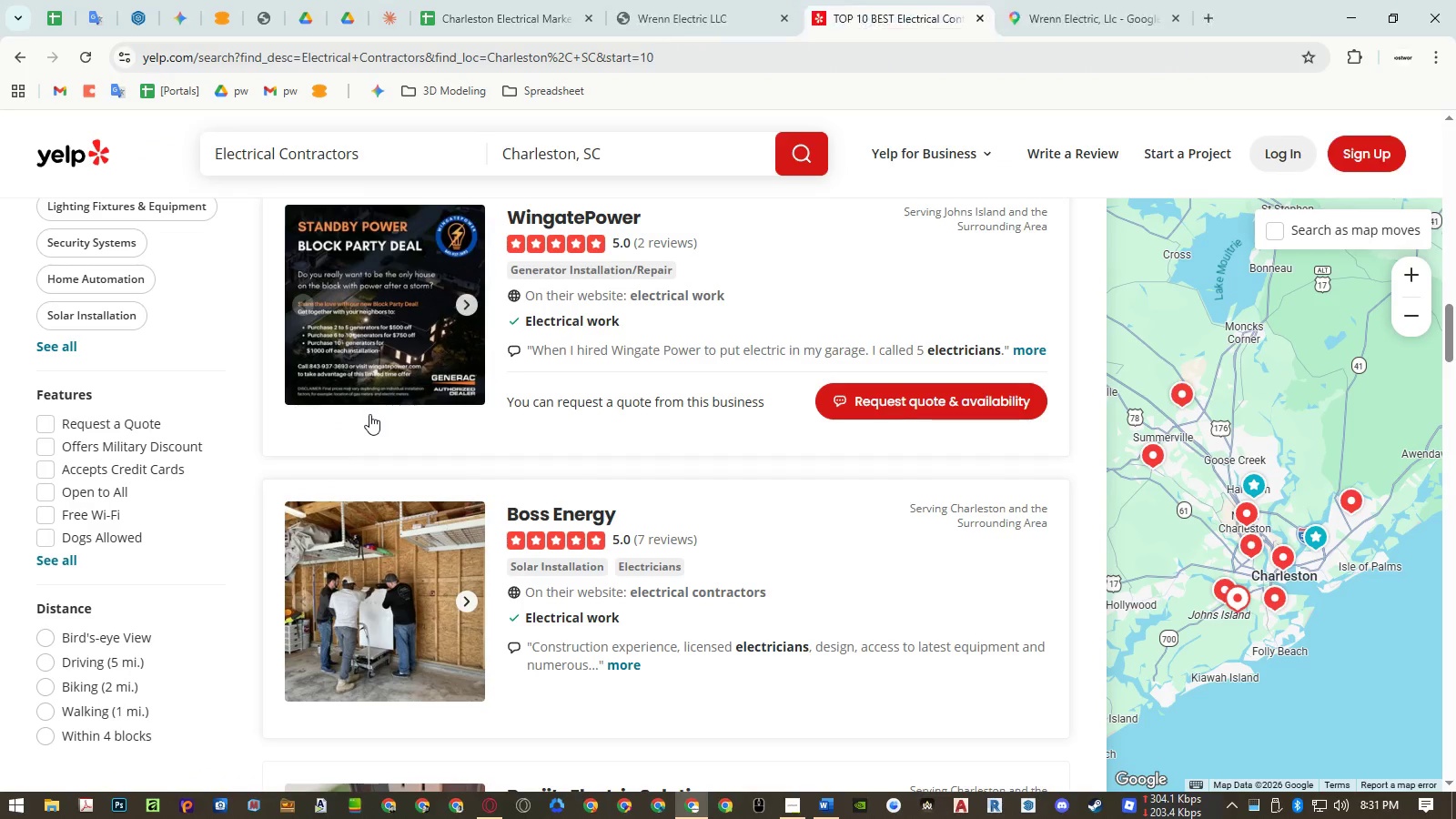 
scroll: coordinate [575, 453], scroll_direction: down, amount: 3.0
 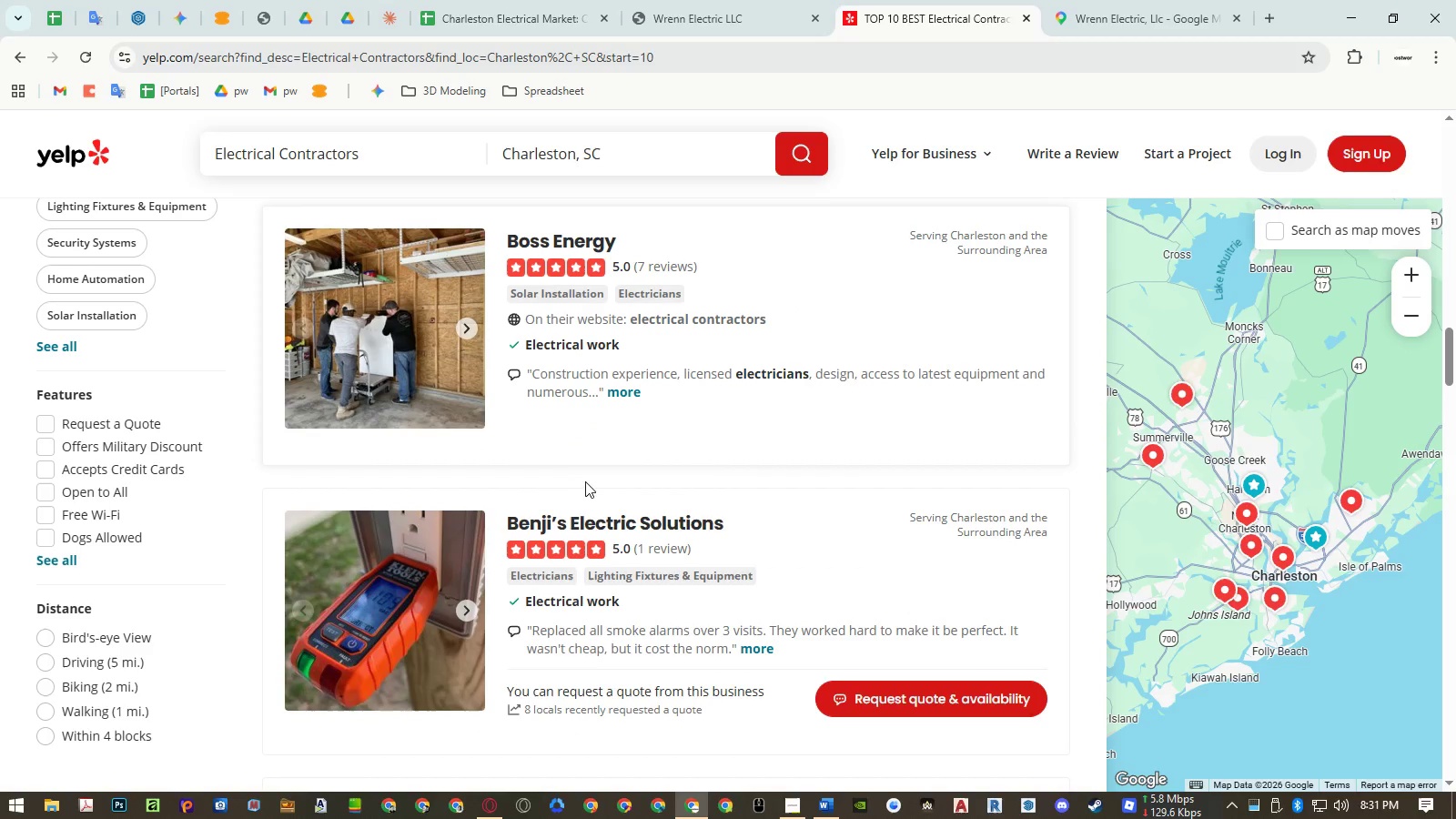 
middle_click([589, 524])
 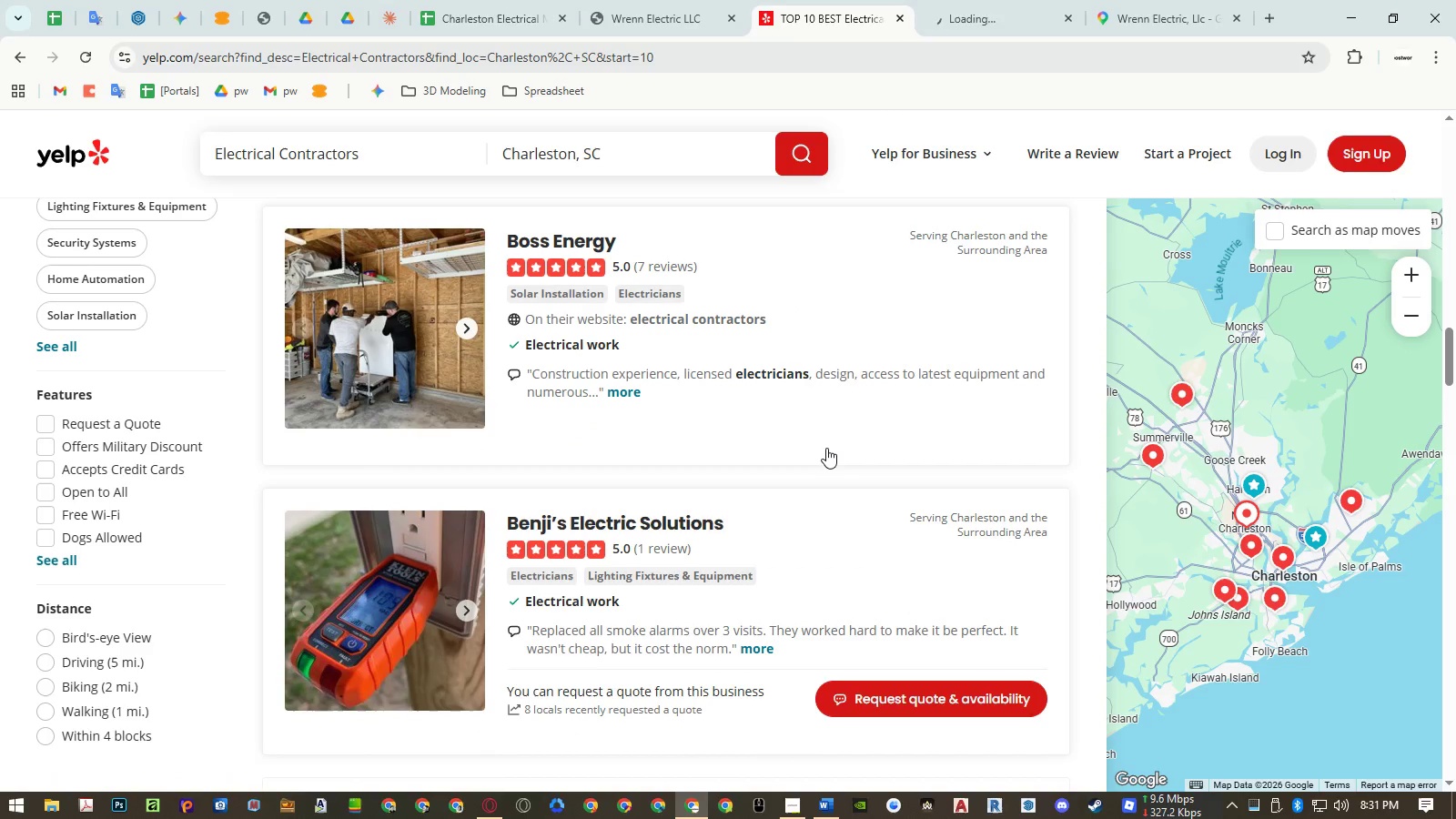 
scroll: coordinate [826, 447], scroll_direction: down, amount: 6.0
 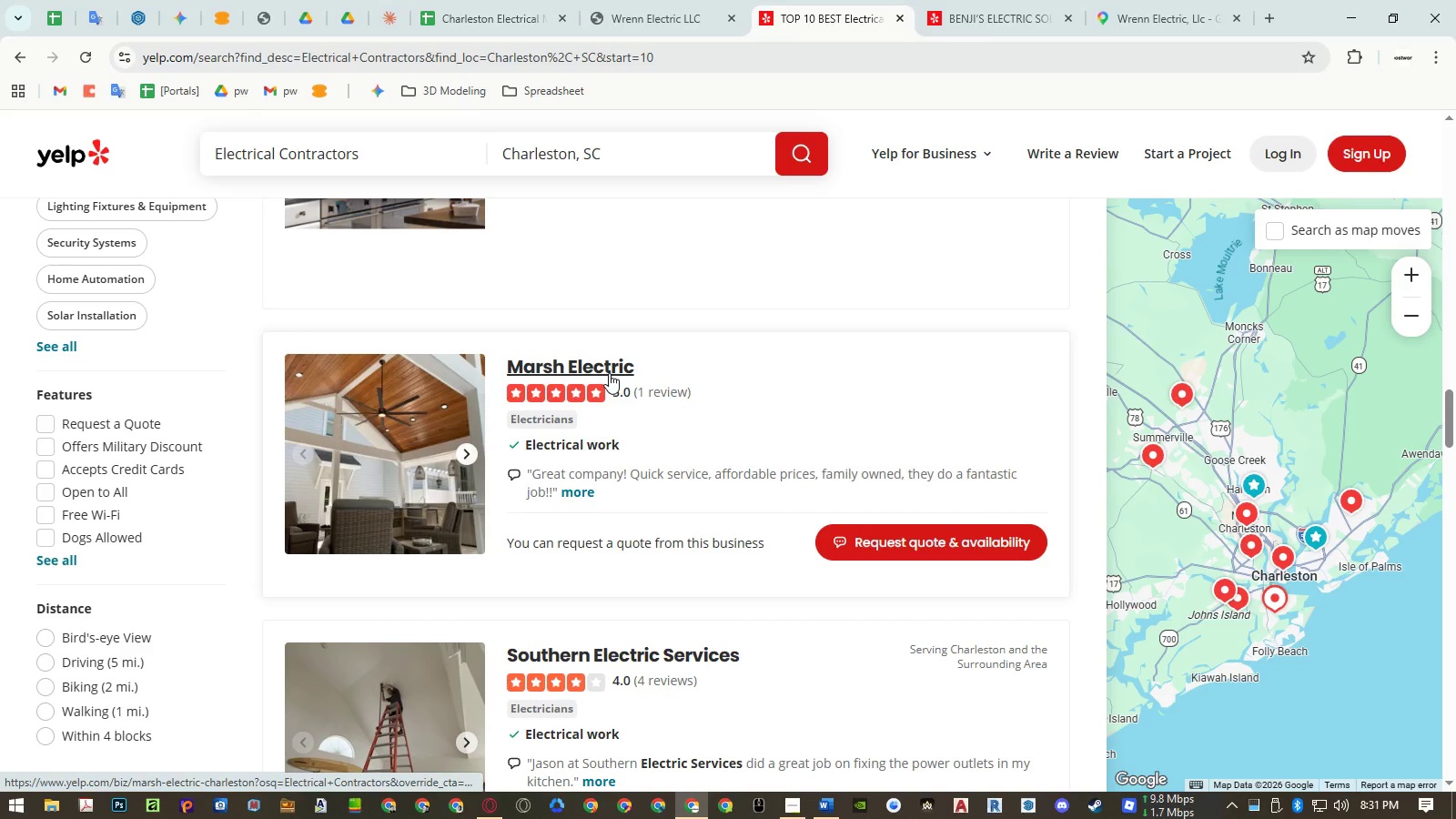 
middle_click([609, 373])
 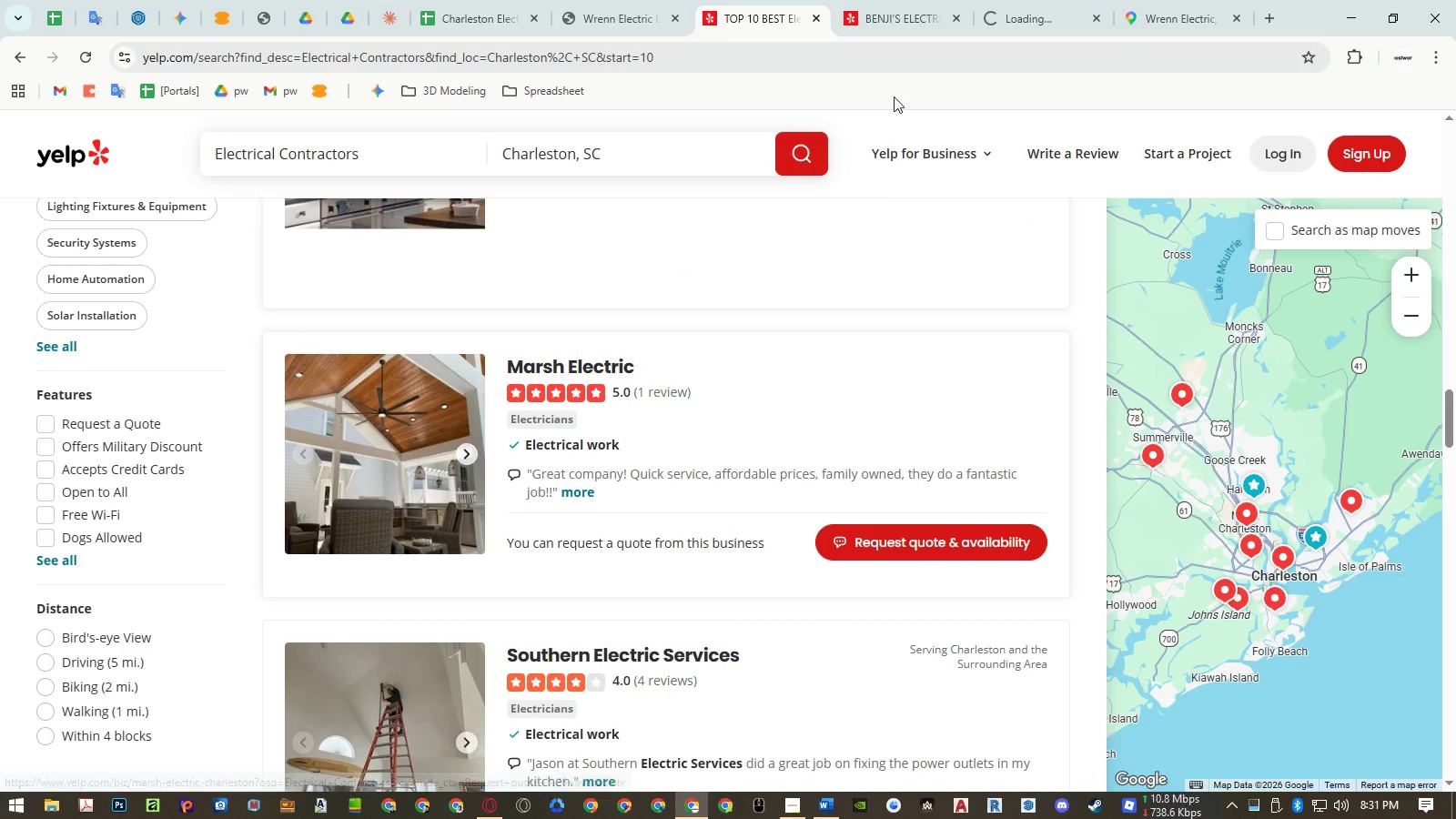 
left_click([881, 25])
 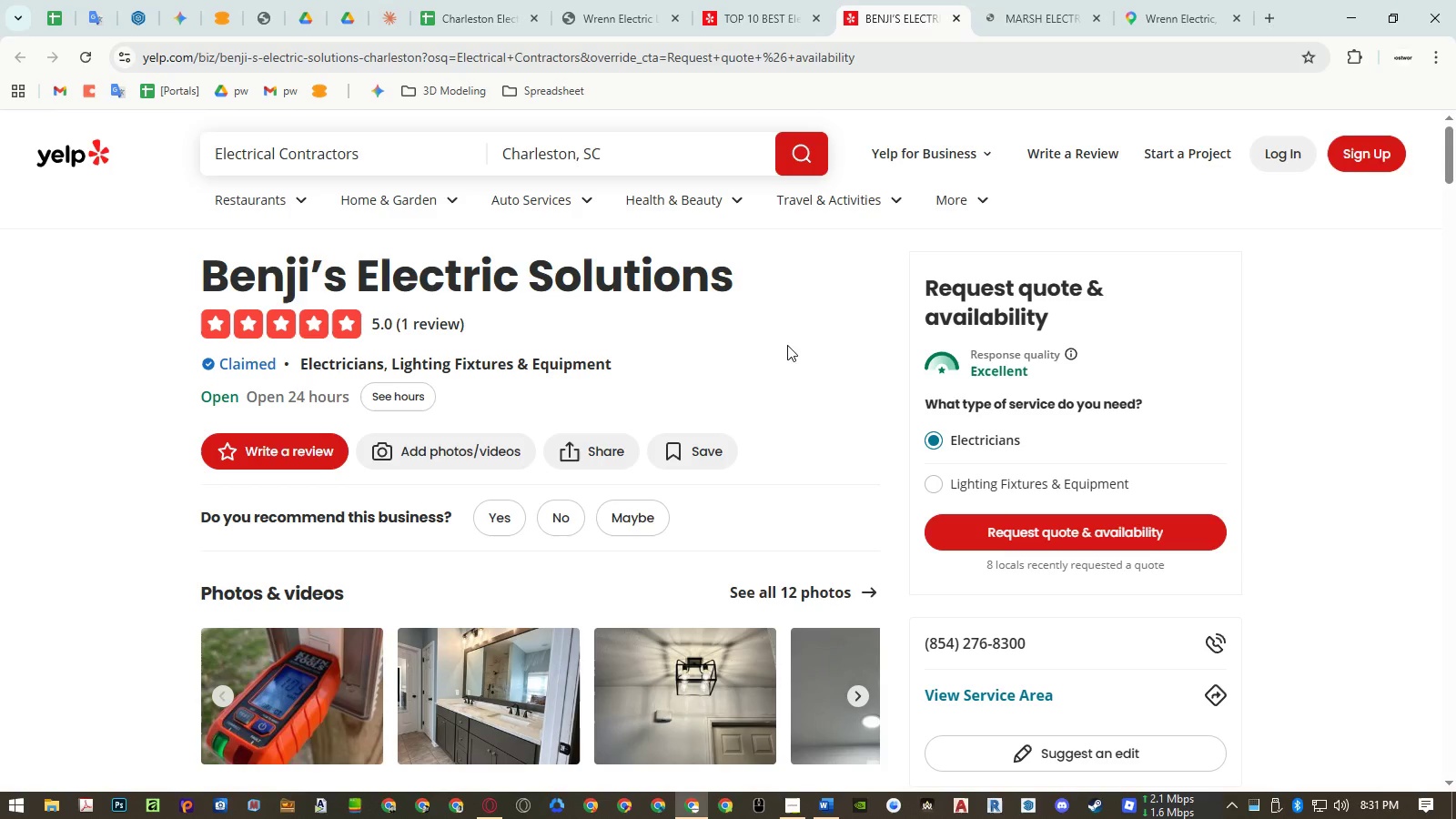 
scroll: coordinate [773, 339], scroll_direction: down, amount: 5.0
 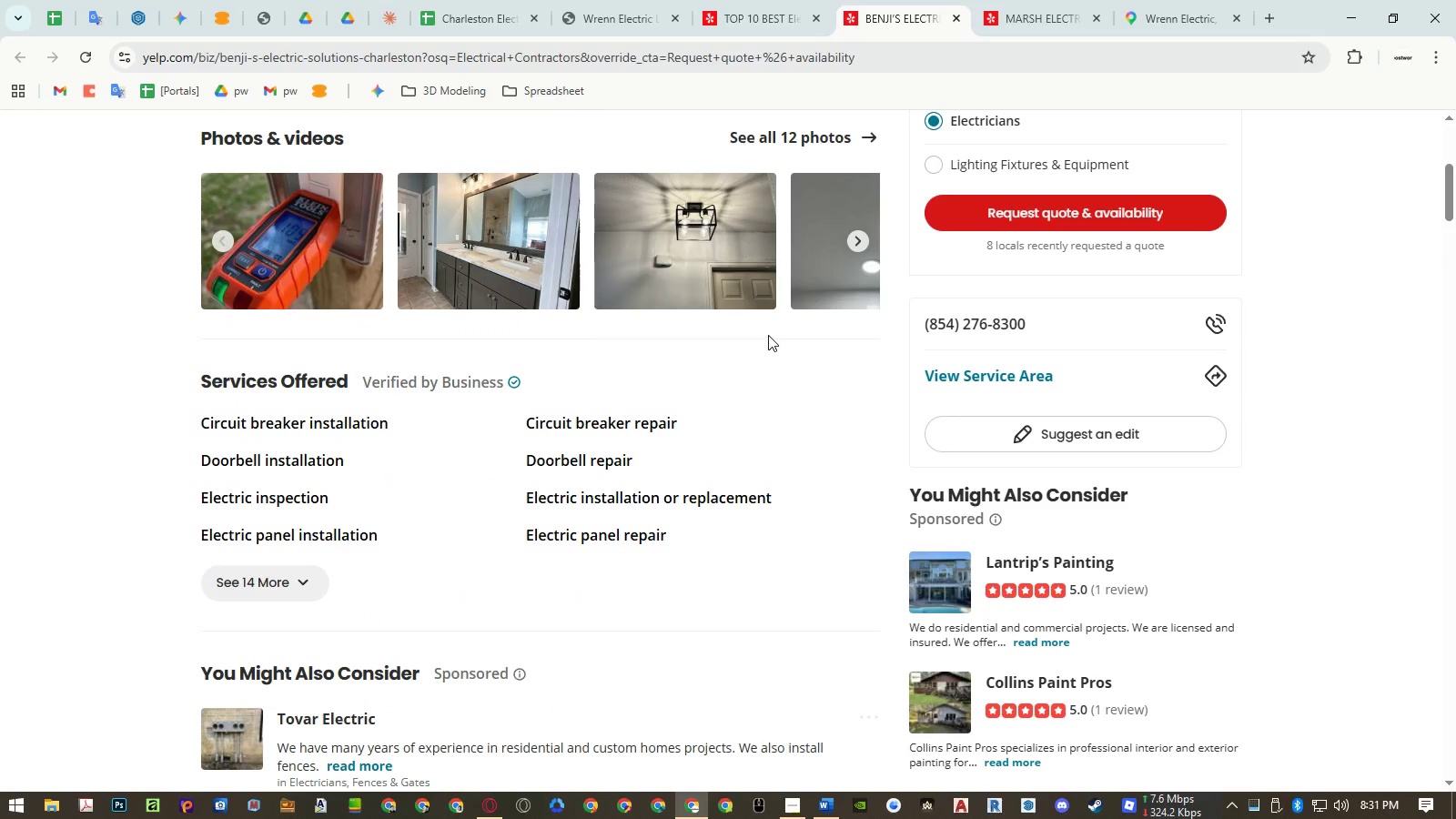 
scroll: coordinate [768, 334], scroll_direction: up, amount: 5.0
 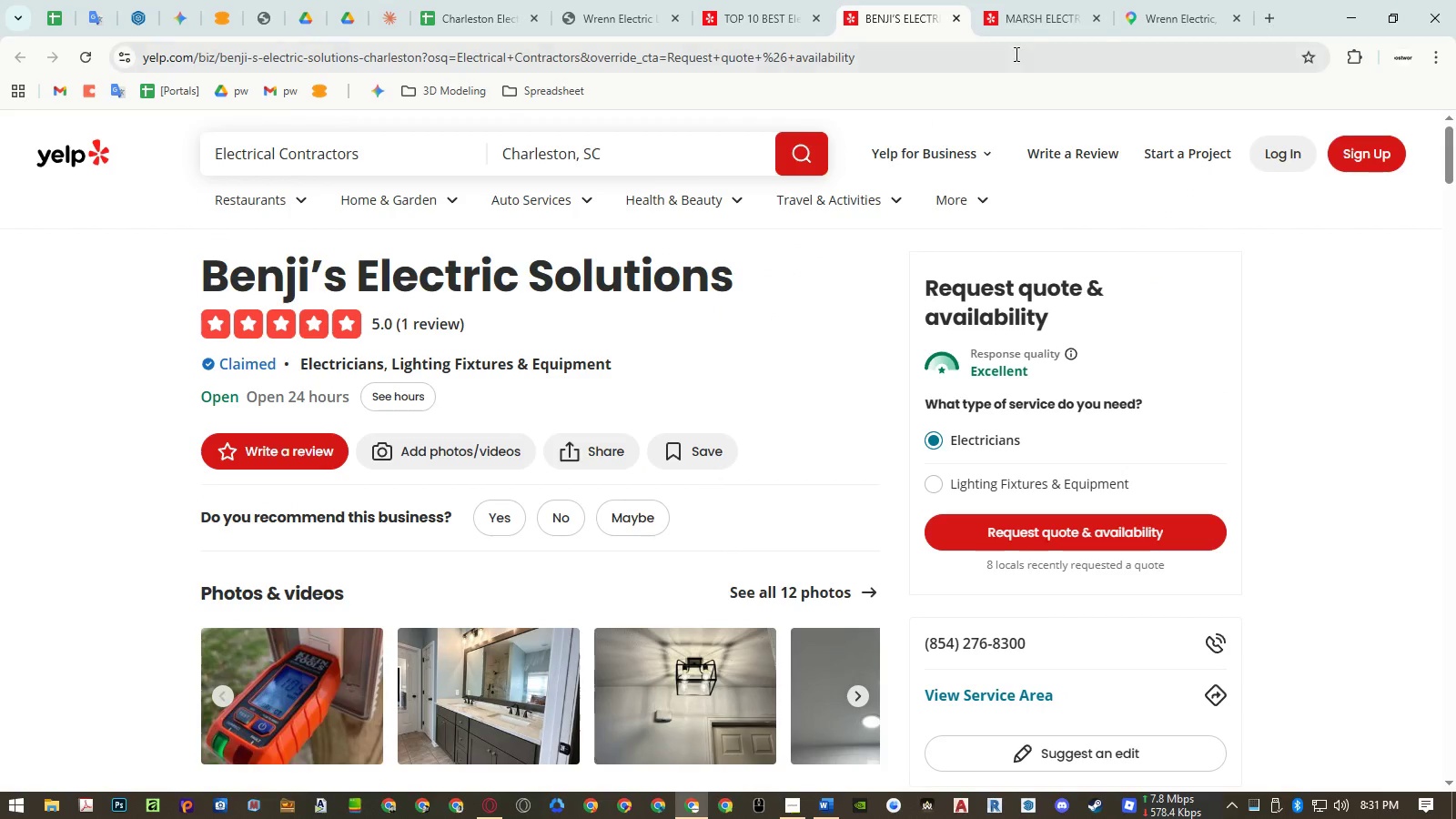 
left_click([1036, 15])
 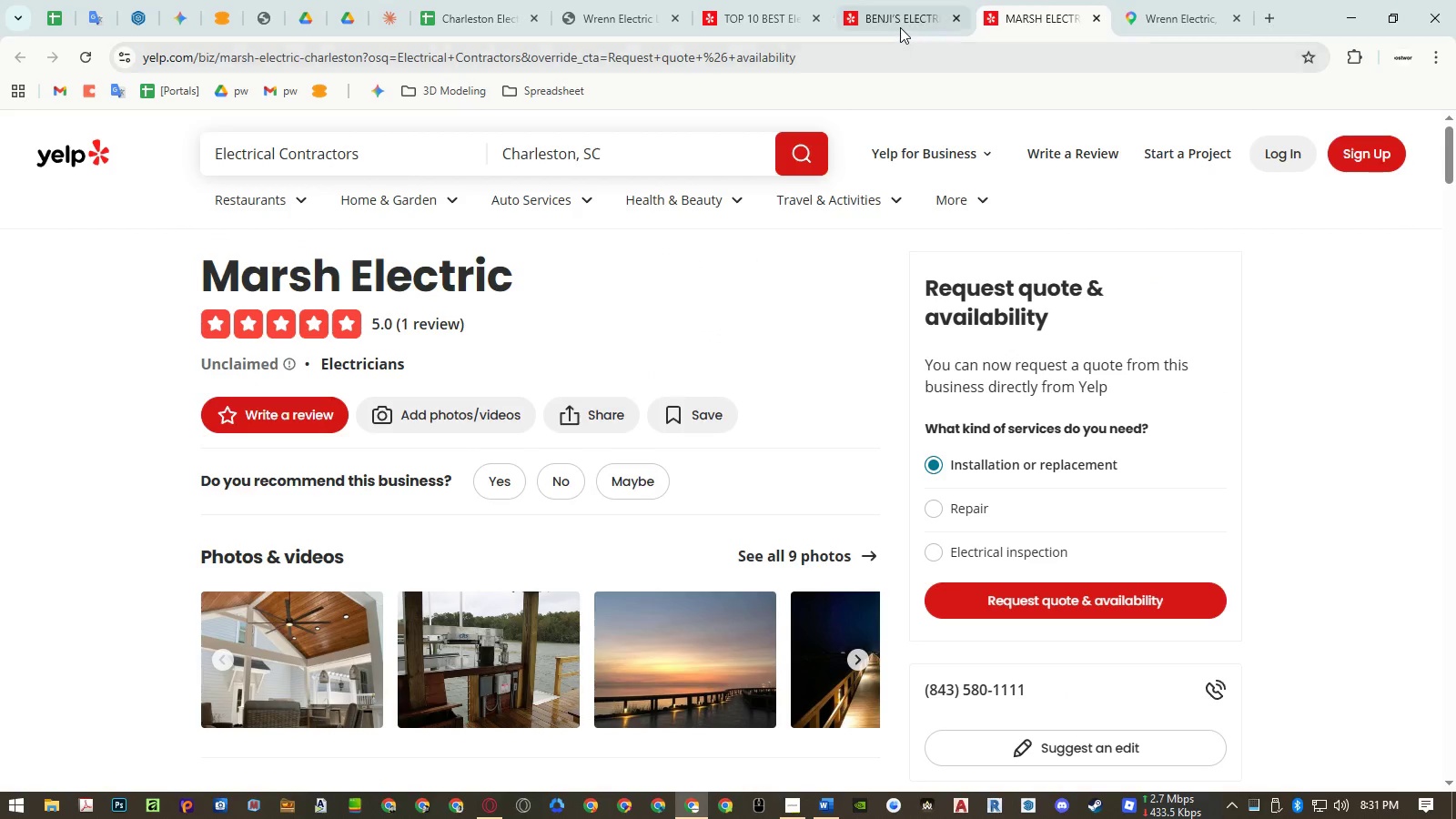 
double_click([900, 27])
 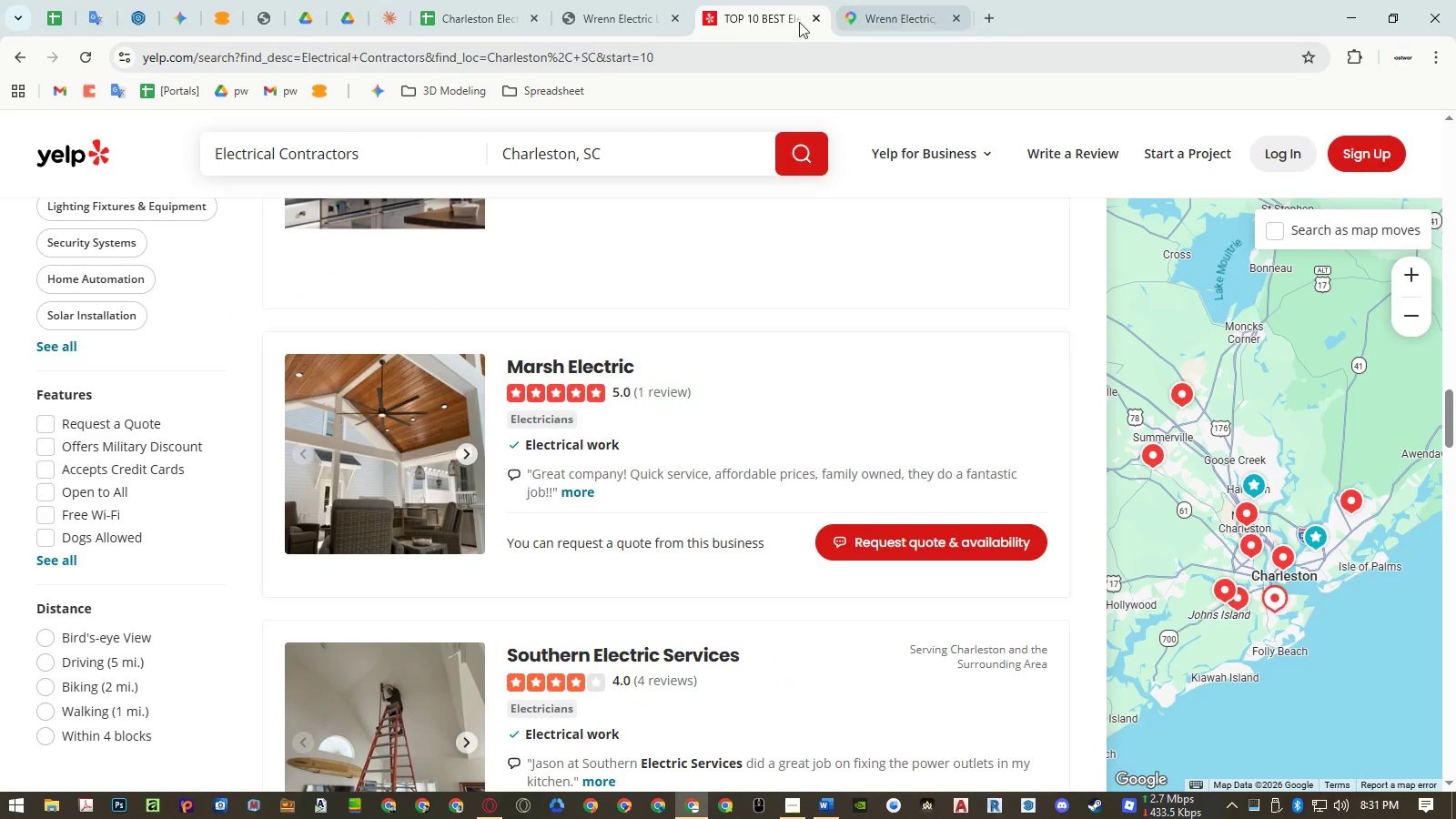 
left_click([759, 17])
 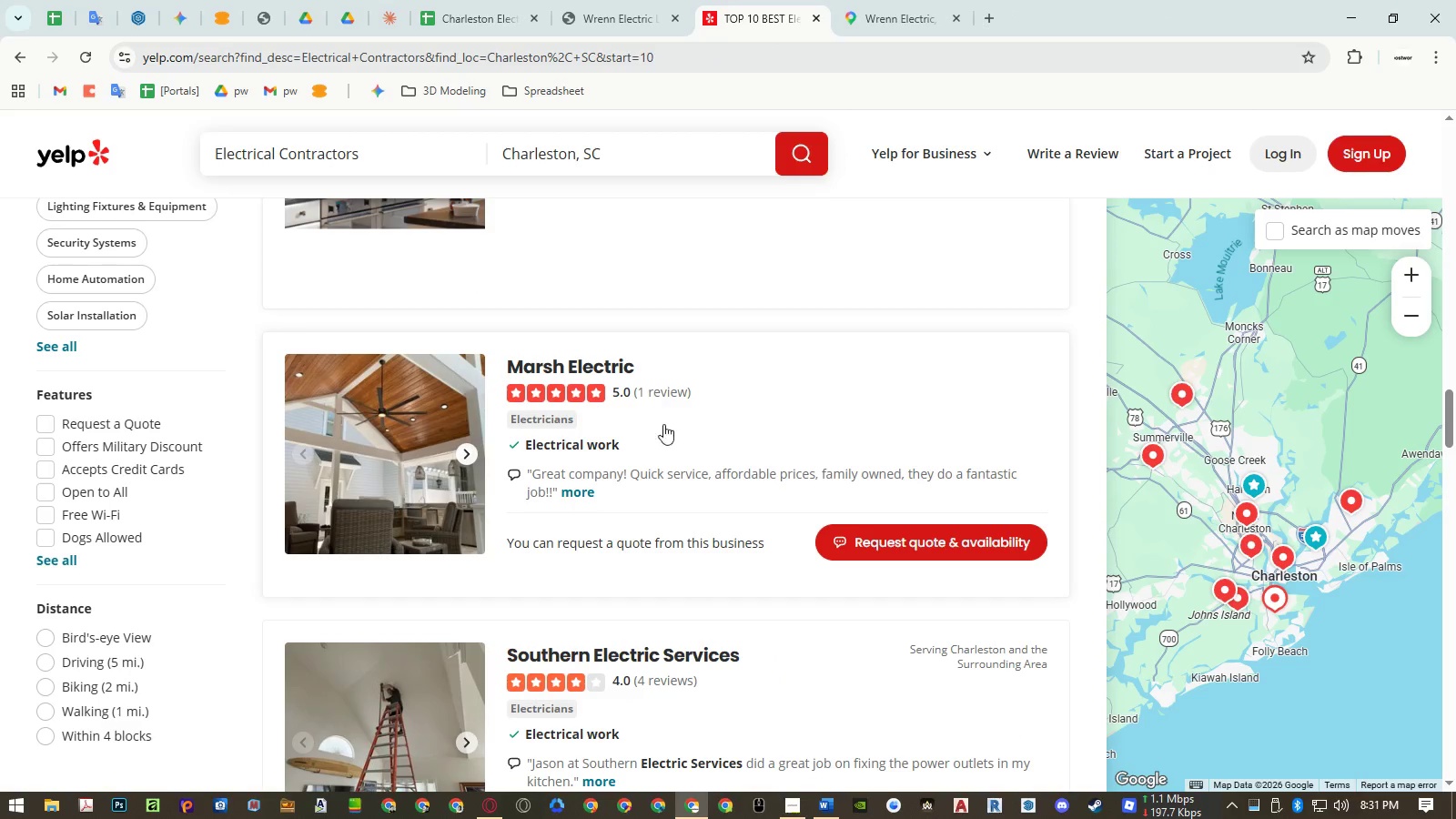 
scroll: coordinate [731, 451], scroll_direction: down, amount: 2.0
 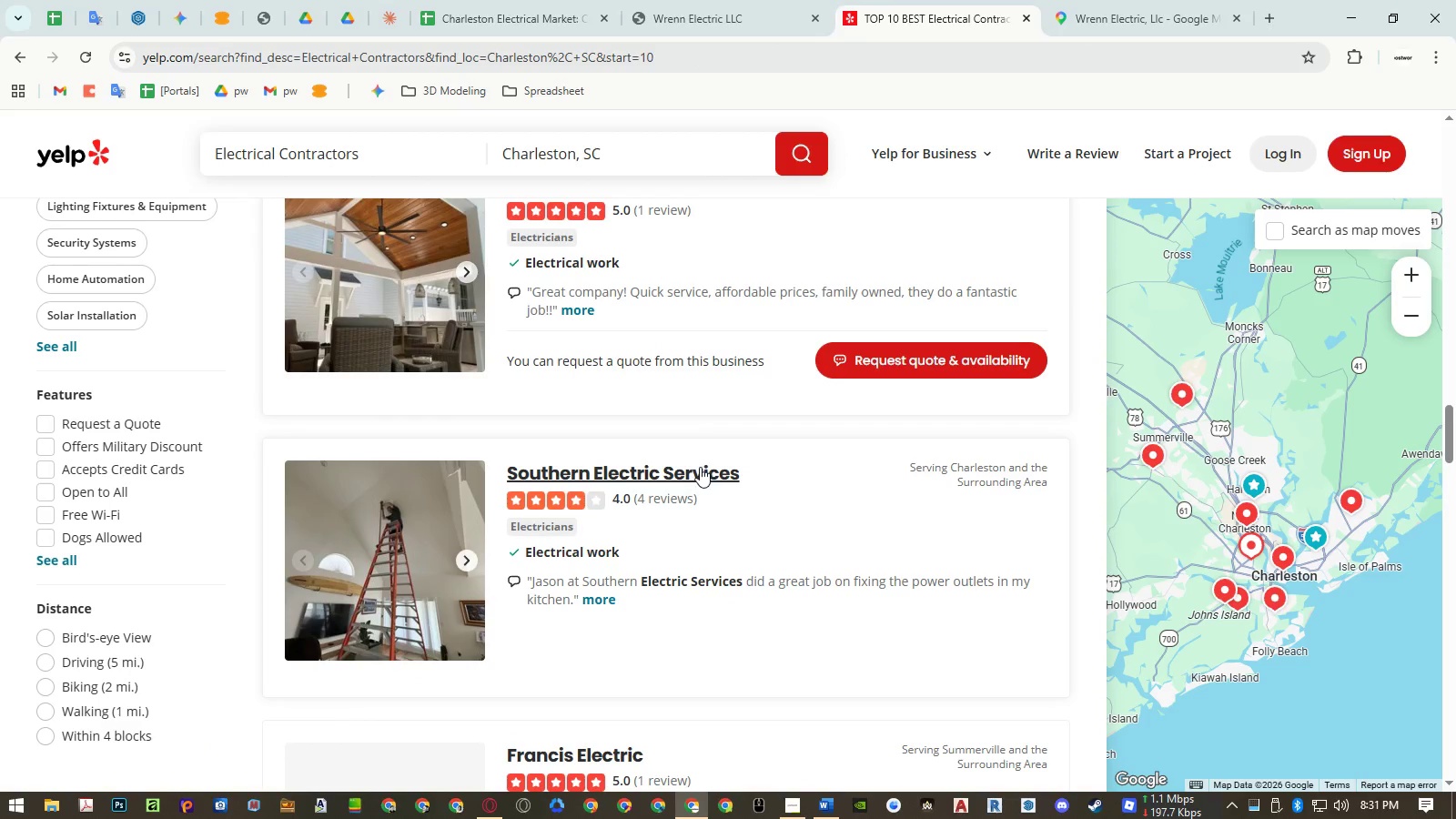 
middle_click([700, 467])
 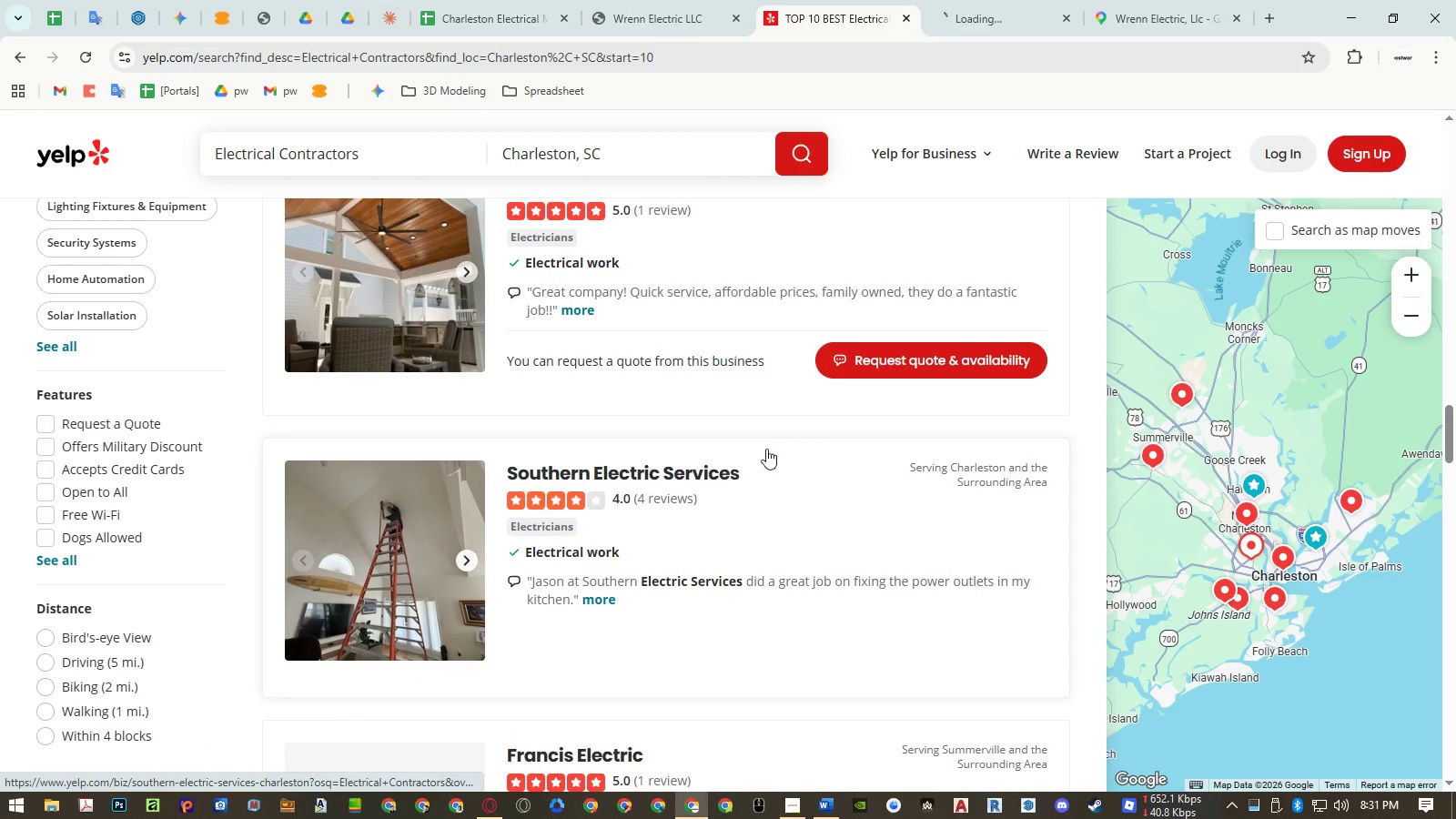 
scroll: coordinate [774, 442], scroll_direction: down, amount: 7.0
 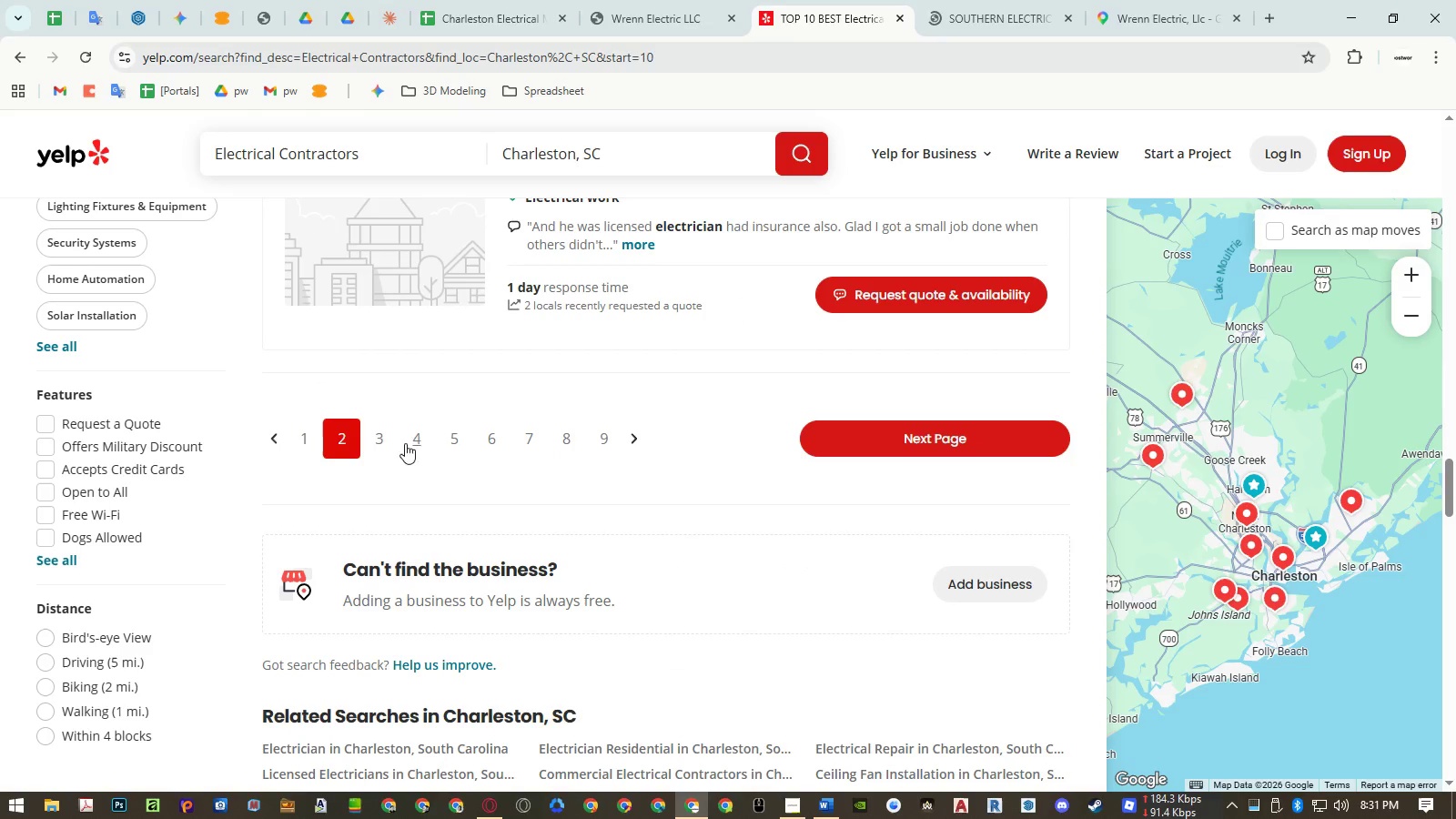 
left_click([384, 440])
 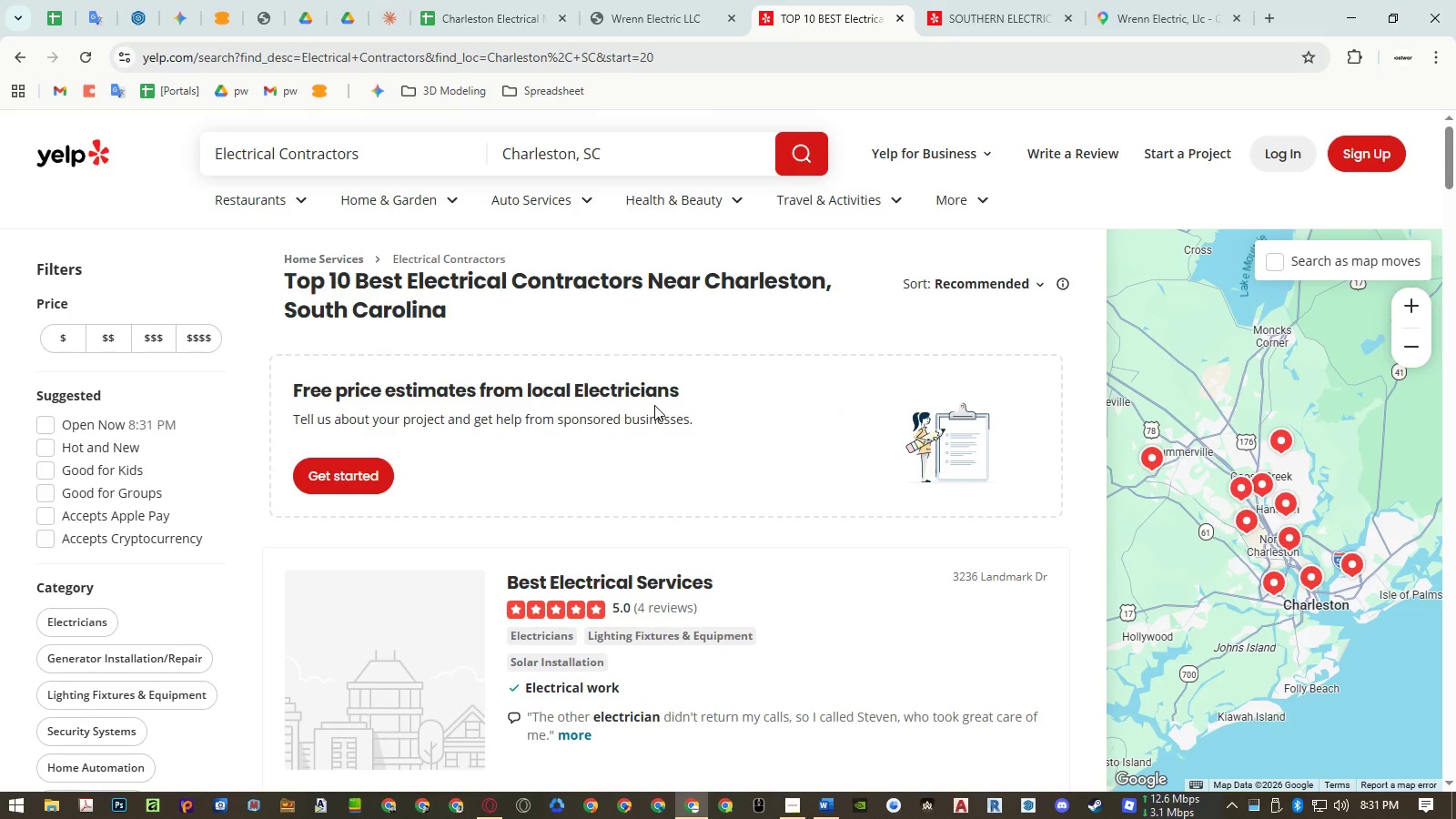 
scroll: coordinate [657, 408], scroll_direction: down, amount: 3.0
 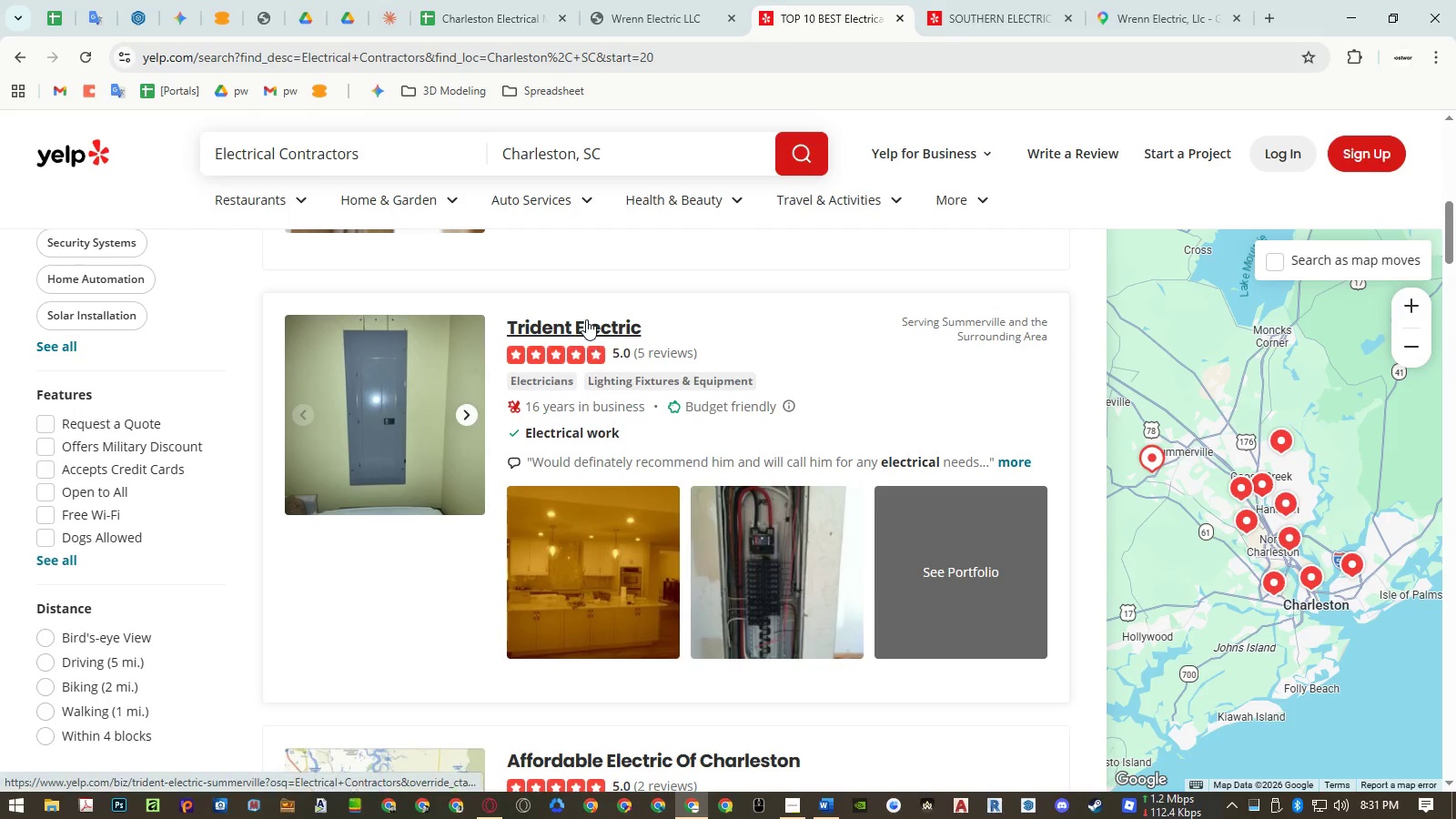 
middle_click([586, 319])
 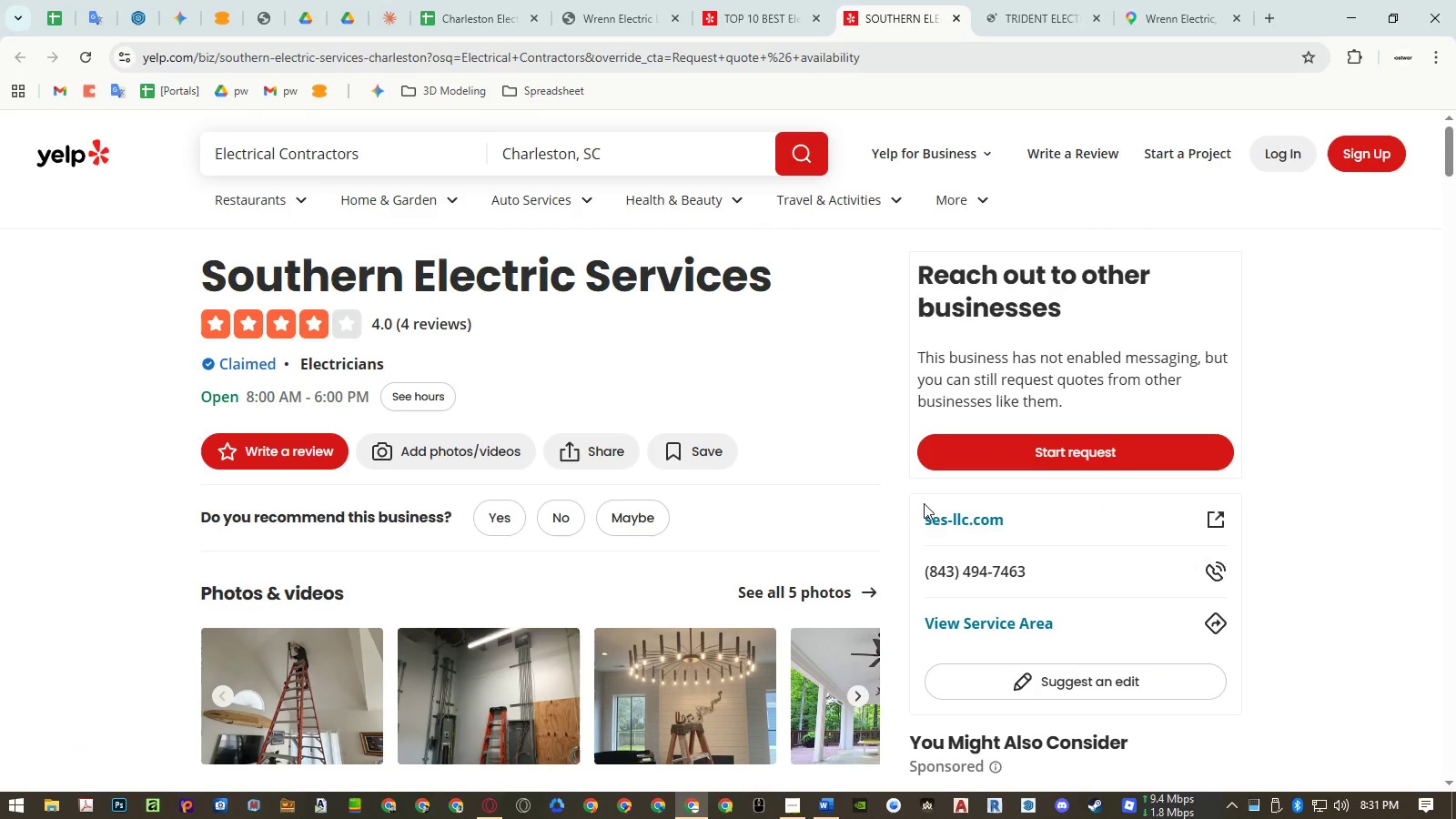 
middle_click([939, 515])
 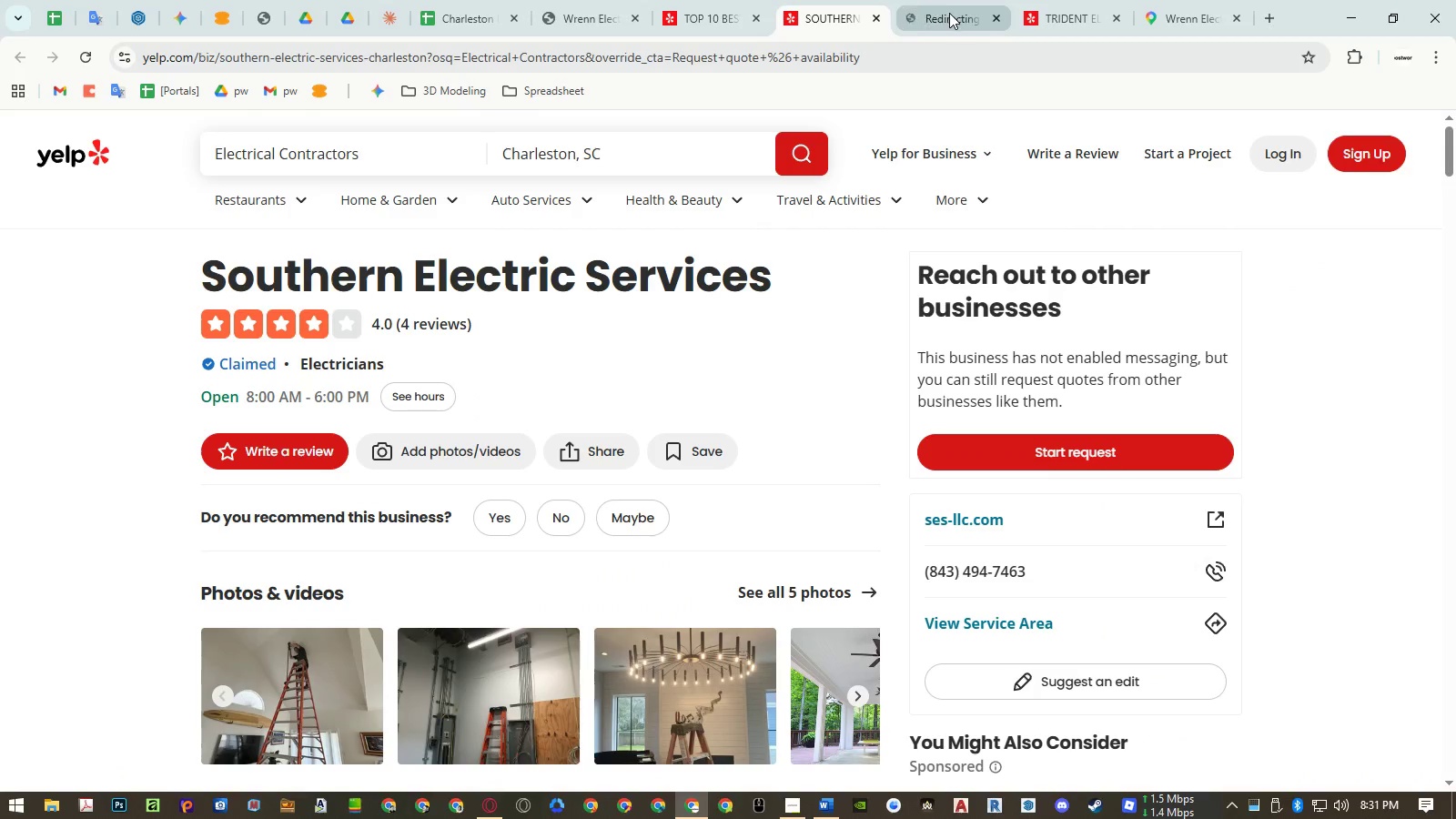 
left_click([949, 13])
 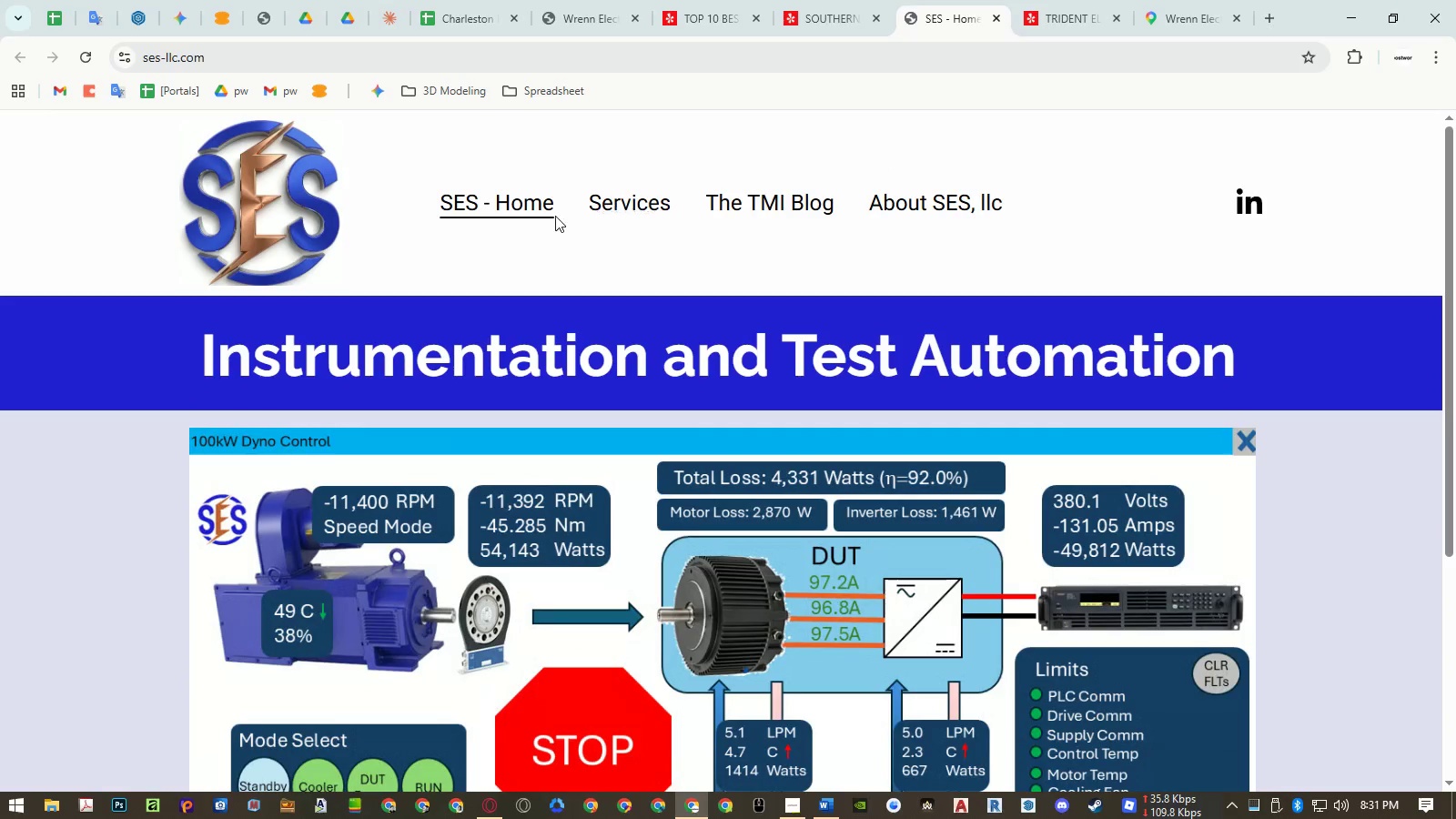 
wait(6.2)
 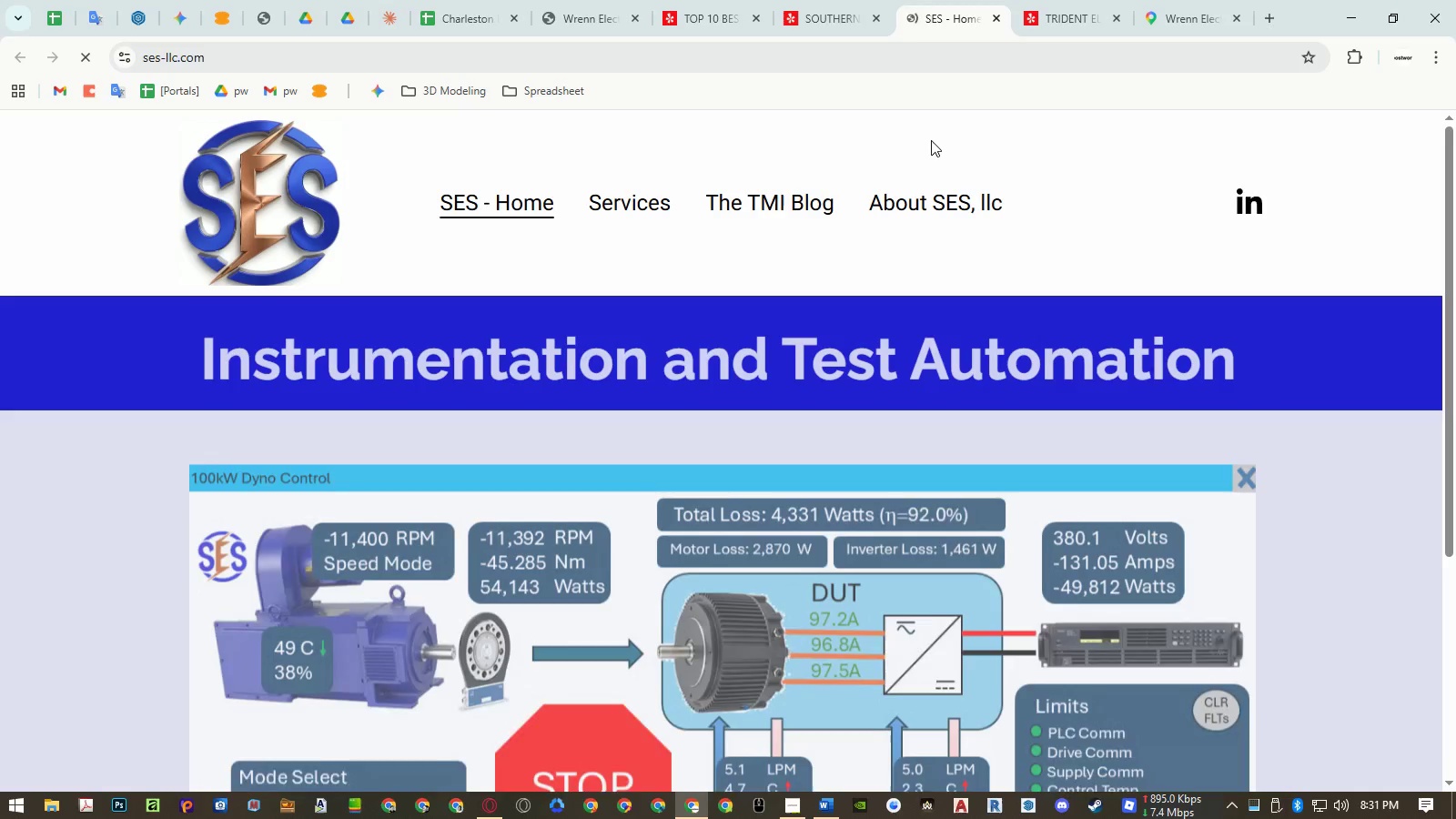 
scroll: coordinate [636, 458], scroll_direction: down, amount: 14.0
 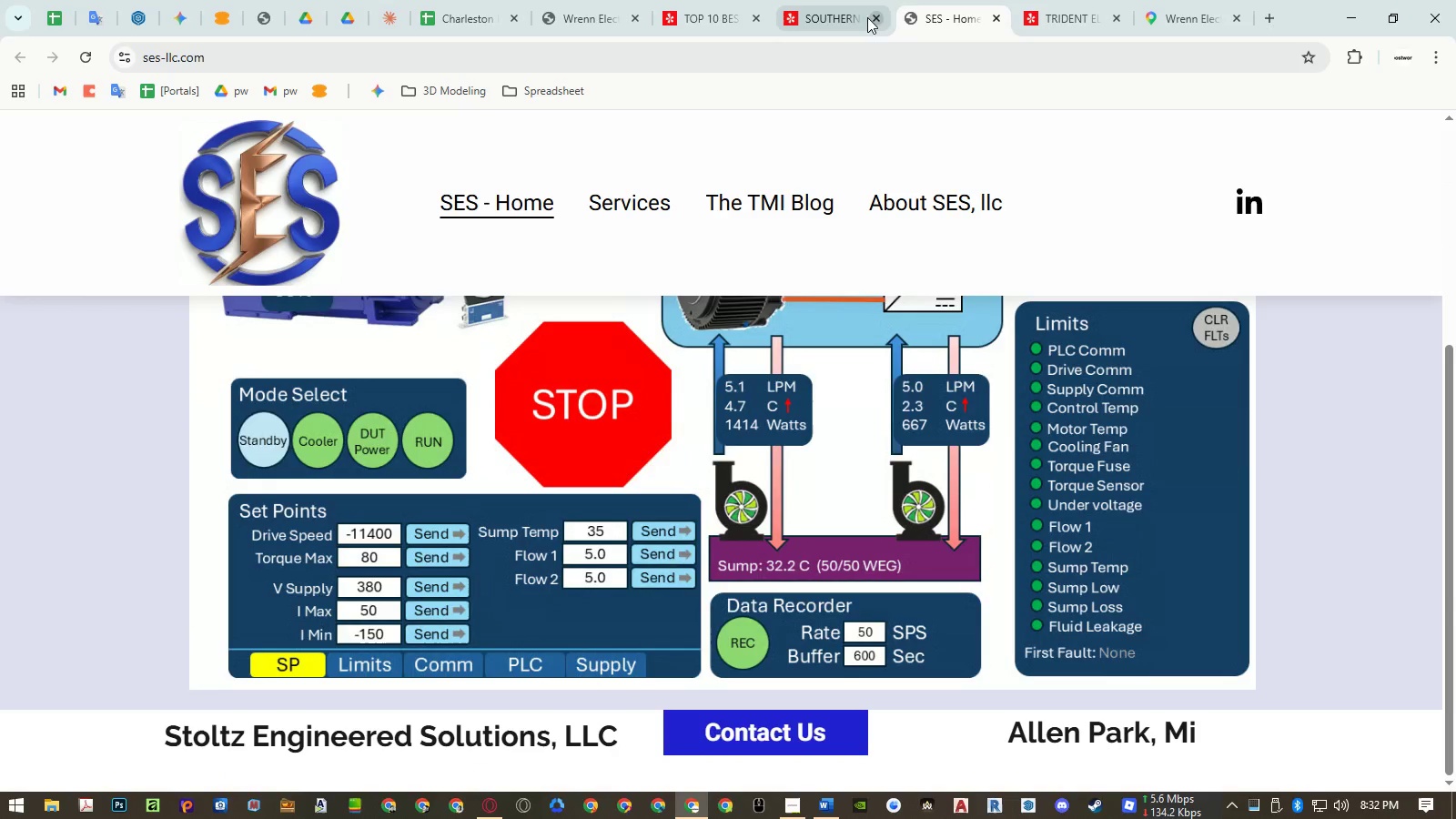 
double_click([847, 23])
 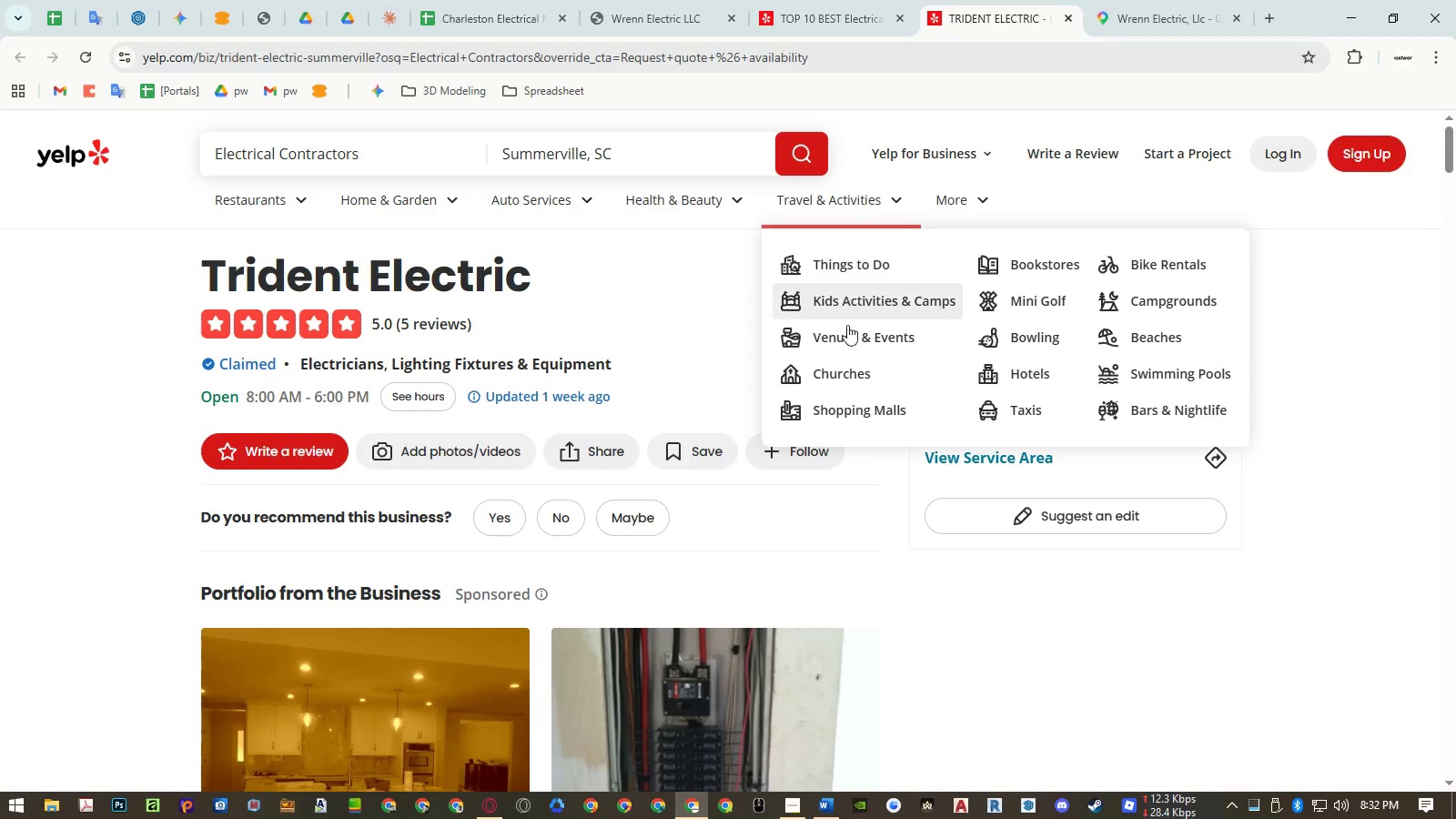 
scroll: coordinate [984, 378], scroll_direction: up, amount: 8.0
 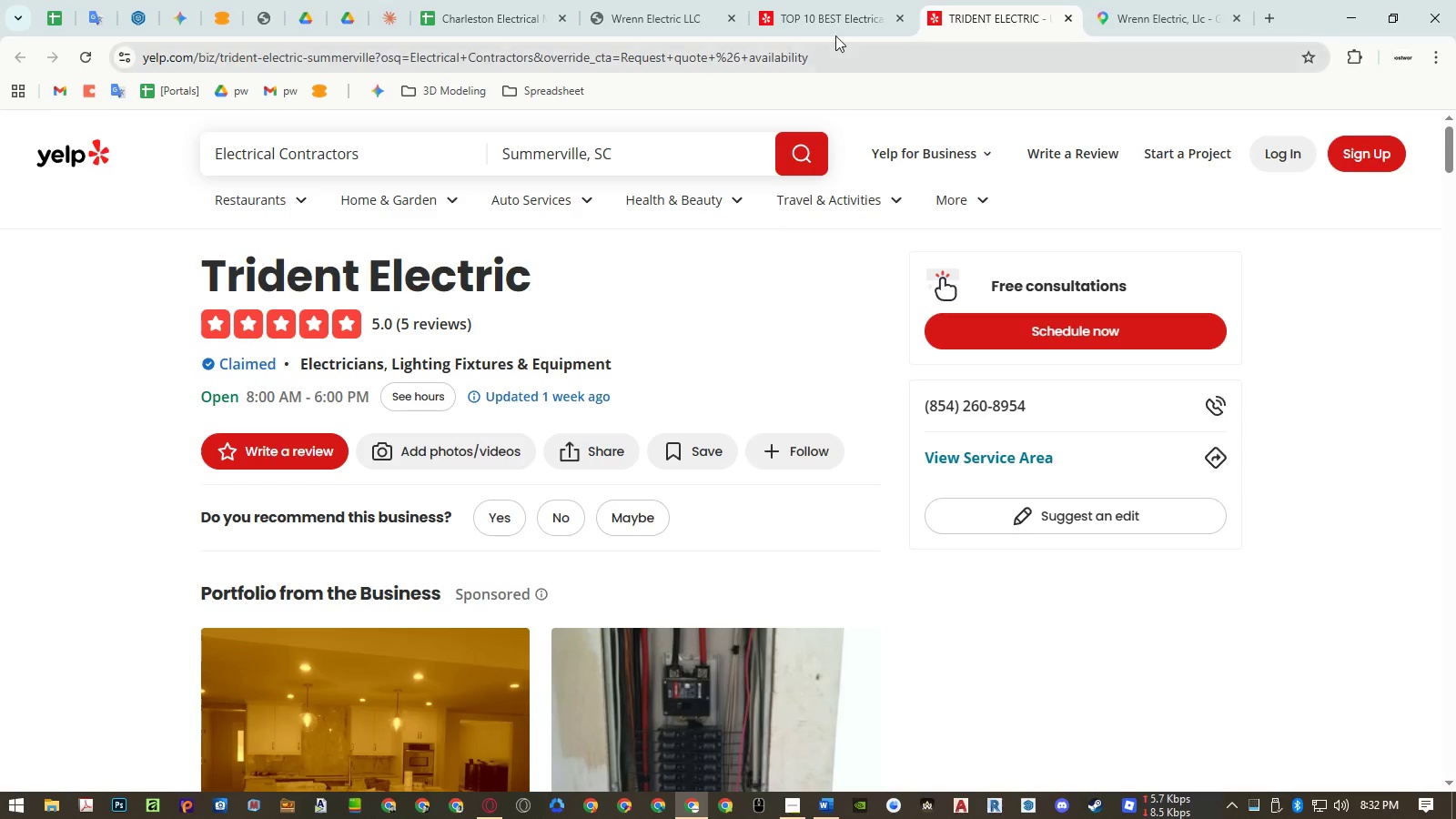 
left_click([830, 23])
 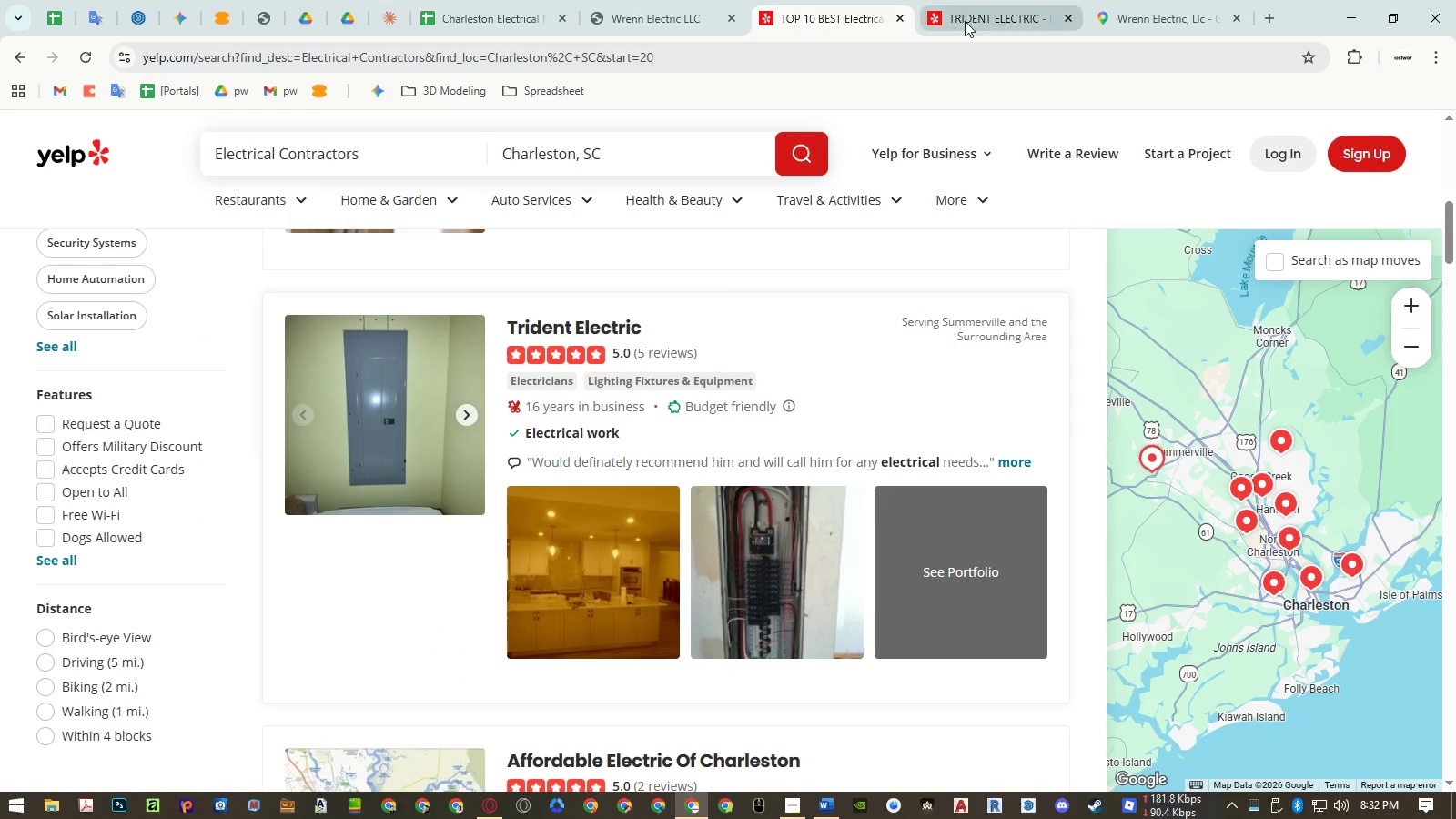 
middle_click([965, 21])
 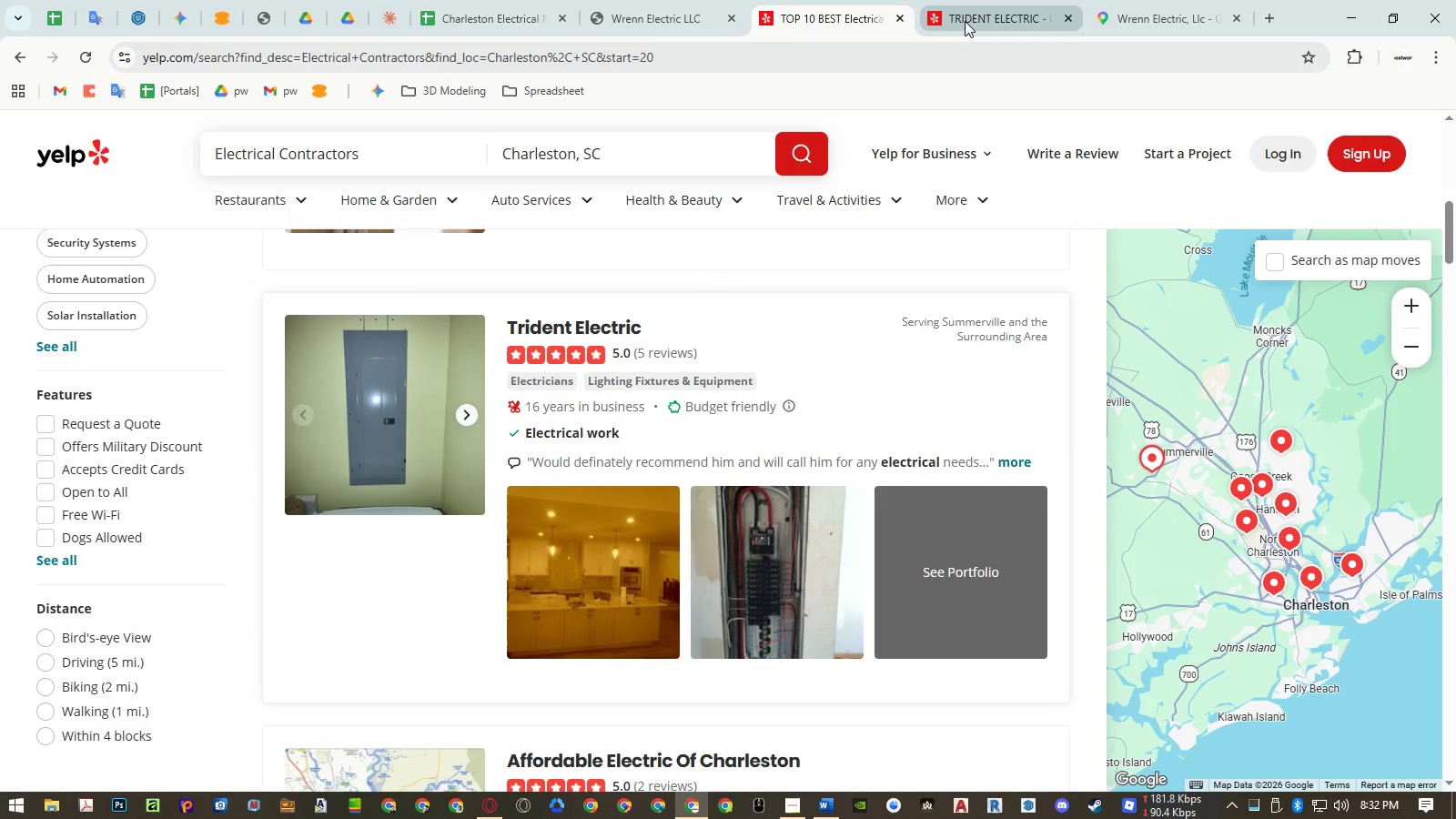 
scroll: coordinate [706, 418], scroll_direction: down, amount: 2.0
 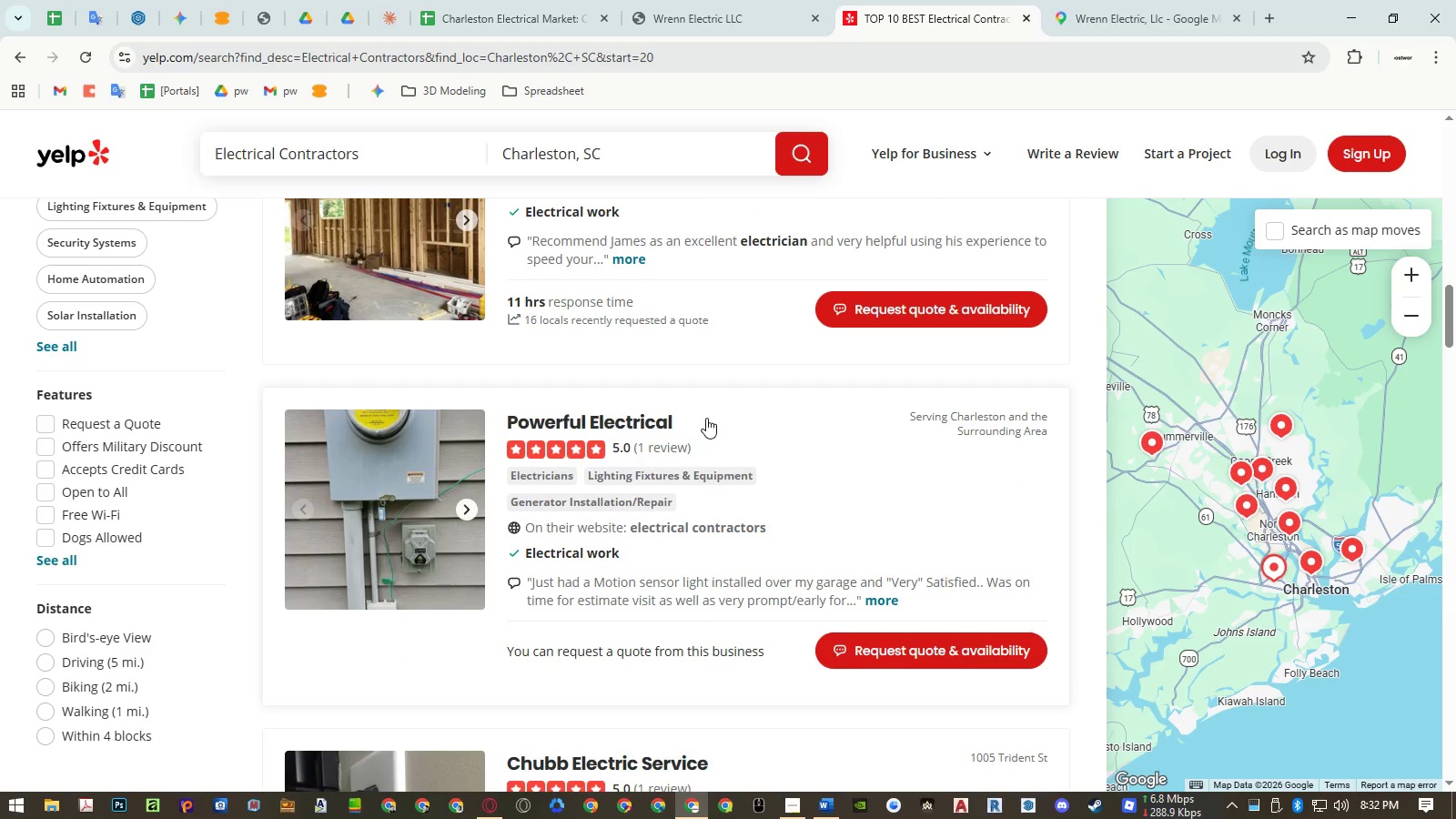 
scroll: coordinate [706, 418], scroll_direction: up, amount: 2.0
 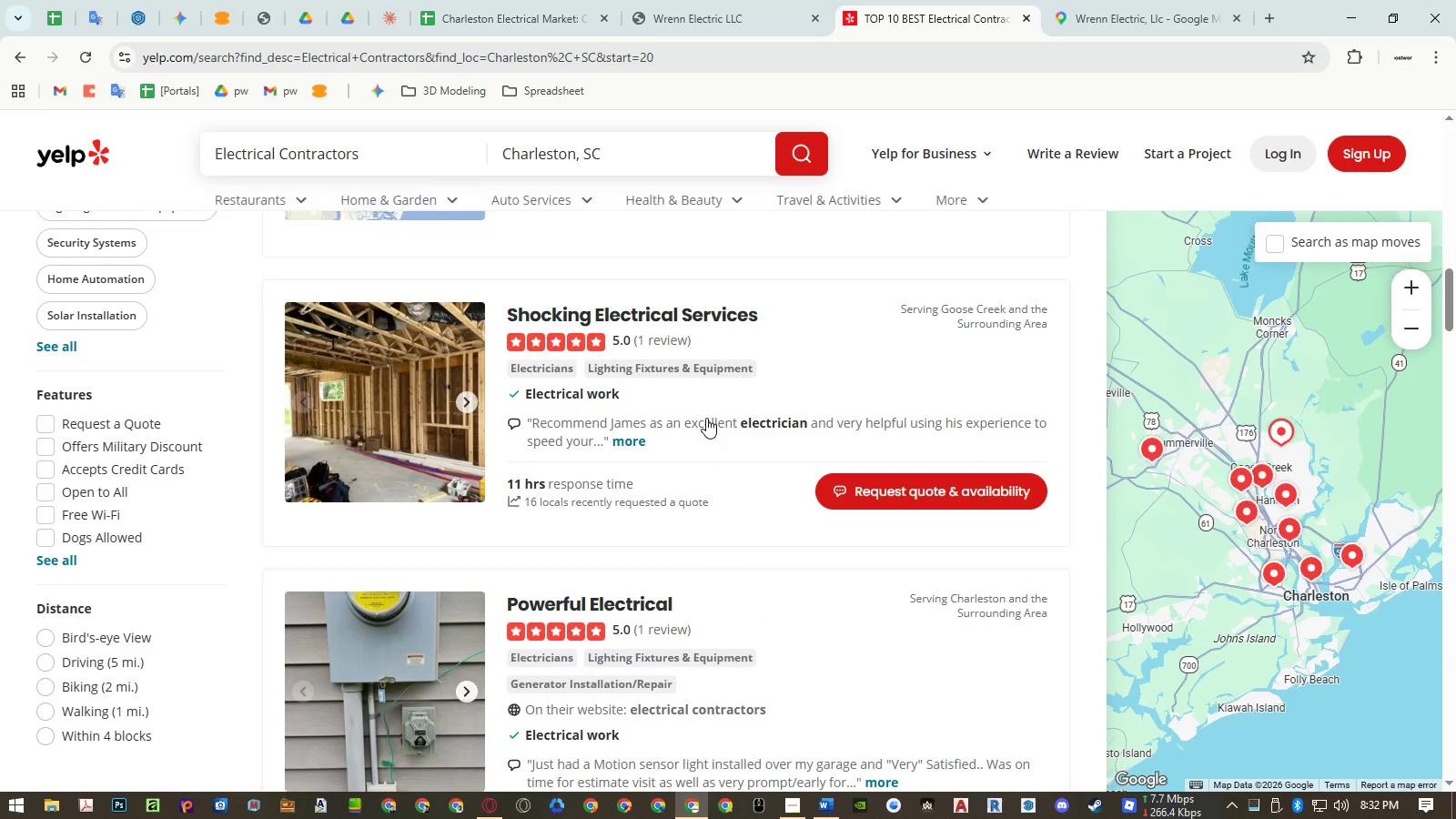 
scroll: coordinate [706, 418], scroll_direction: down, amount: 6.0
 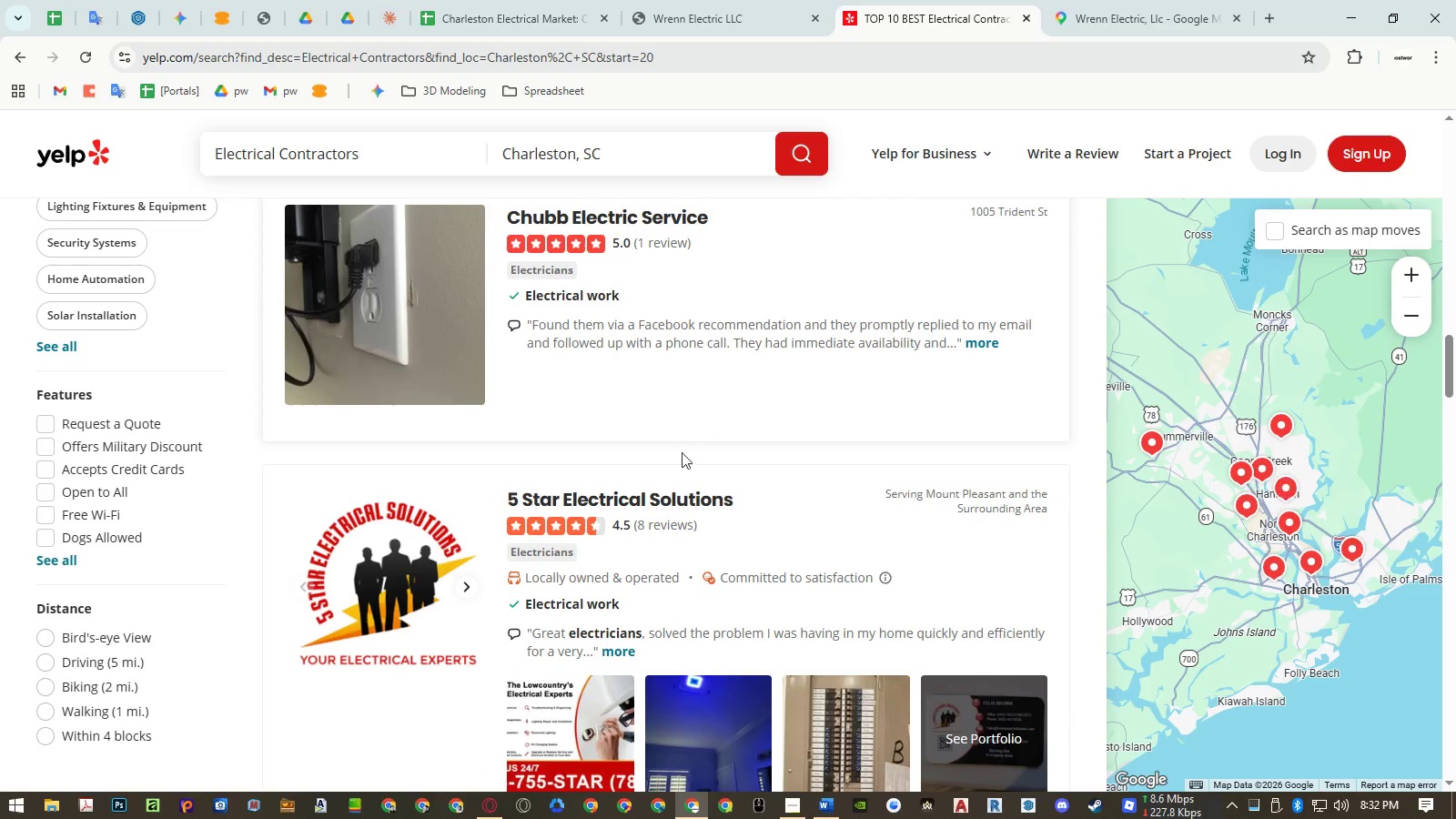 
middle_click([661, 491])
 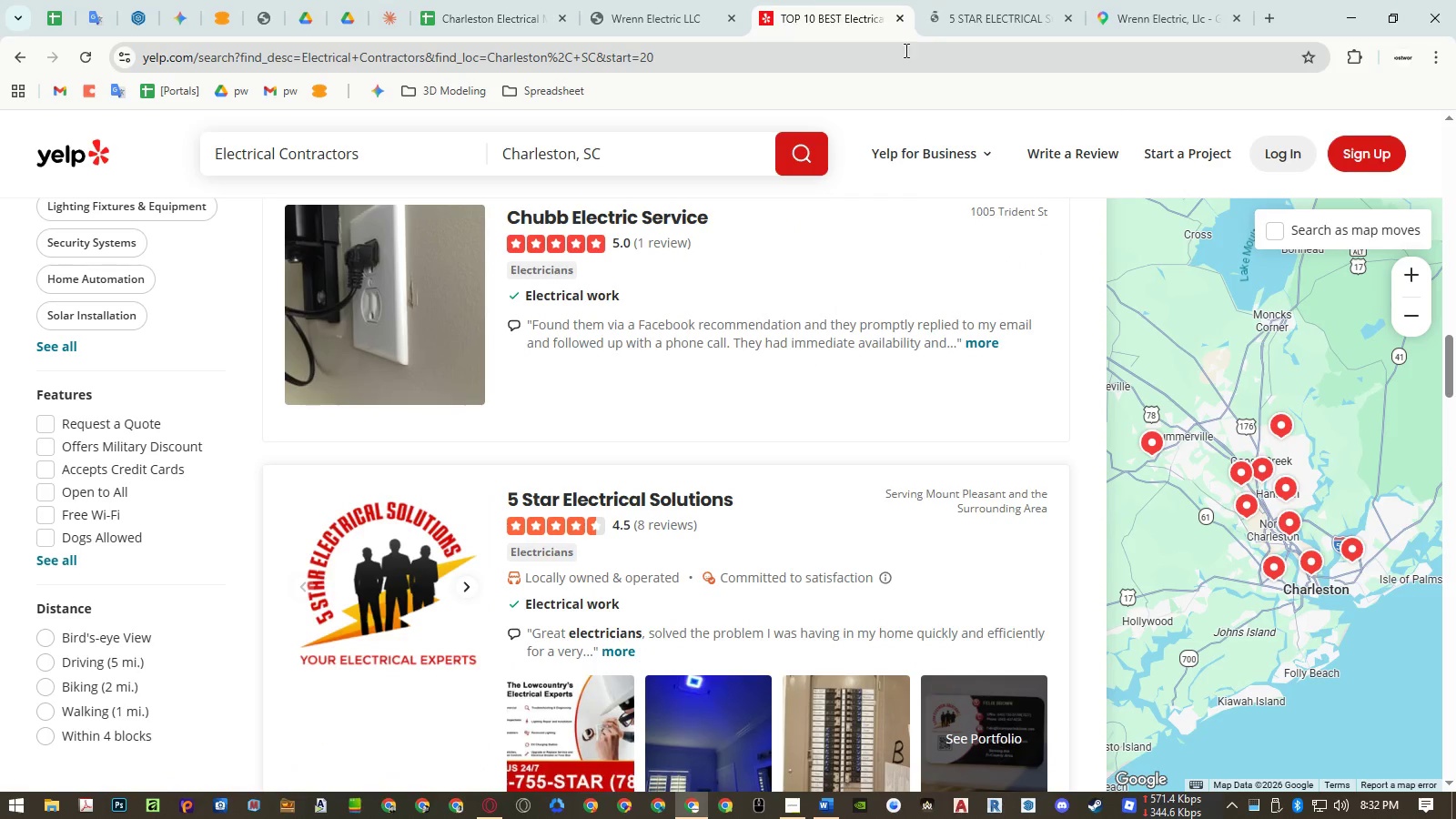 
left_click([958, 23])
 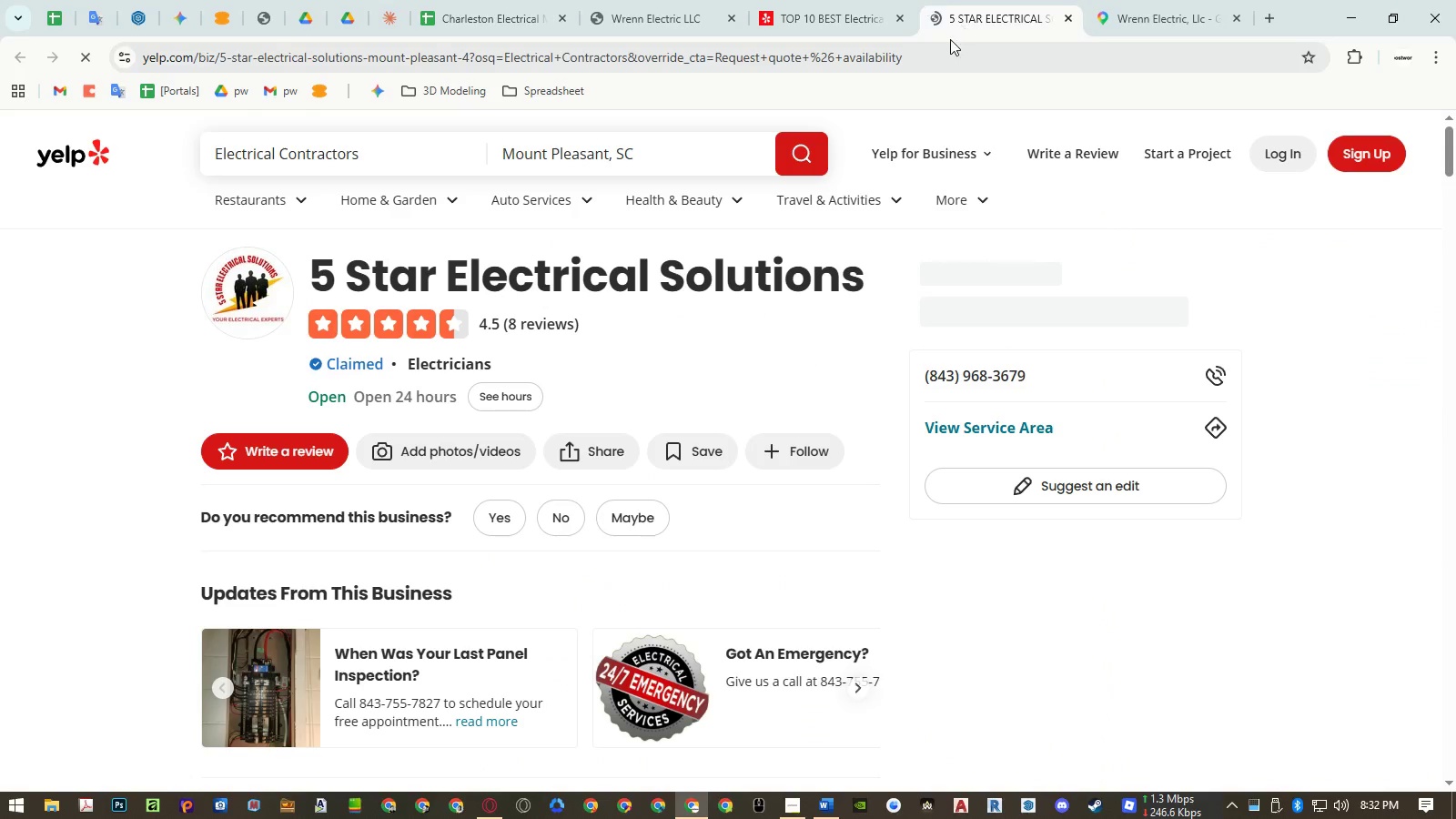 
mouse_move([899, 130])
 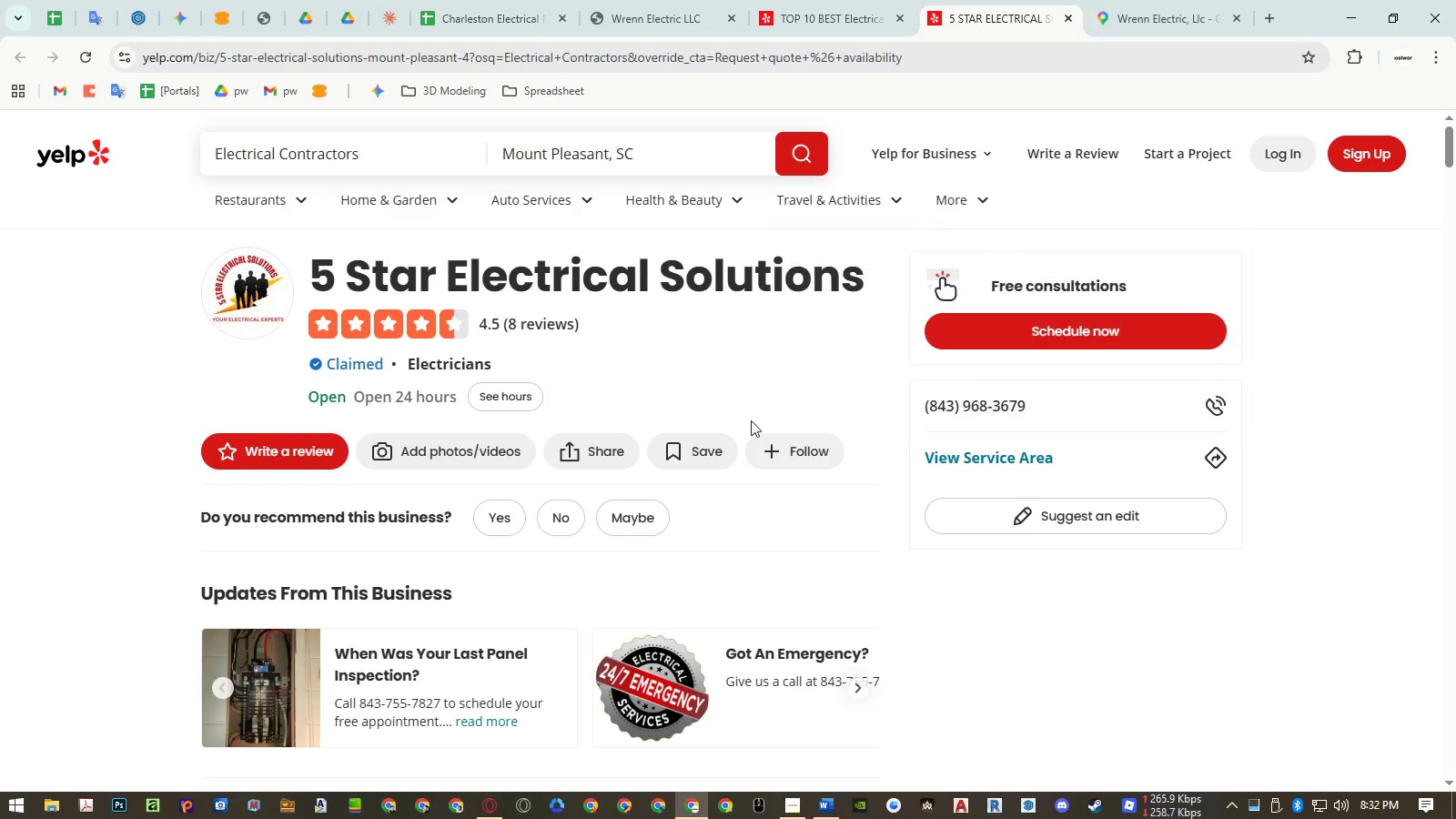 
scroll: coordinate [751, 420], scroll_direction: down, amount: 4.0
 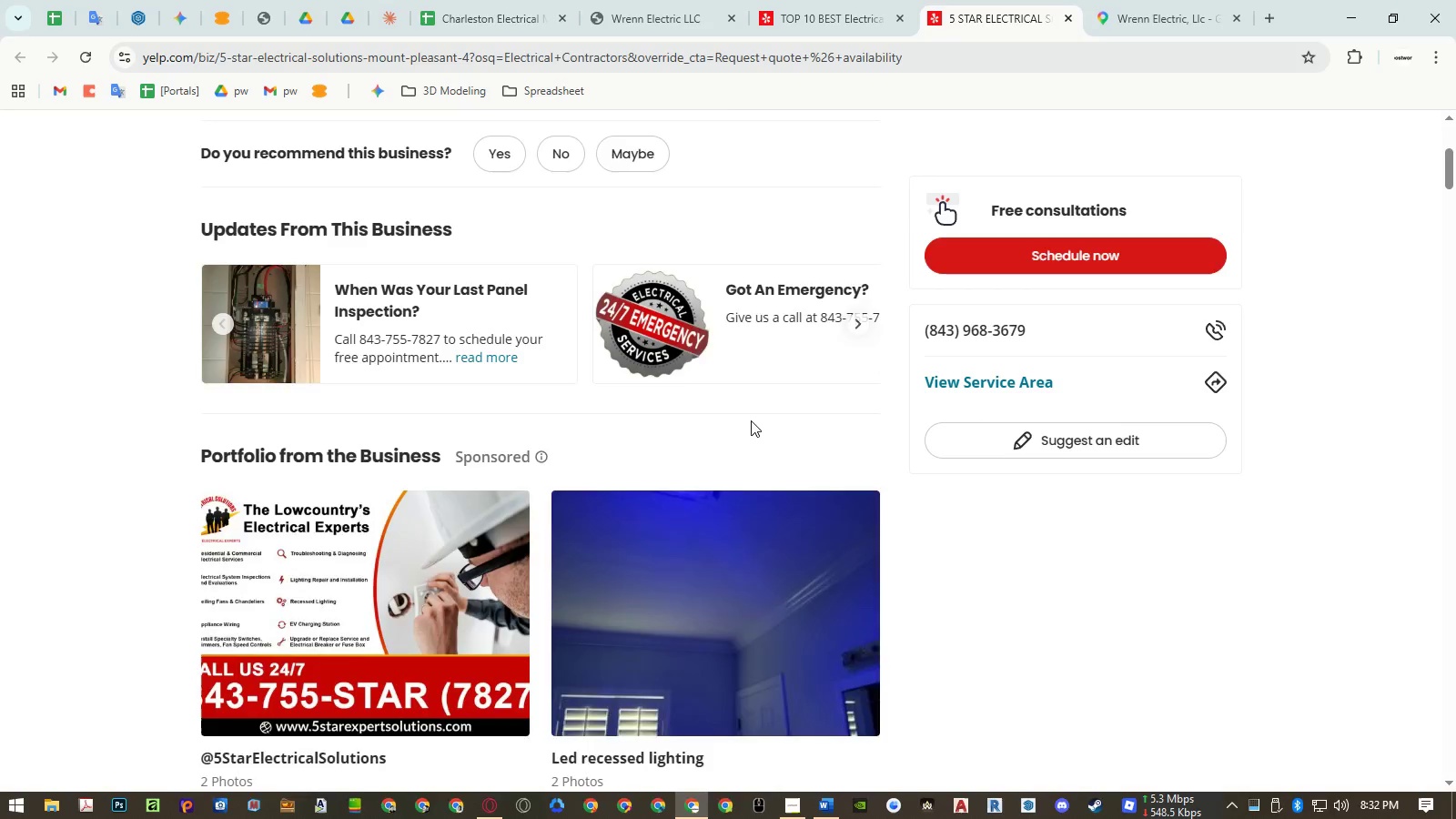 
scroll: coordinate [751, 420], scroll_direction: up, amount: 5.0
 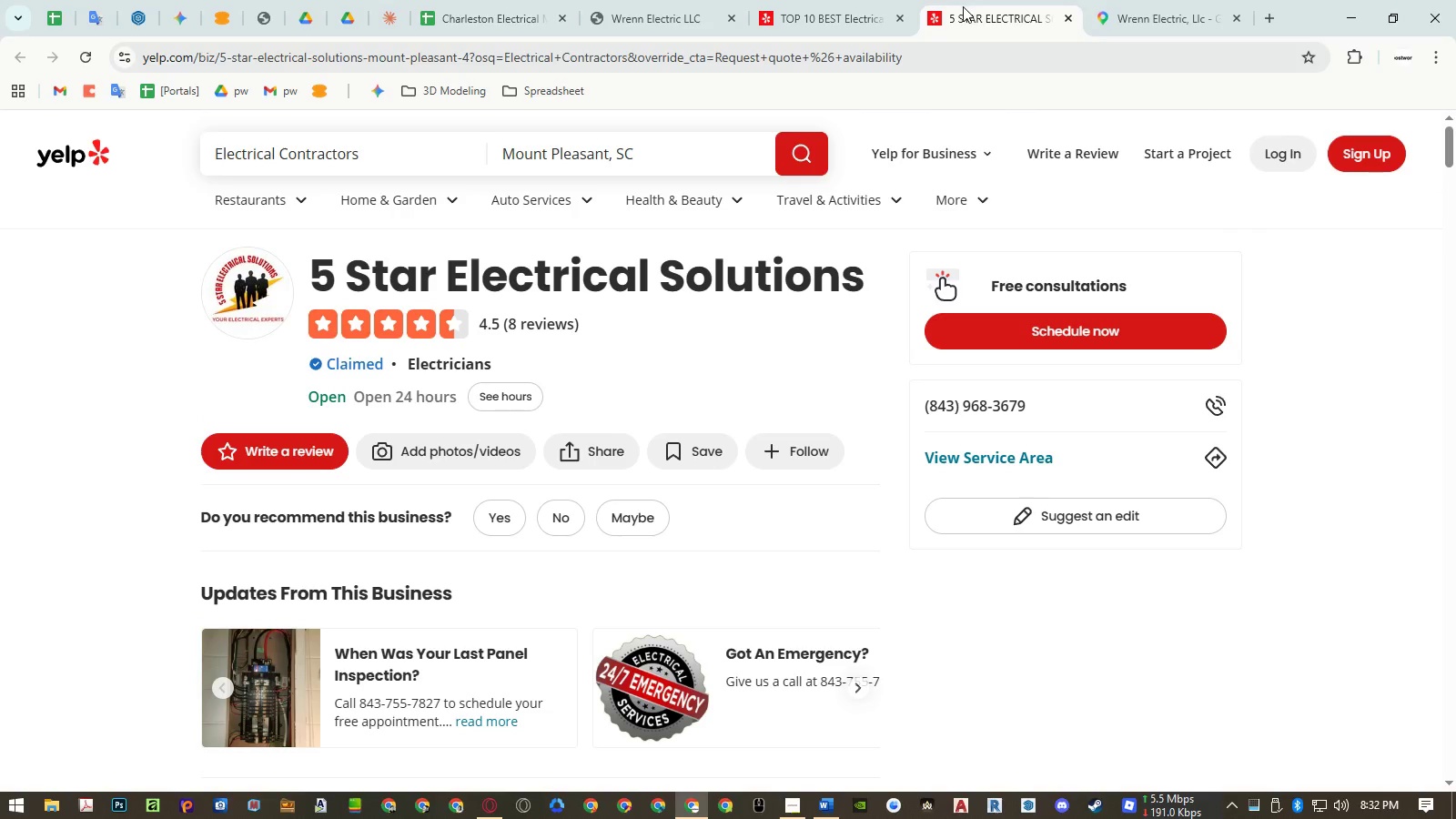 
middle_click([962, 17])
 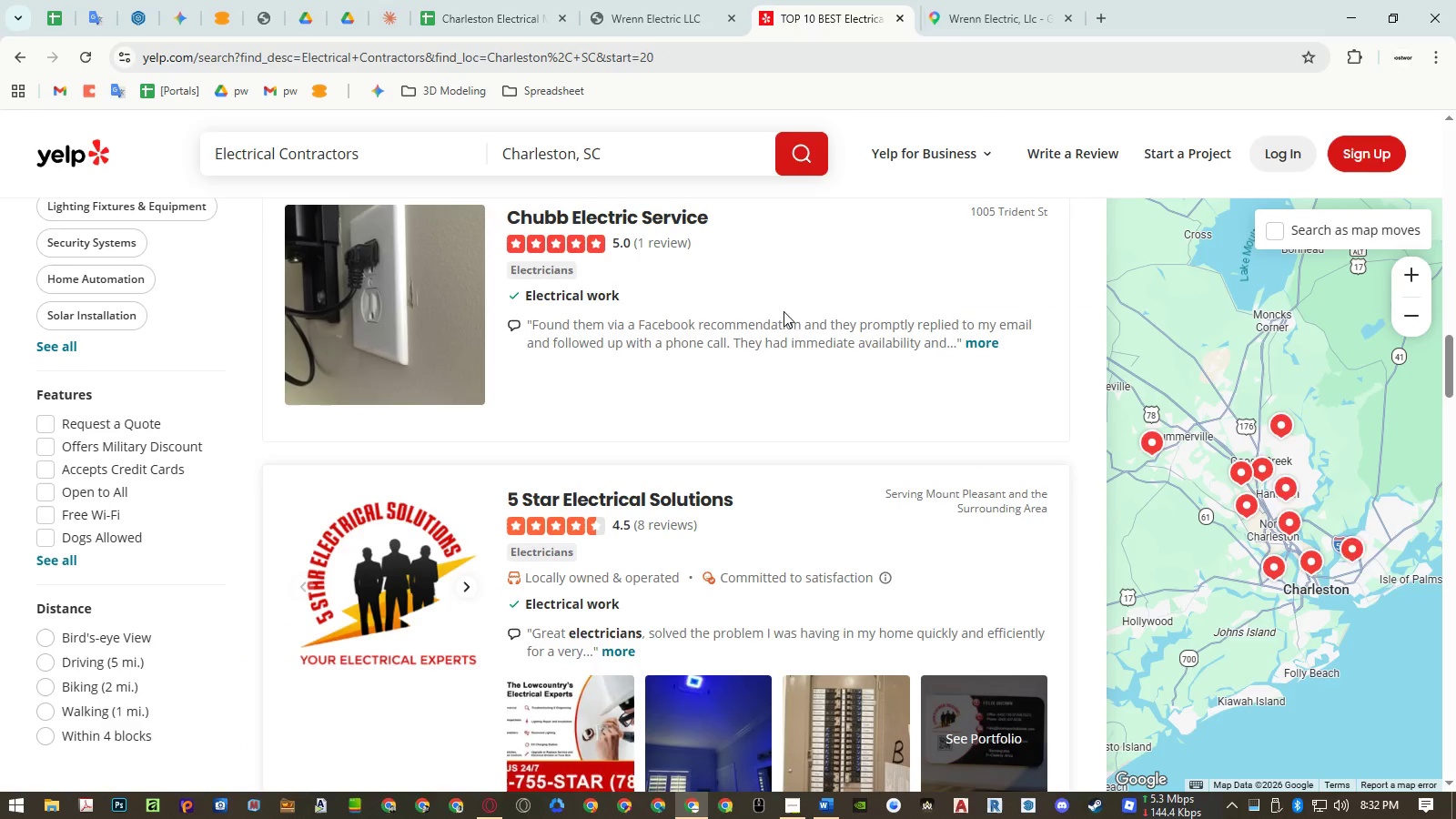 
scroll: coordinate [763, 341], scroll_direction: down, amount: 11.0
 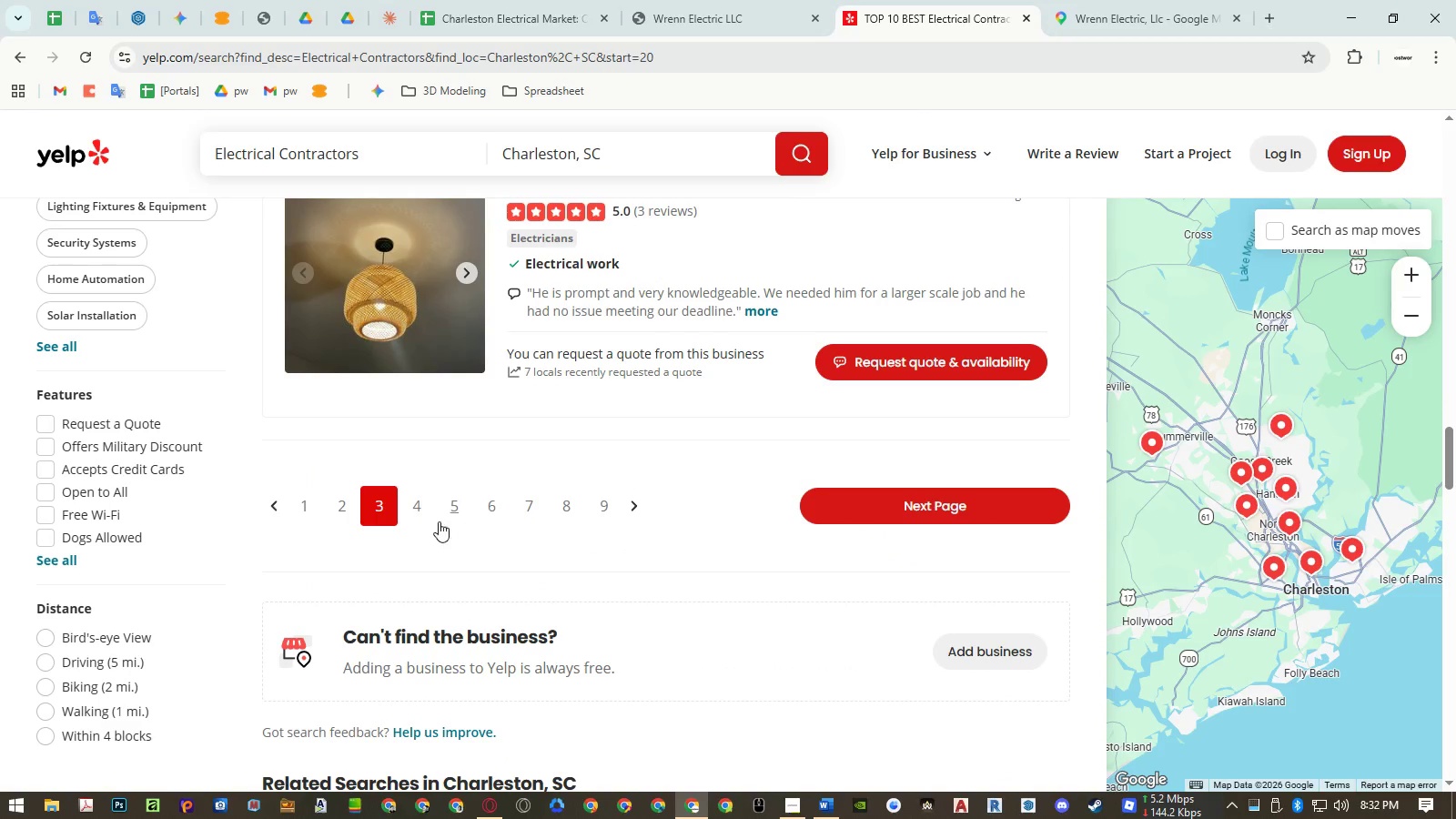 
left_click([418, 510])
 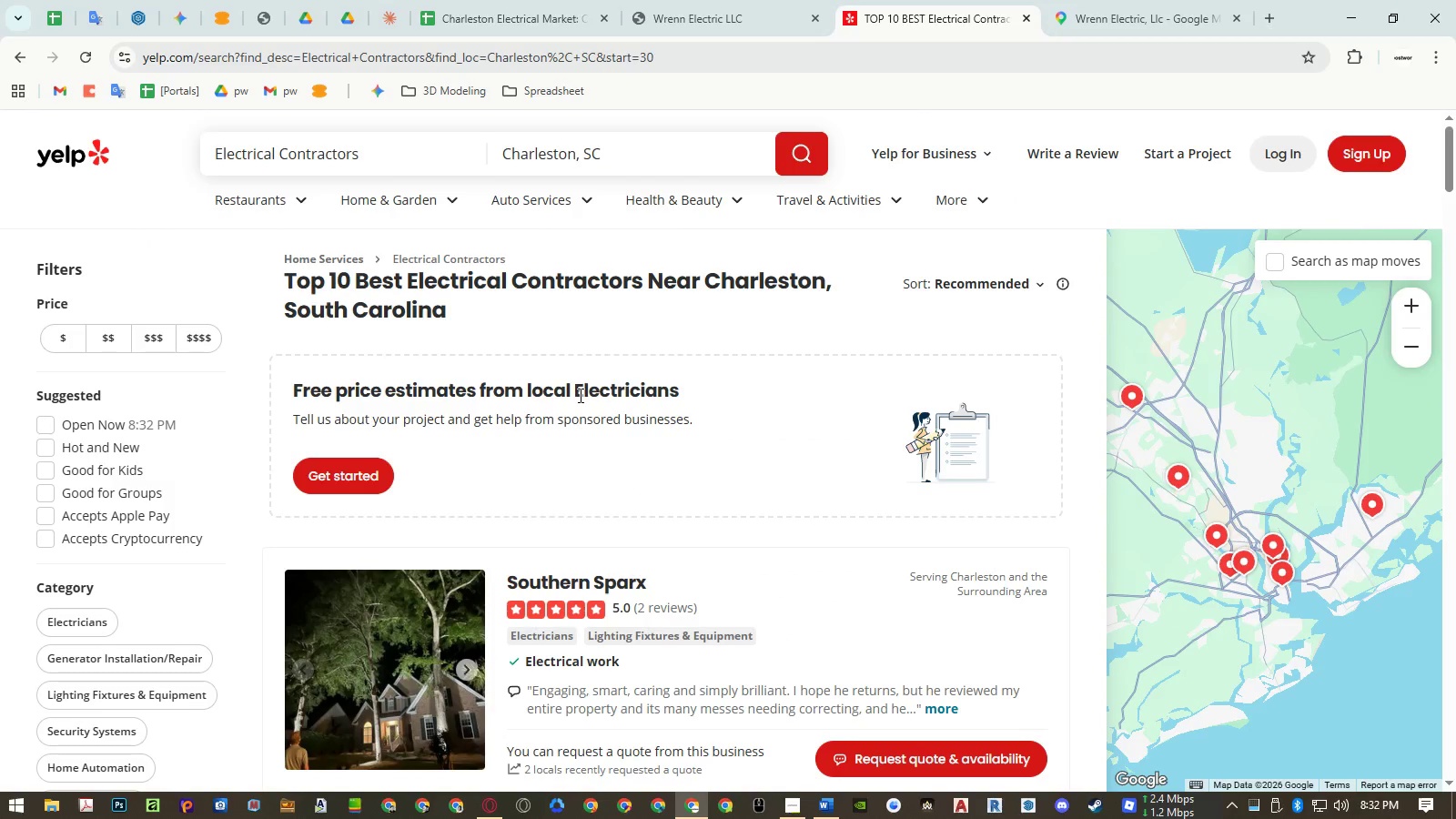 
scroll: coordinate [703, 471], scroll_direction: down, amount: 5.0
 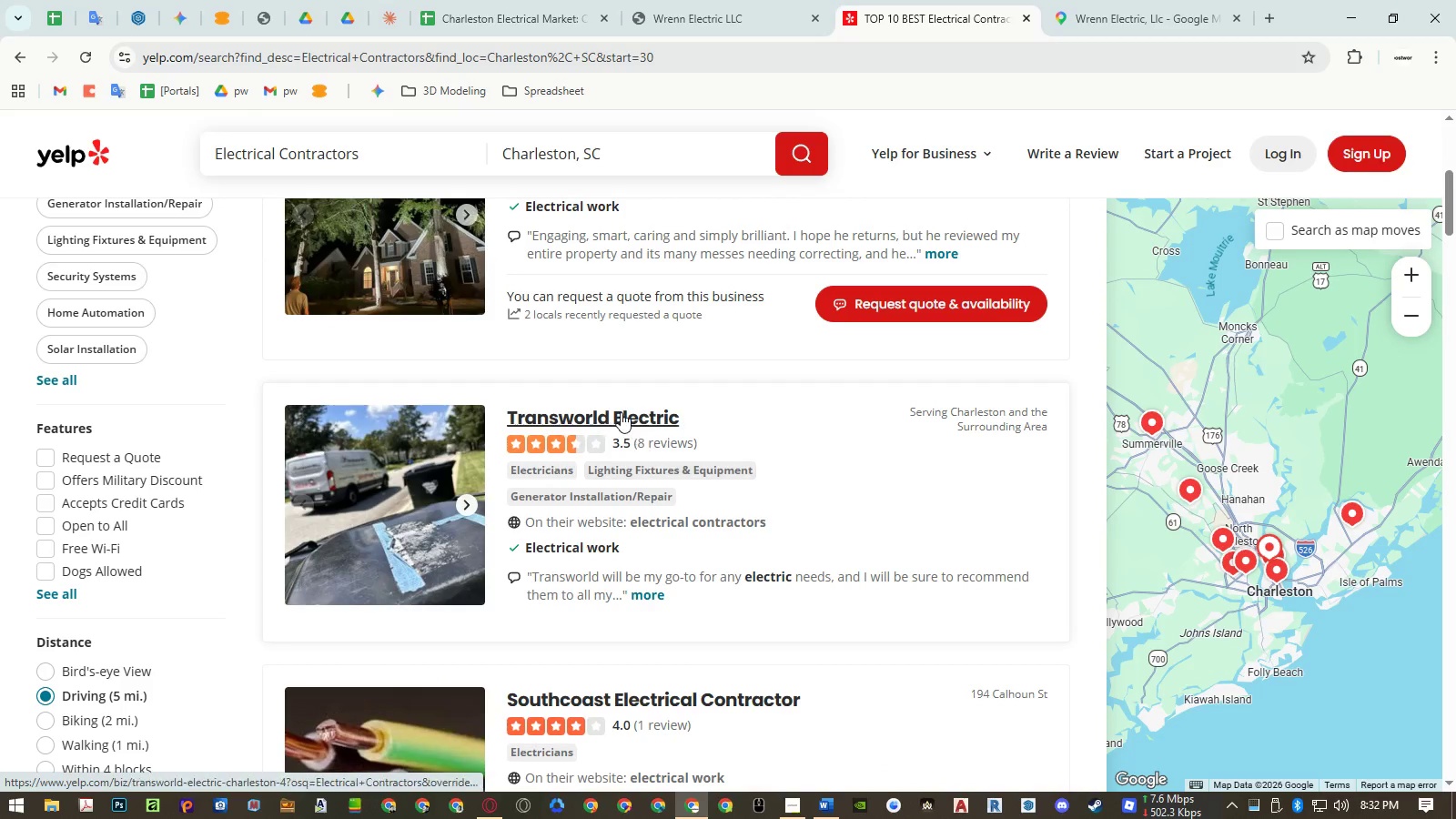 
middle_click([611, 409])
 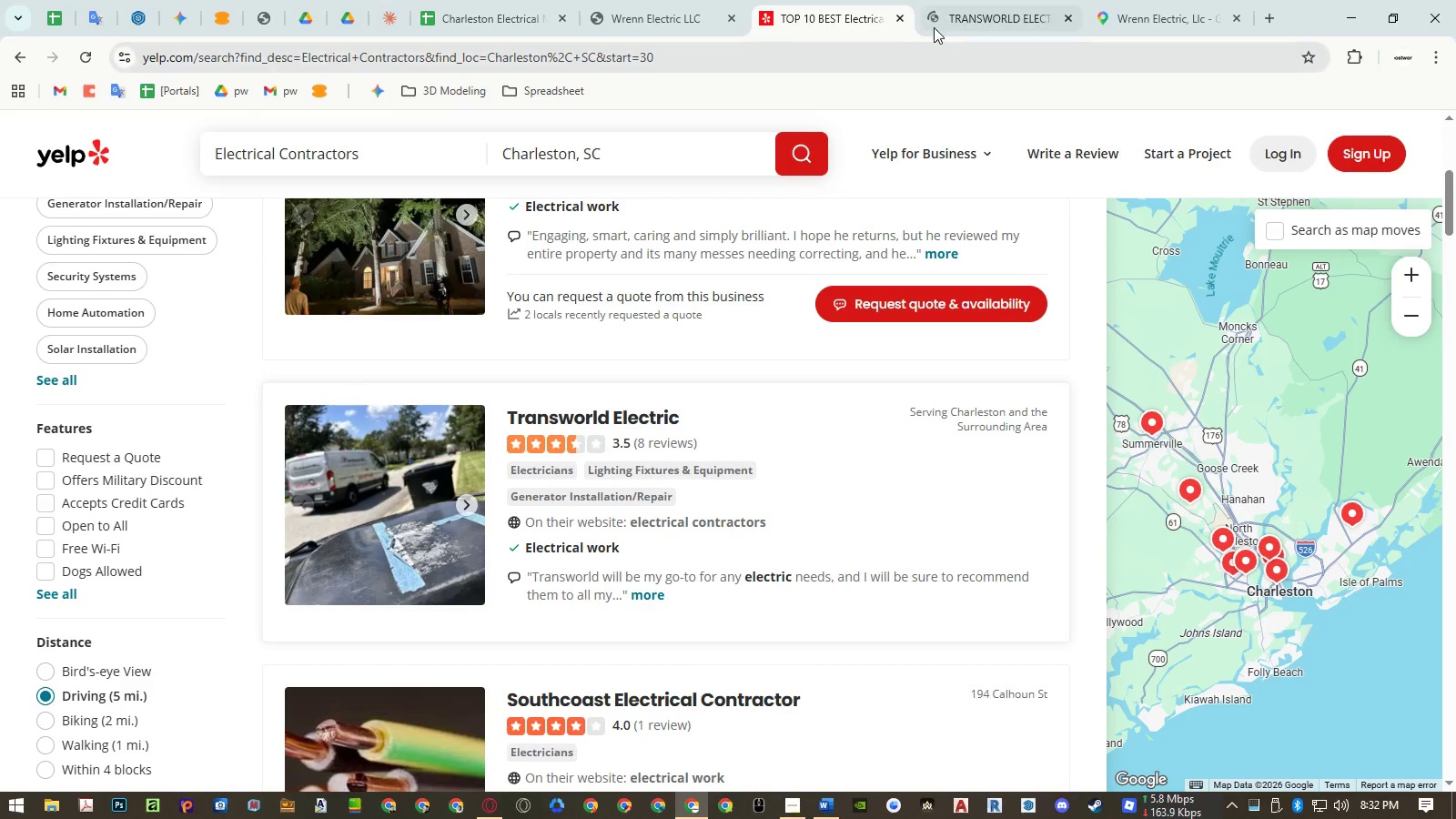 
left_click([938, 21])
 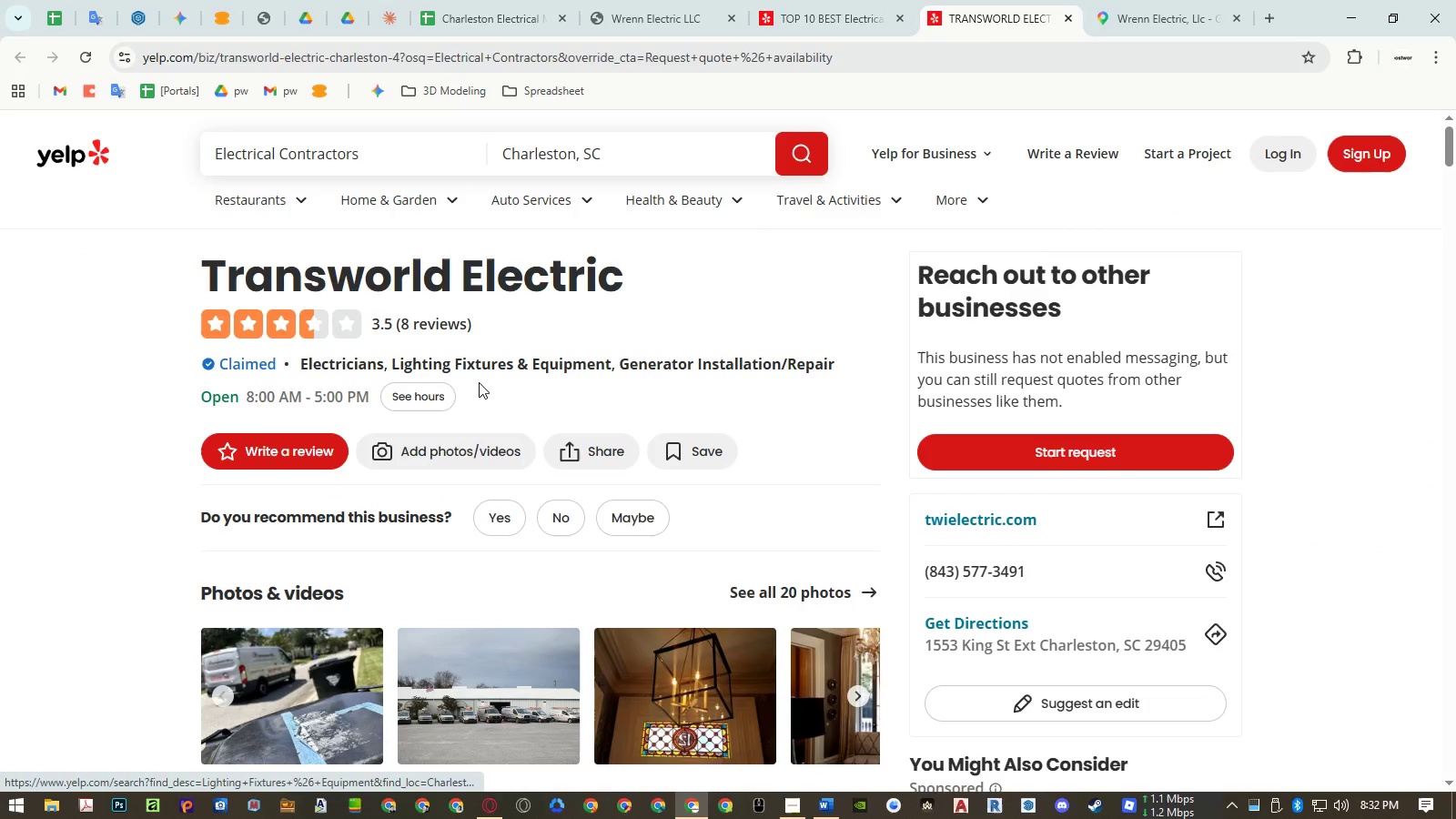 
wait(8.08)
 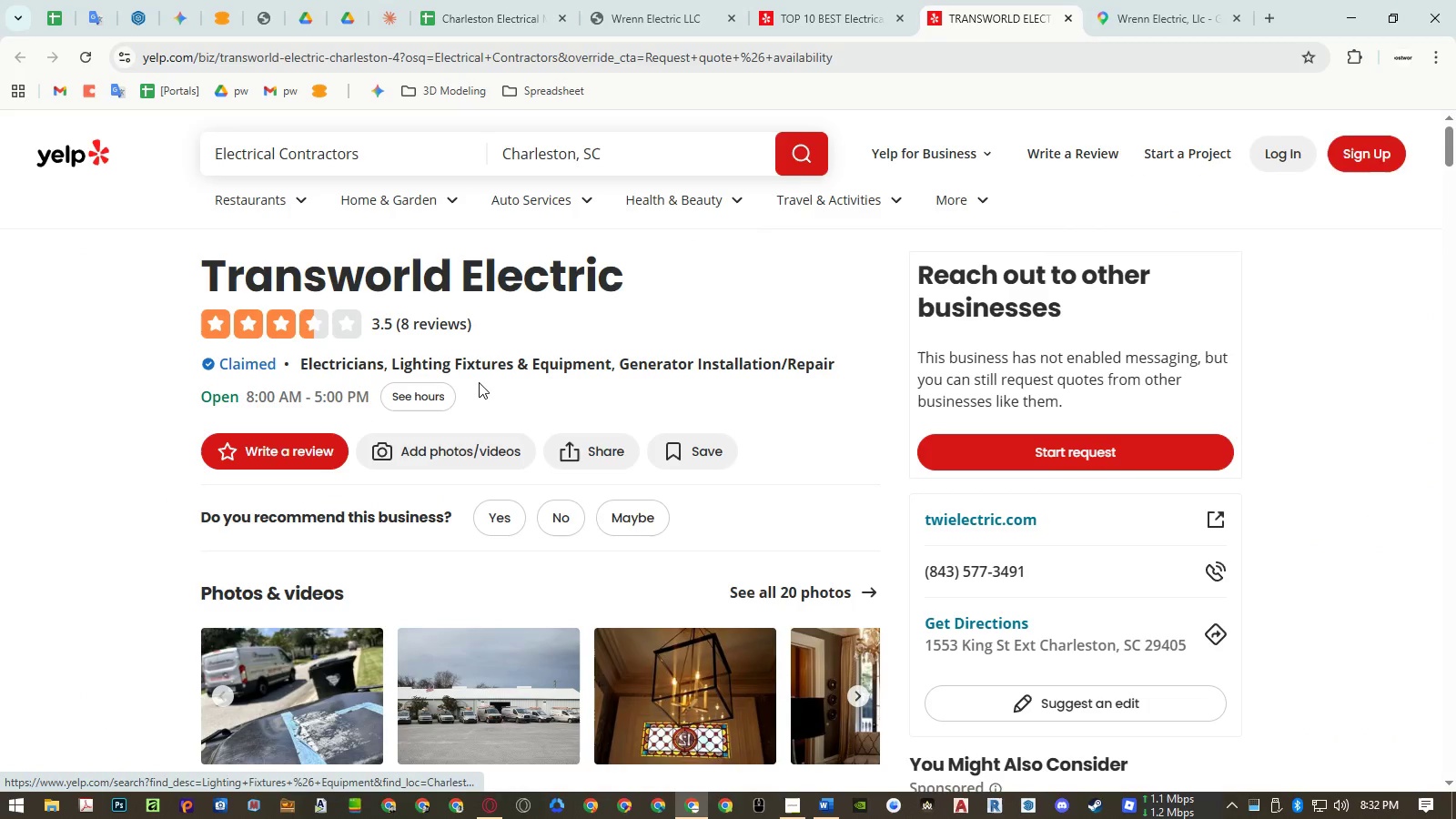 
middle_click([956, 519])
 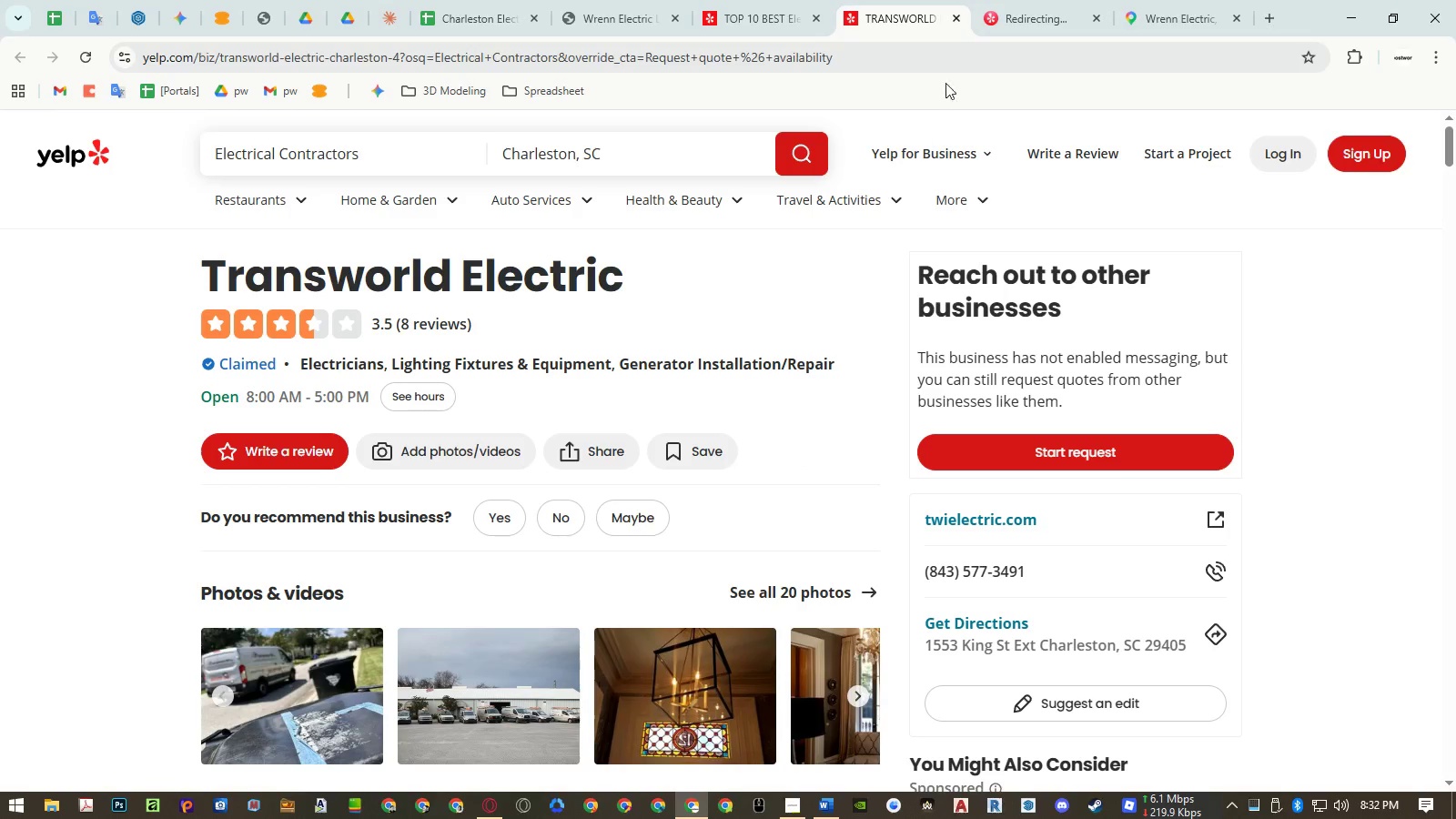 
left_click([1009, 14])
 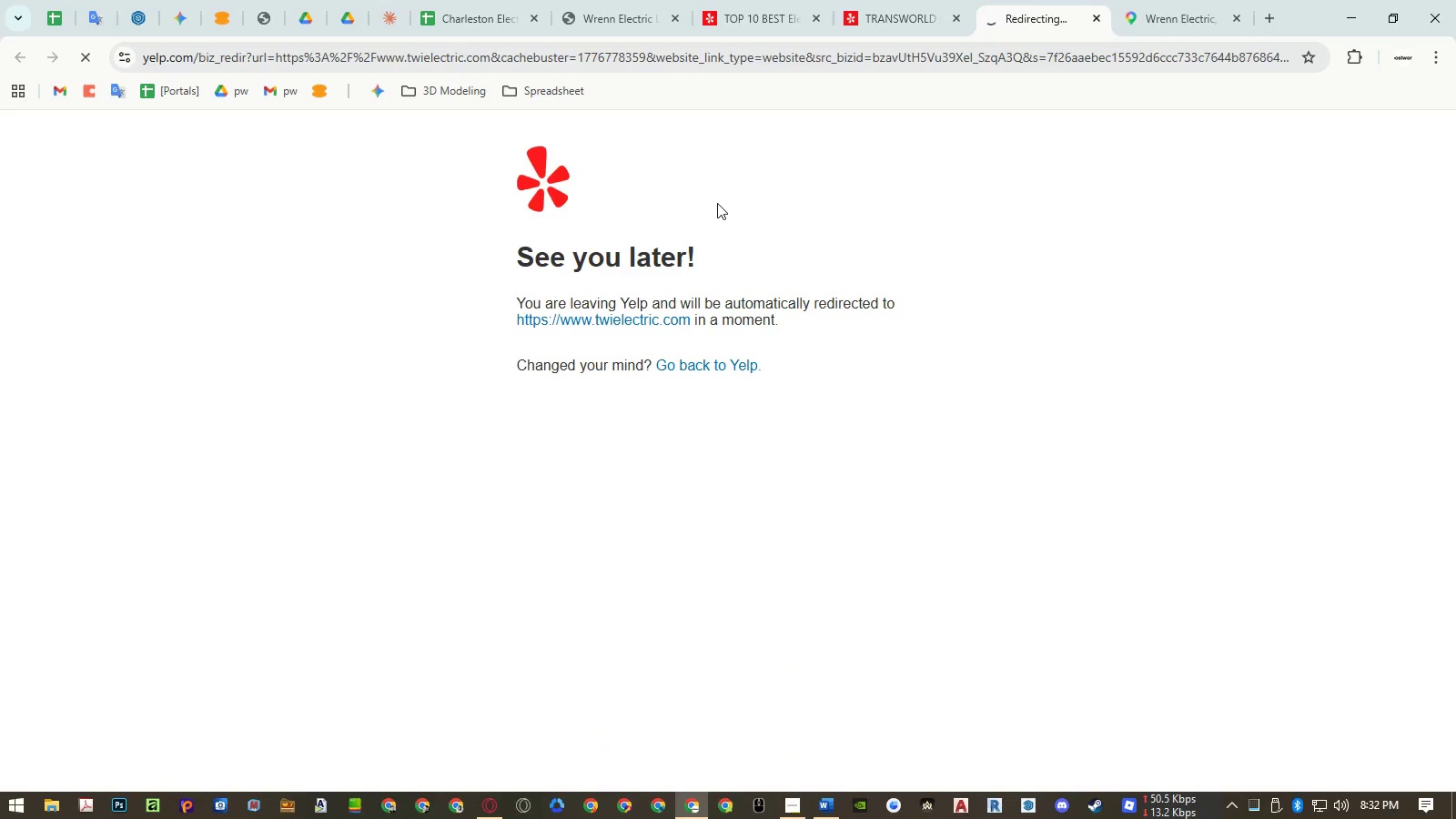 
wait(8.3)
 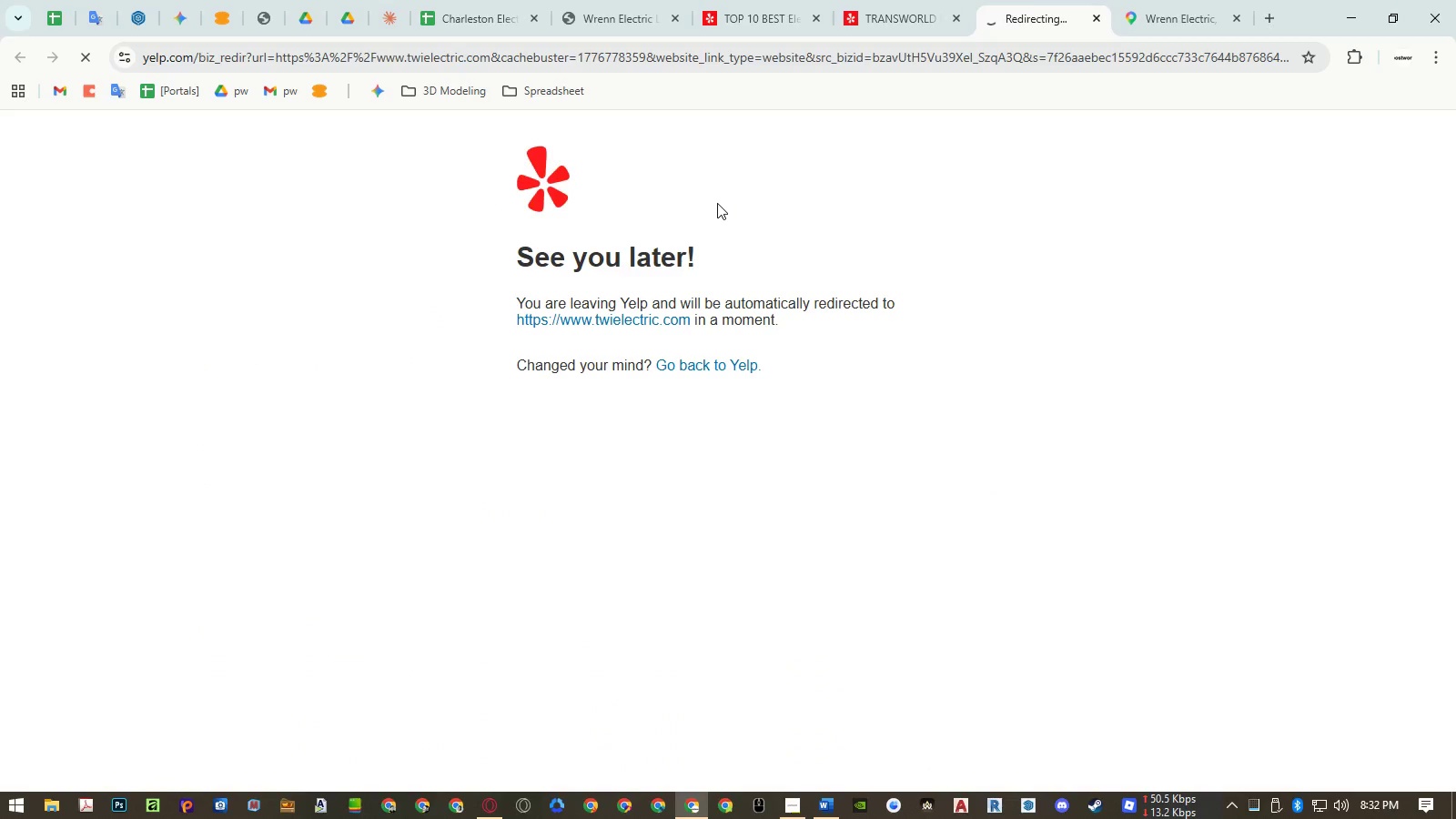 
scroll: coordinate [711, 214], scroll_direction: down, amount: 2.0
 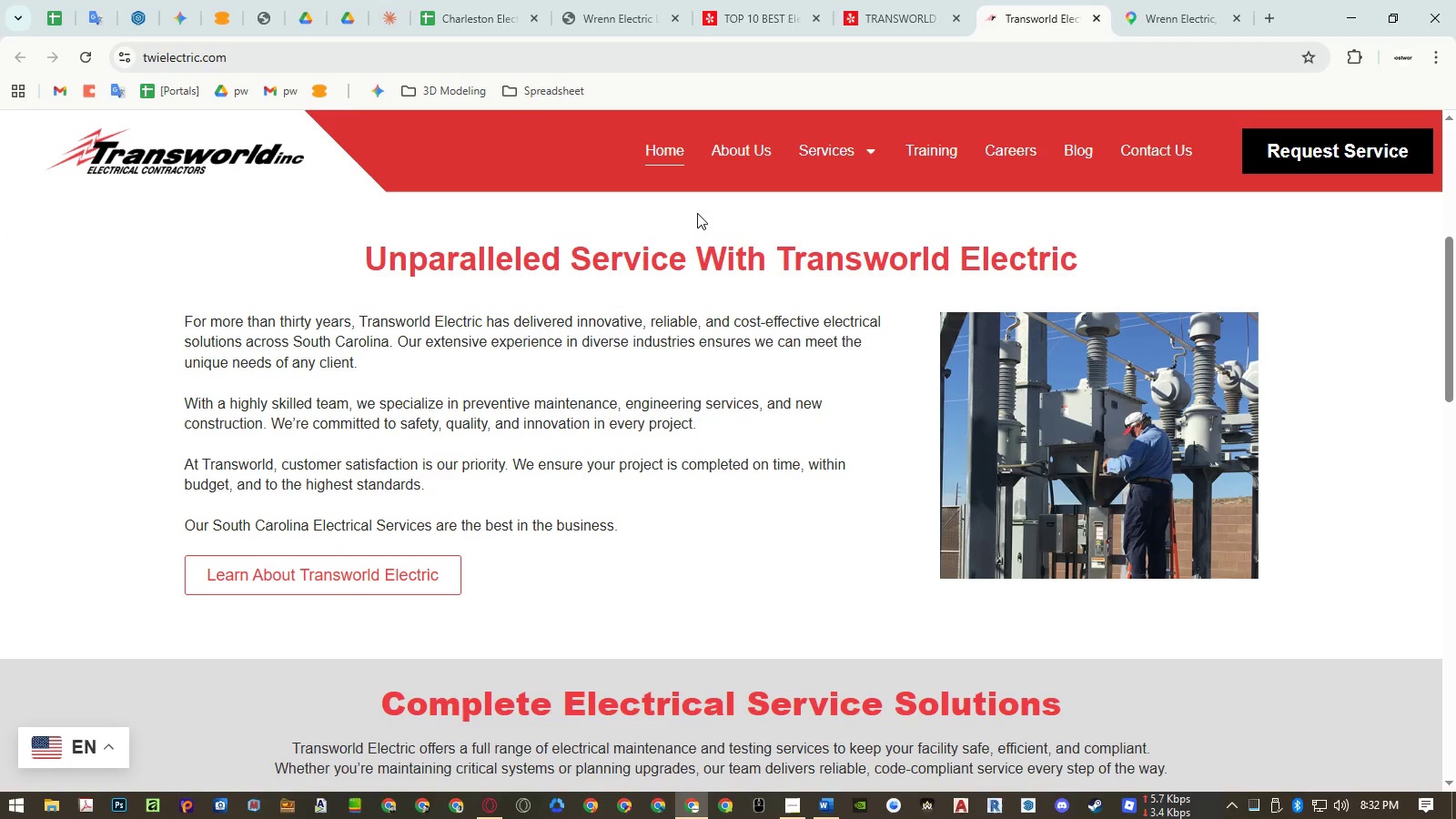 
left_click([404, 325])
 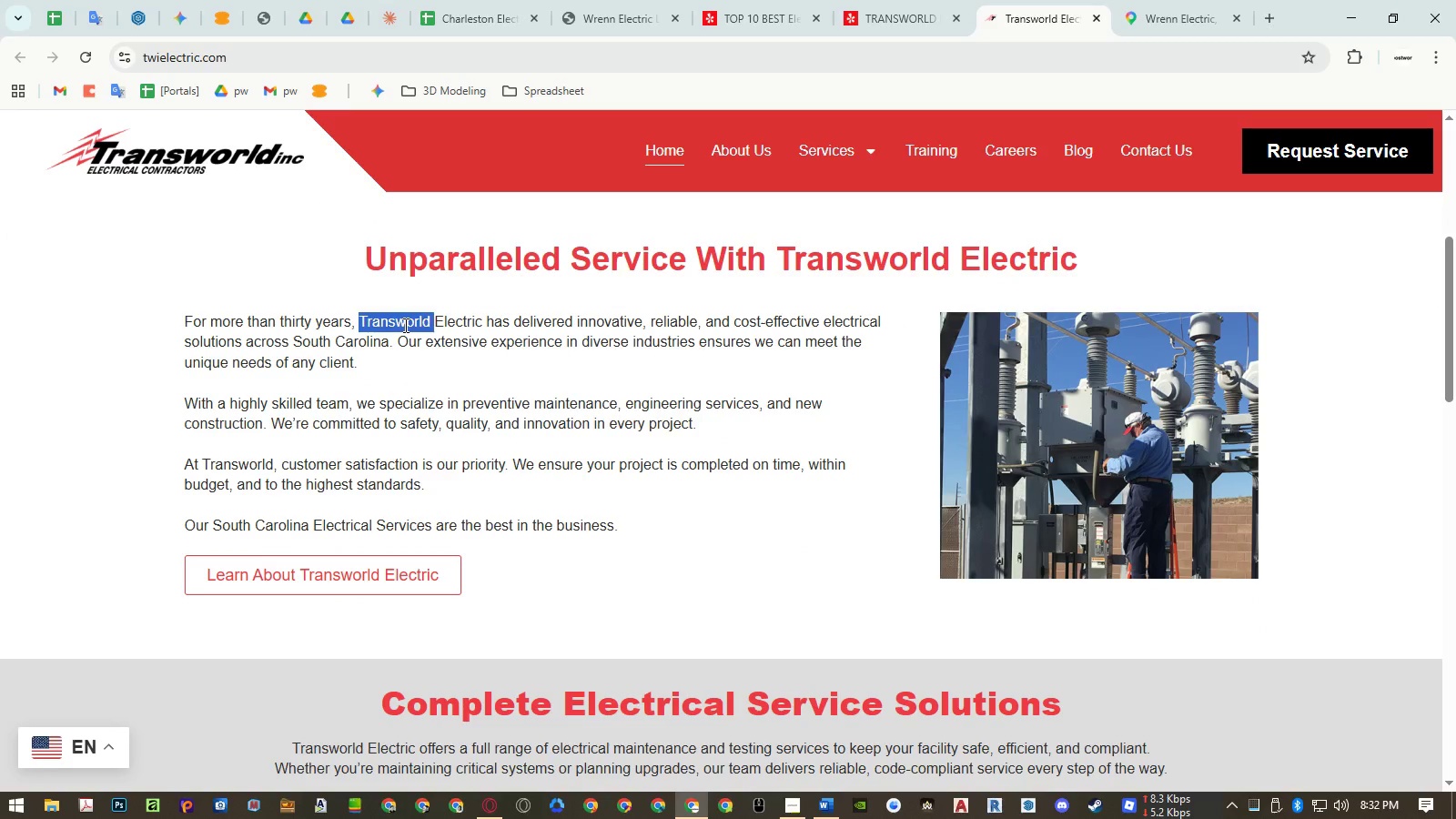 
left_click_drag(start_coordinate=[404, 325], to_coordinate=[454, 321])
 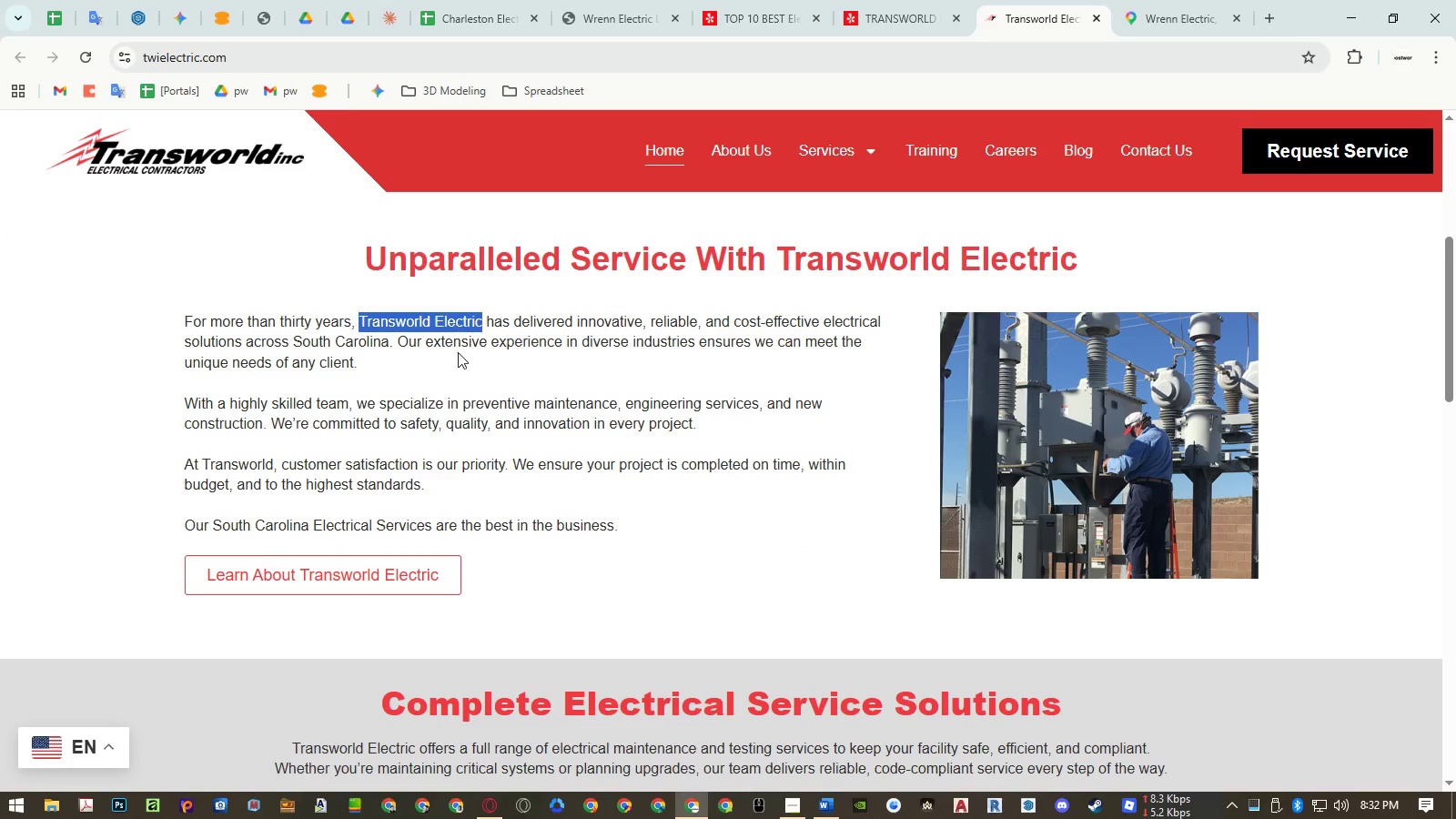 
key(Control+ControlLeft)
 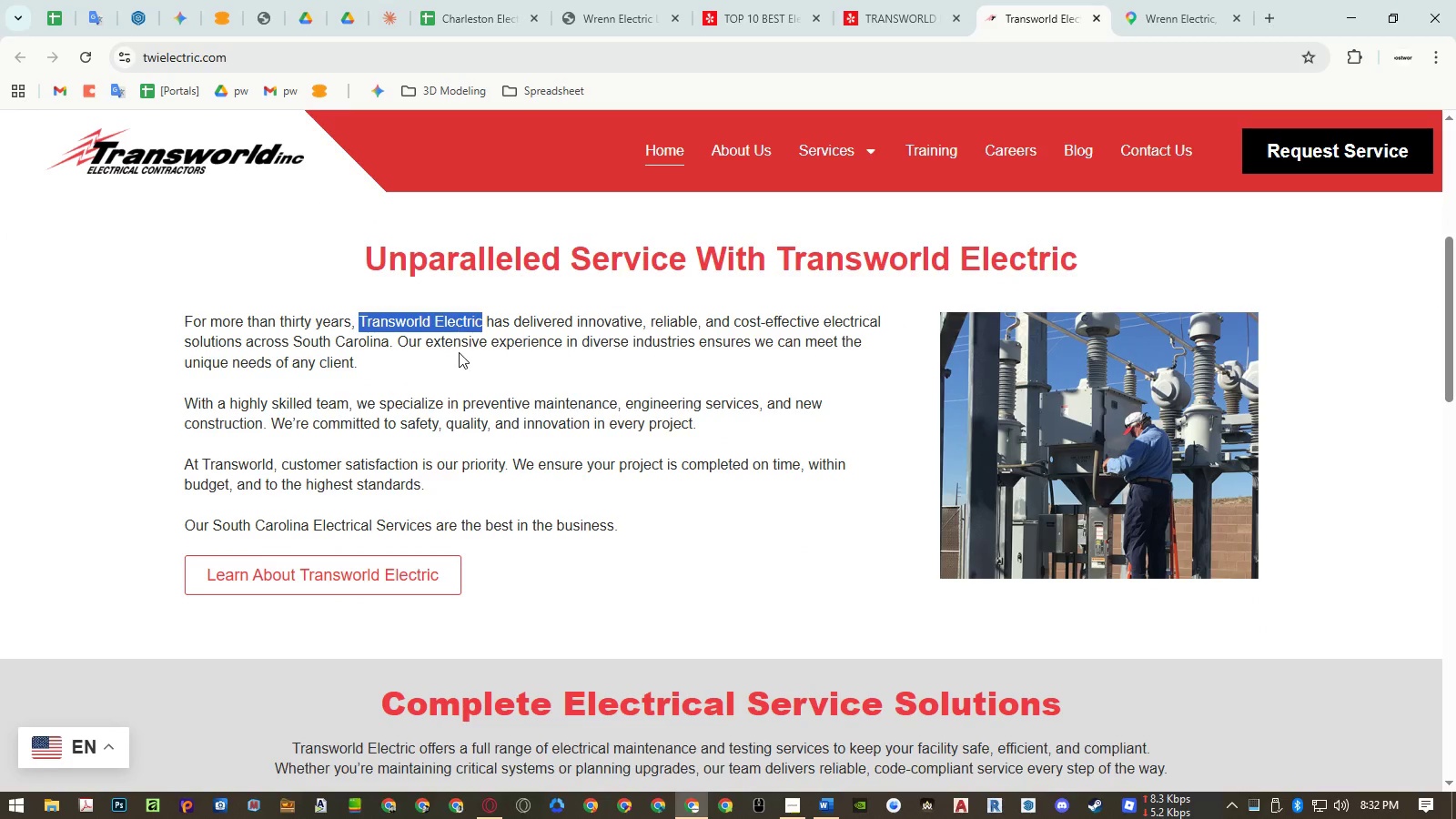 
key(Control+C)
 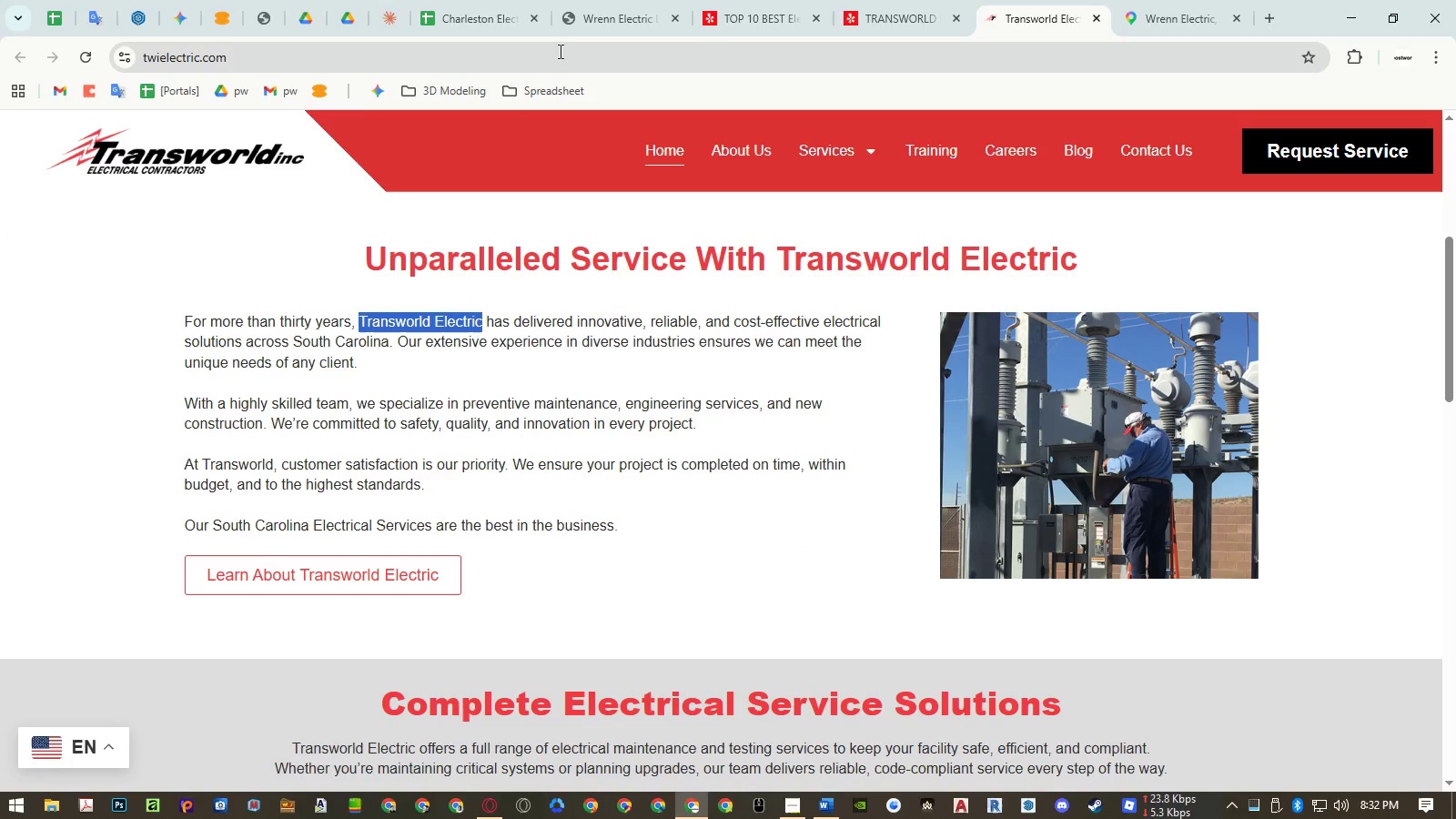 
left_click([502, 18])
 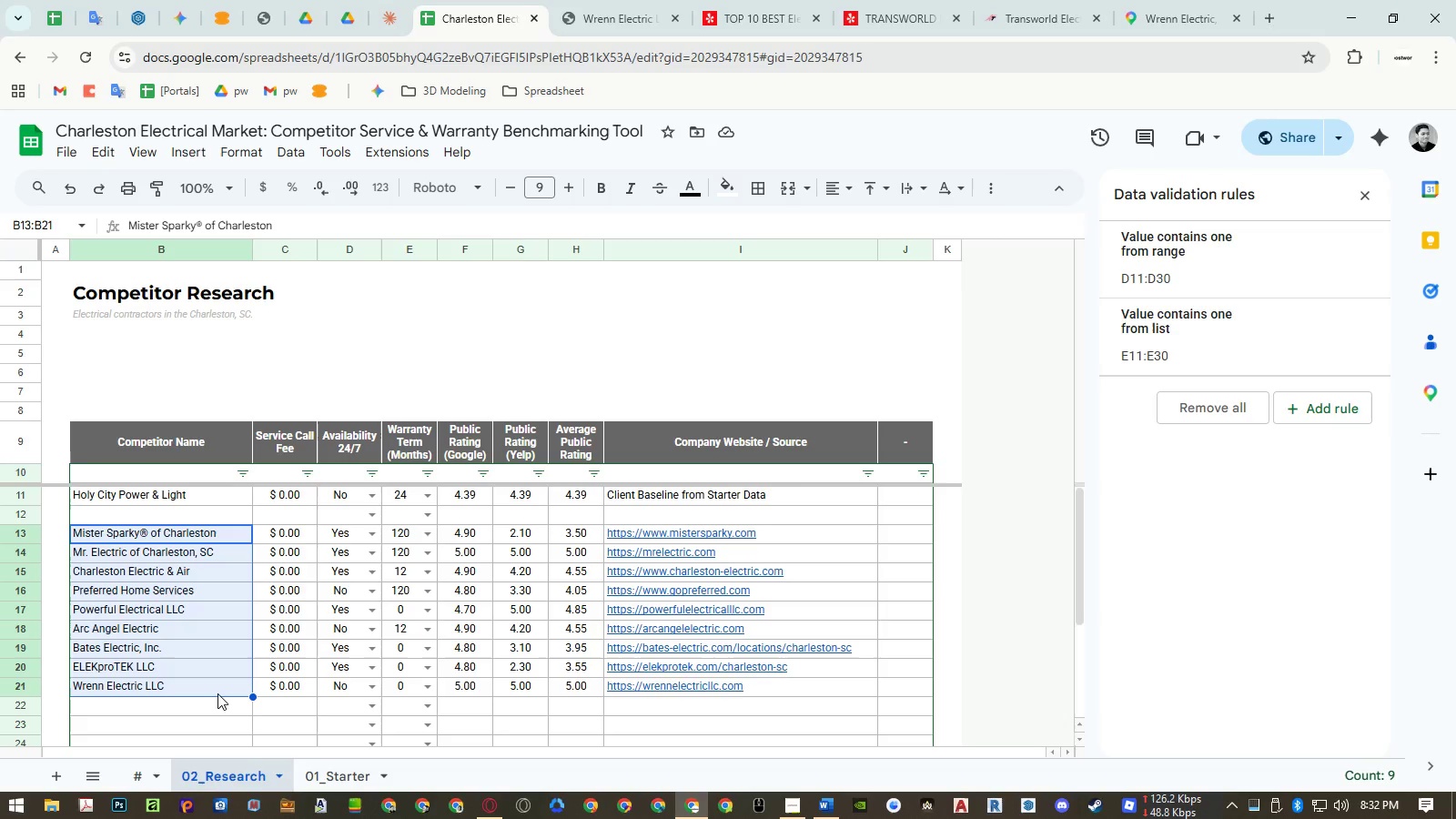 
left_click([211, 704])
 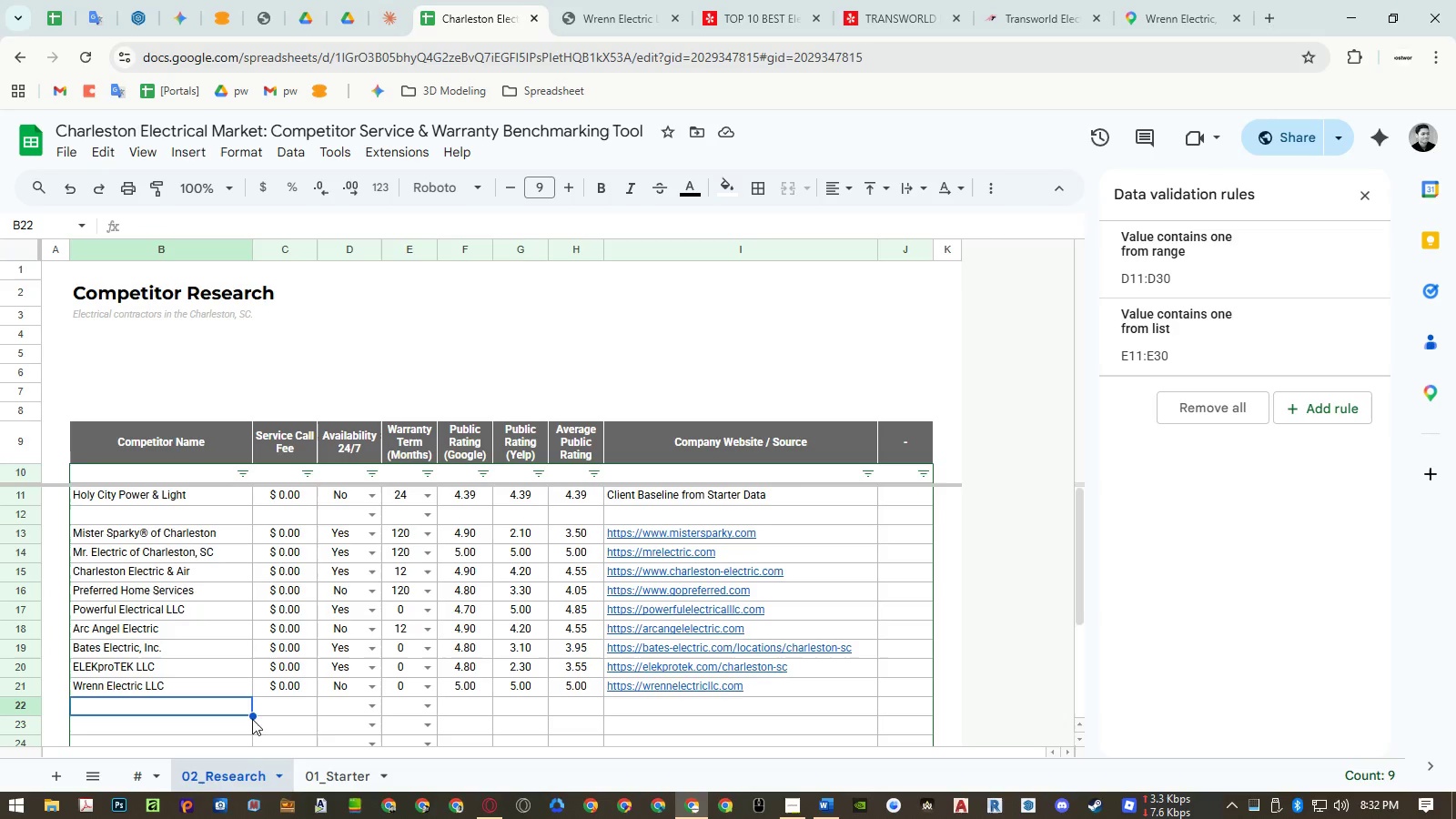 
key(Control+ControlLeft)
 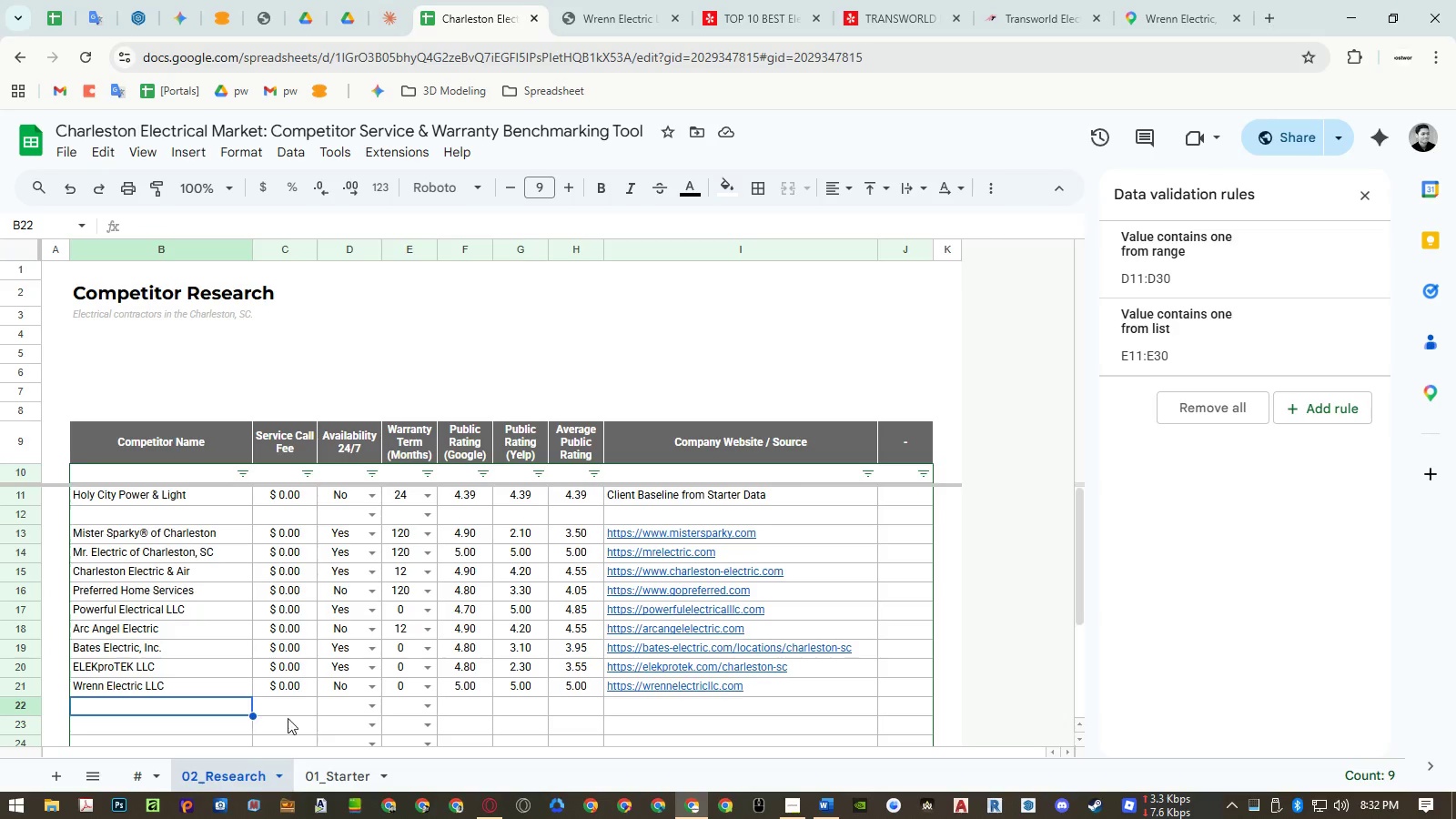 
key(Control+Shift+ShiftLeft)
 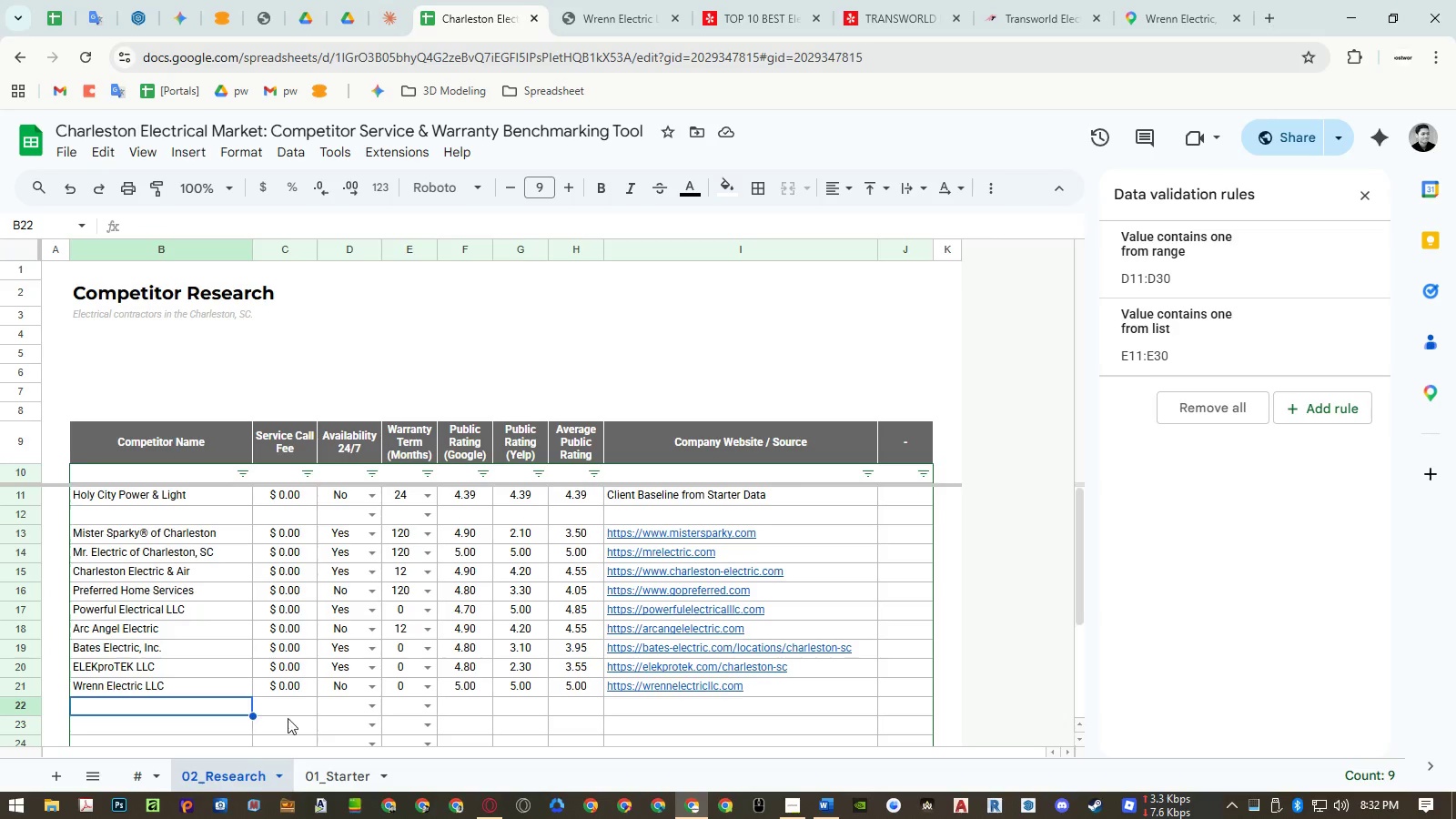 
key(Control+Shift+V)
 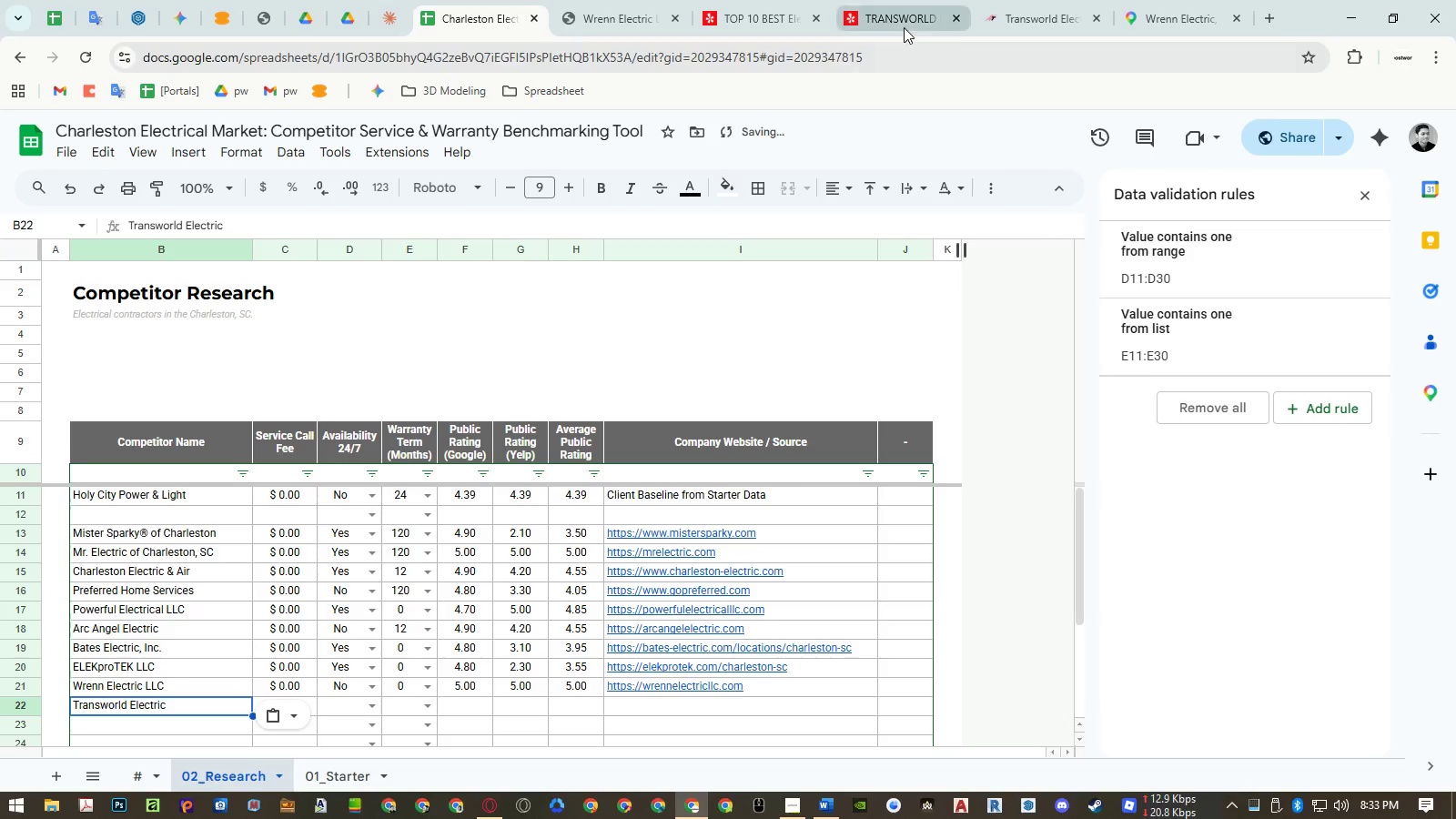 
double_click([1006, 24])
 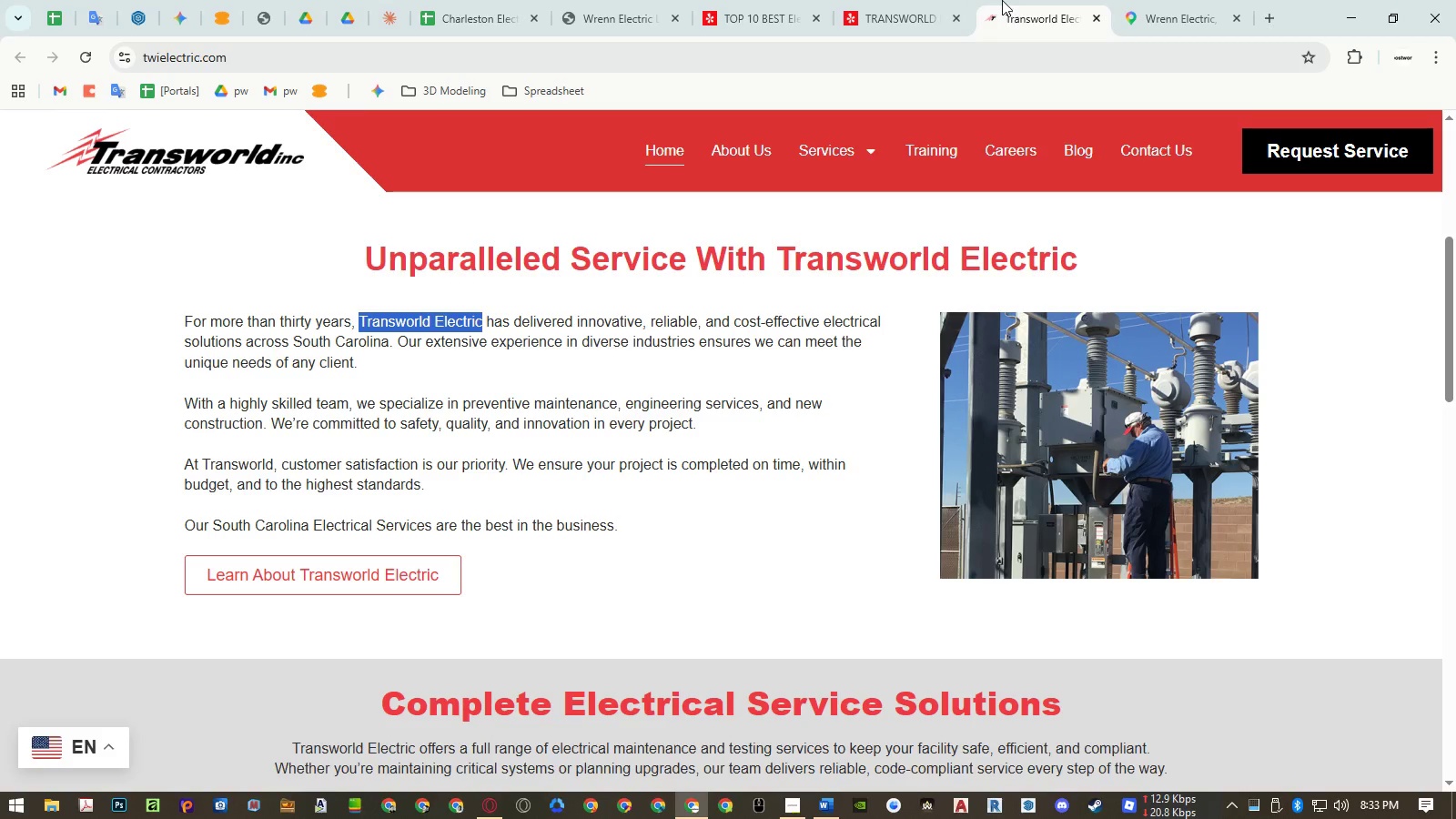 
left_click_drag(start_coordinate=[1012, 10], to_coordinate=[700, 0])
 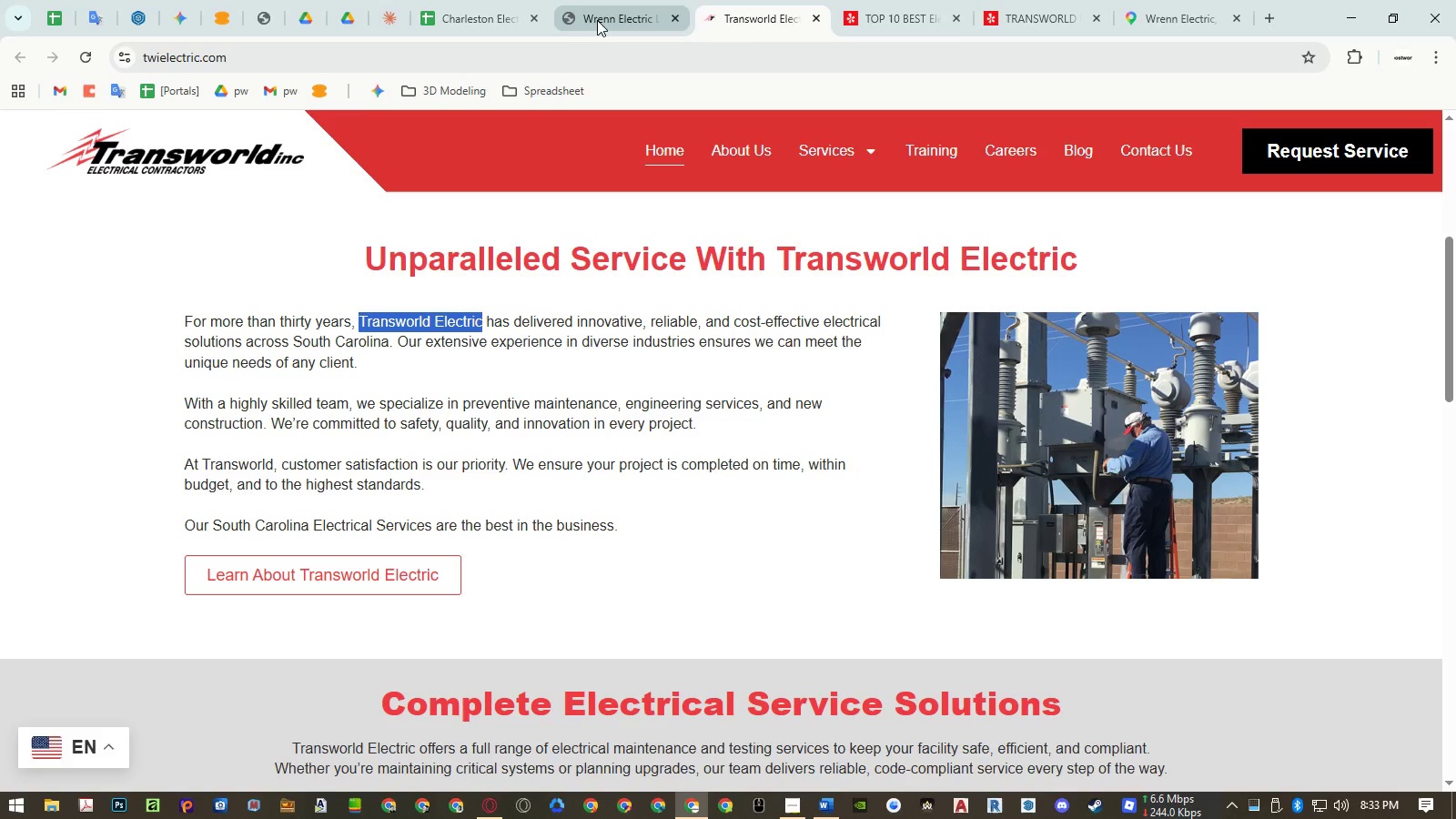 
middle_click([597, 20])
 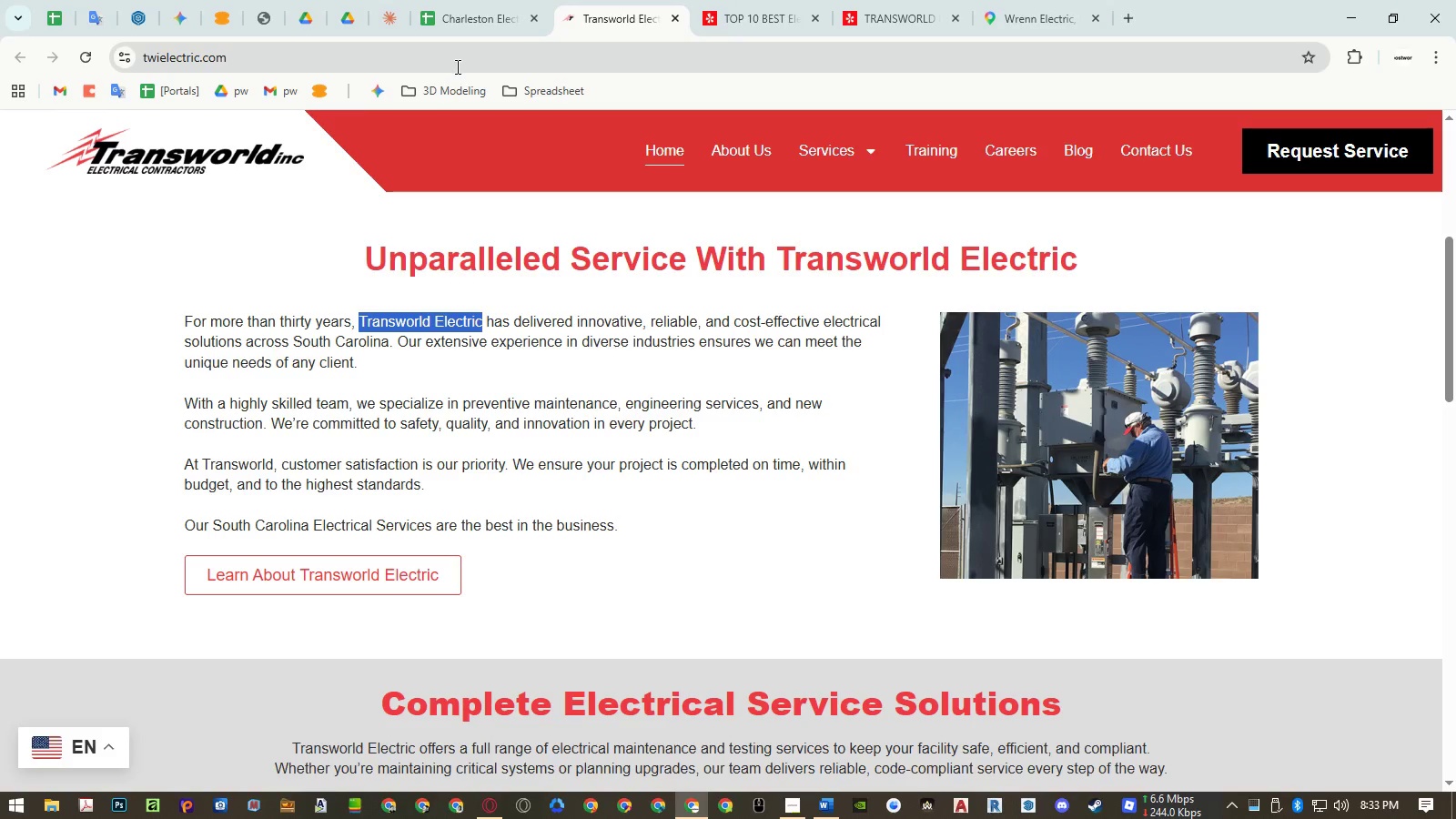 
left_click([456, 66])
 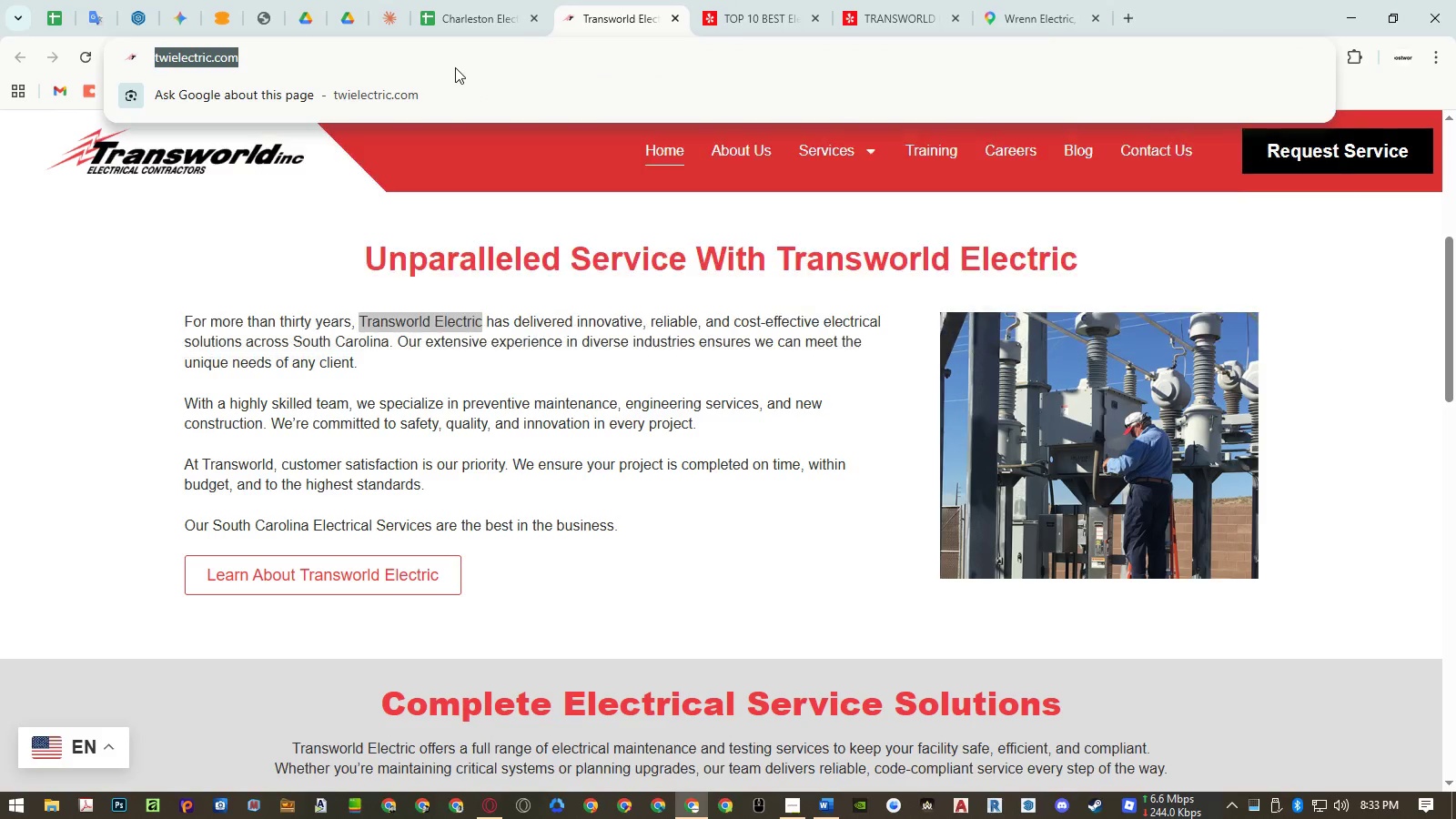 
key(Control+ControlLeft)
 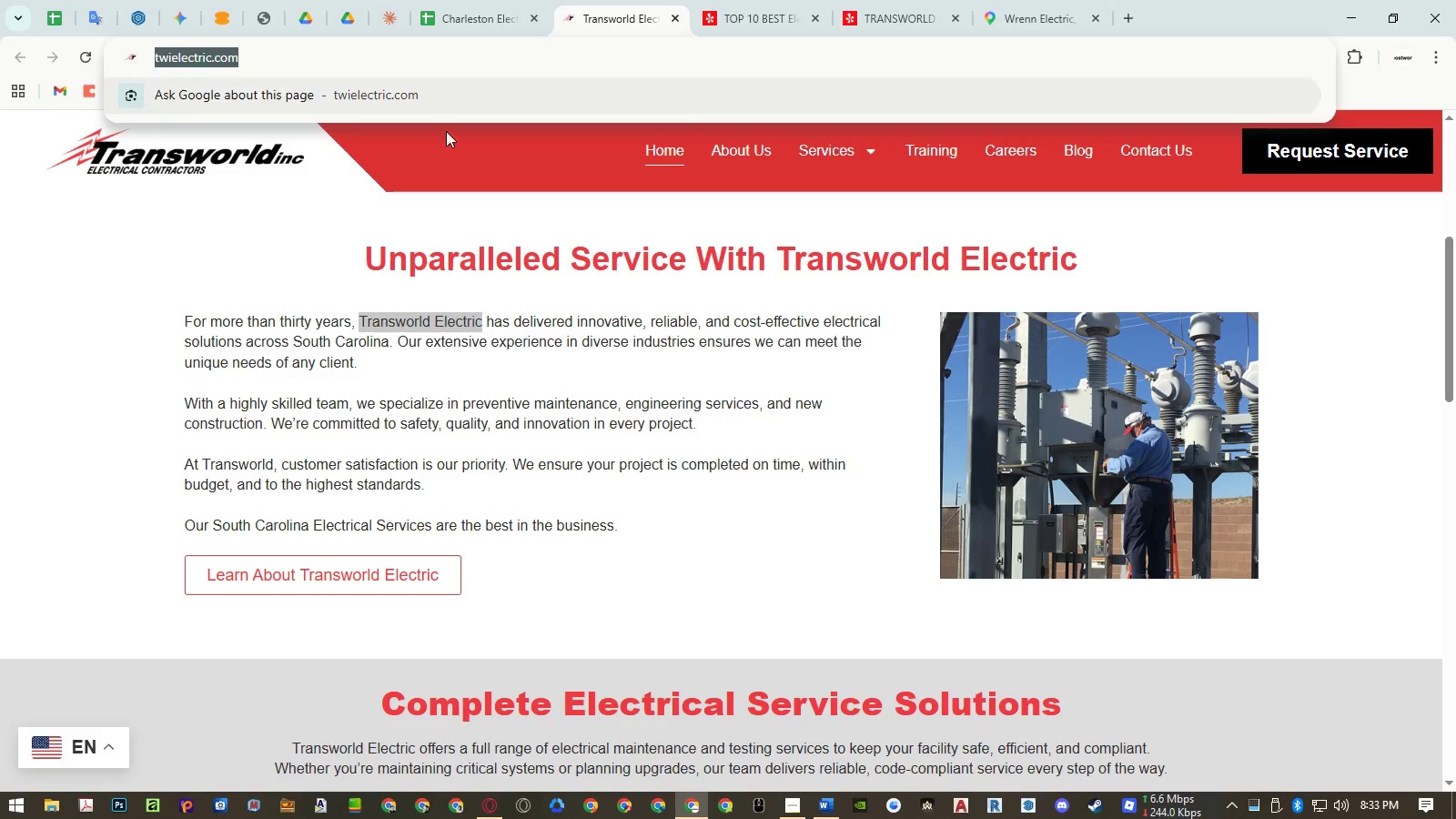 
key(Control+C)
 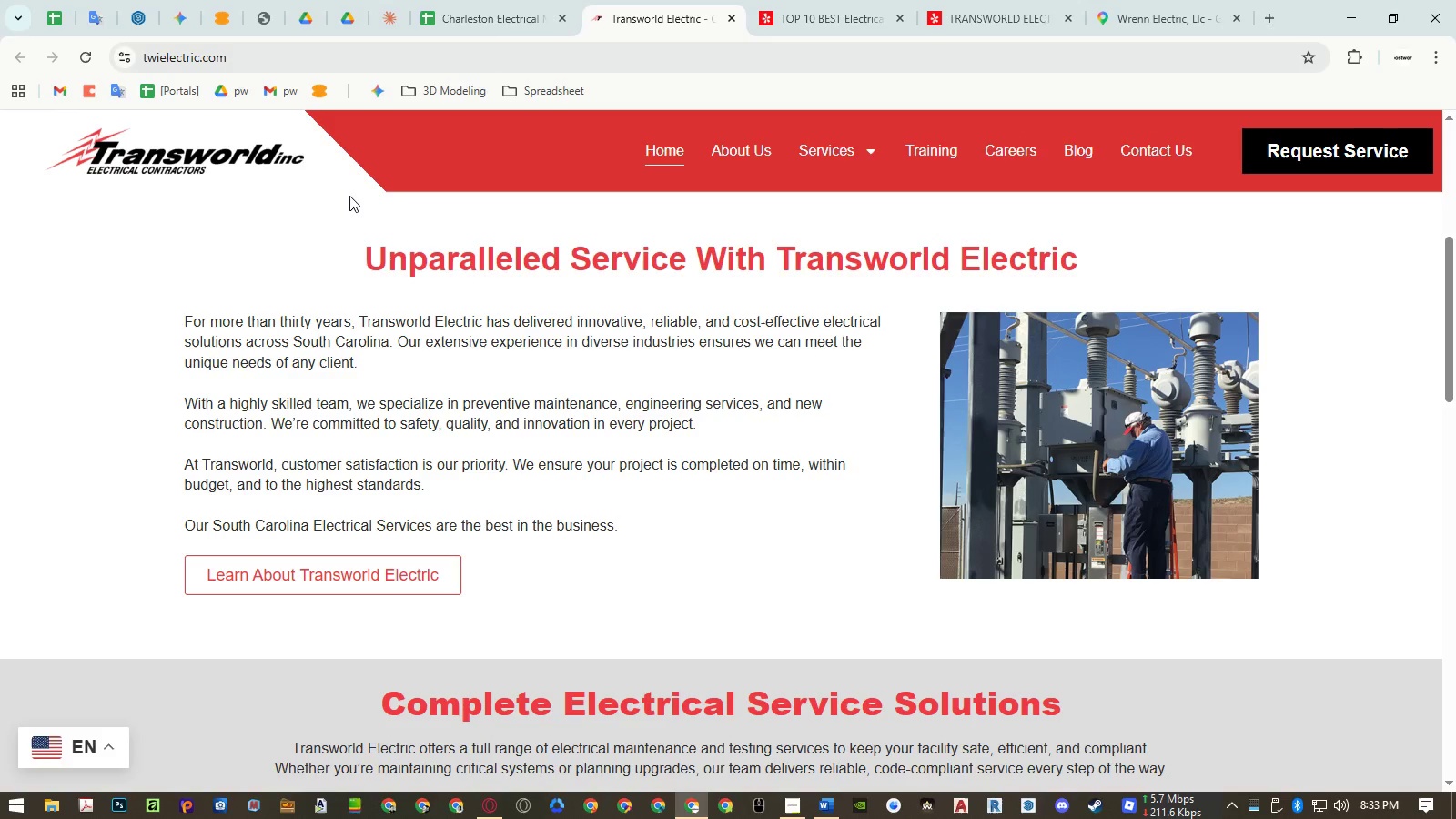 
double_click([474, 15])
 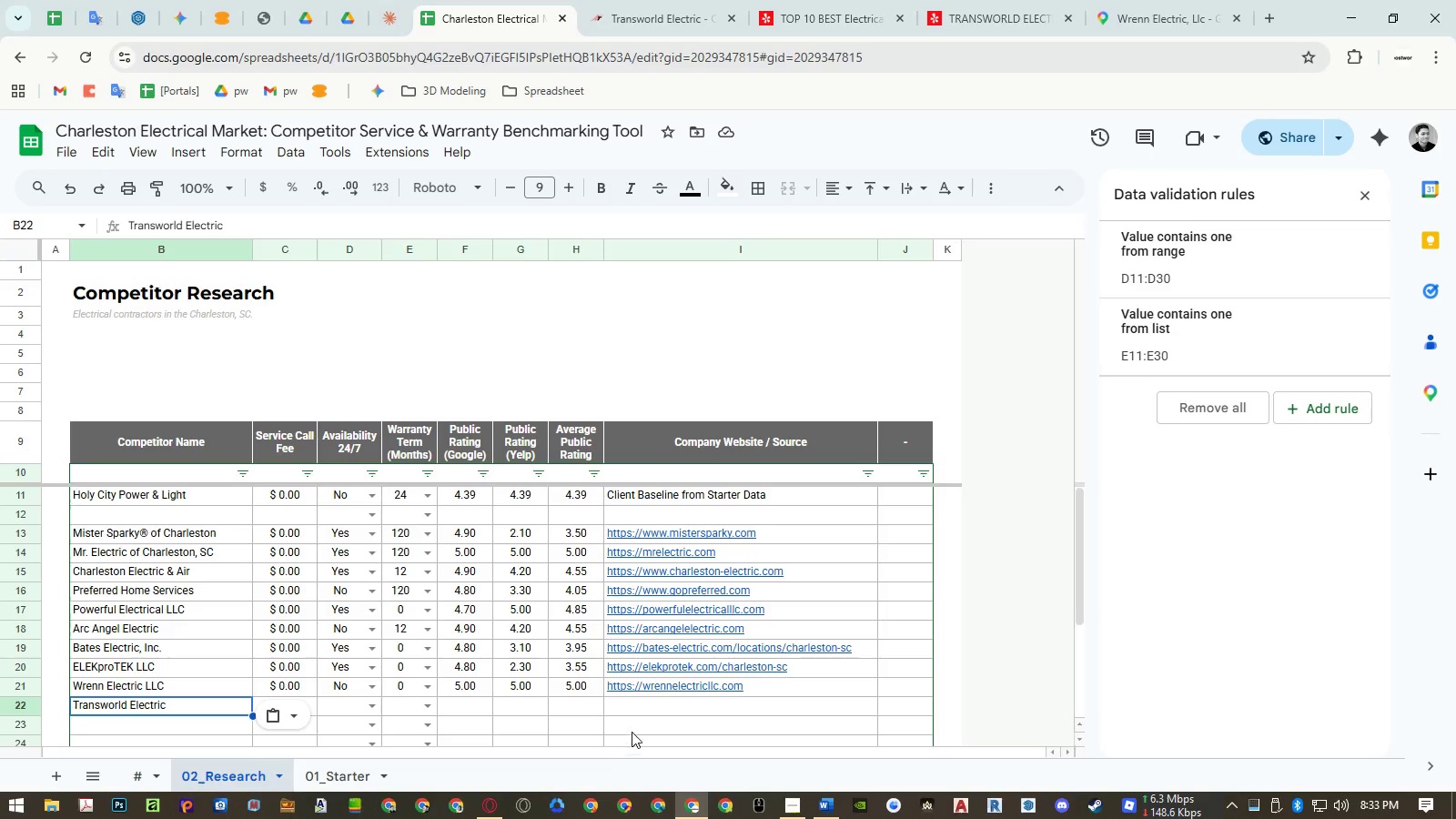 
left_click([642, 711])
 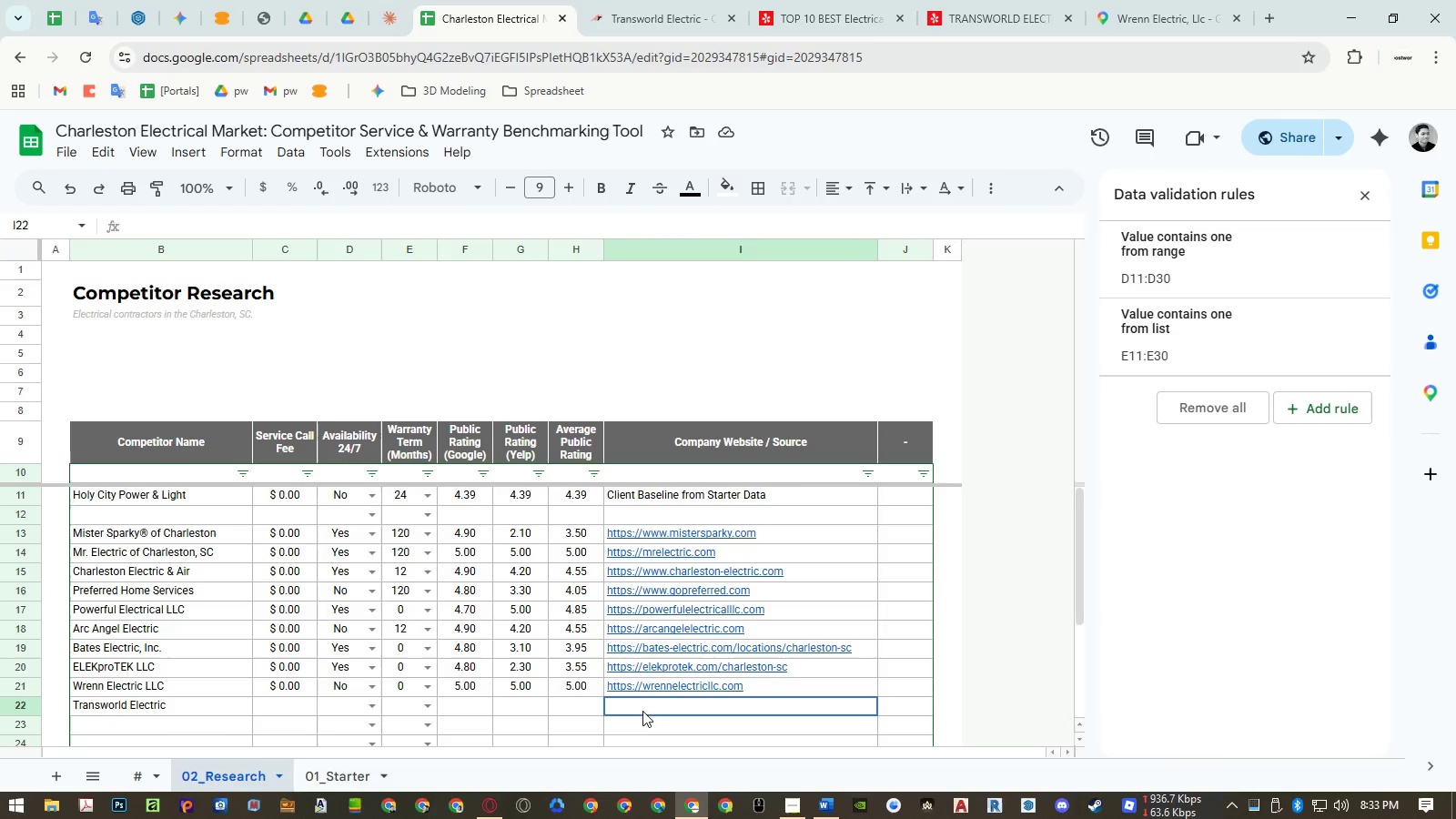 
key(Control+ControlLeft)
 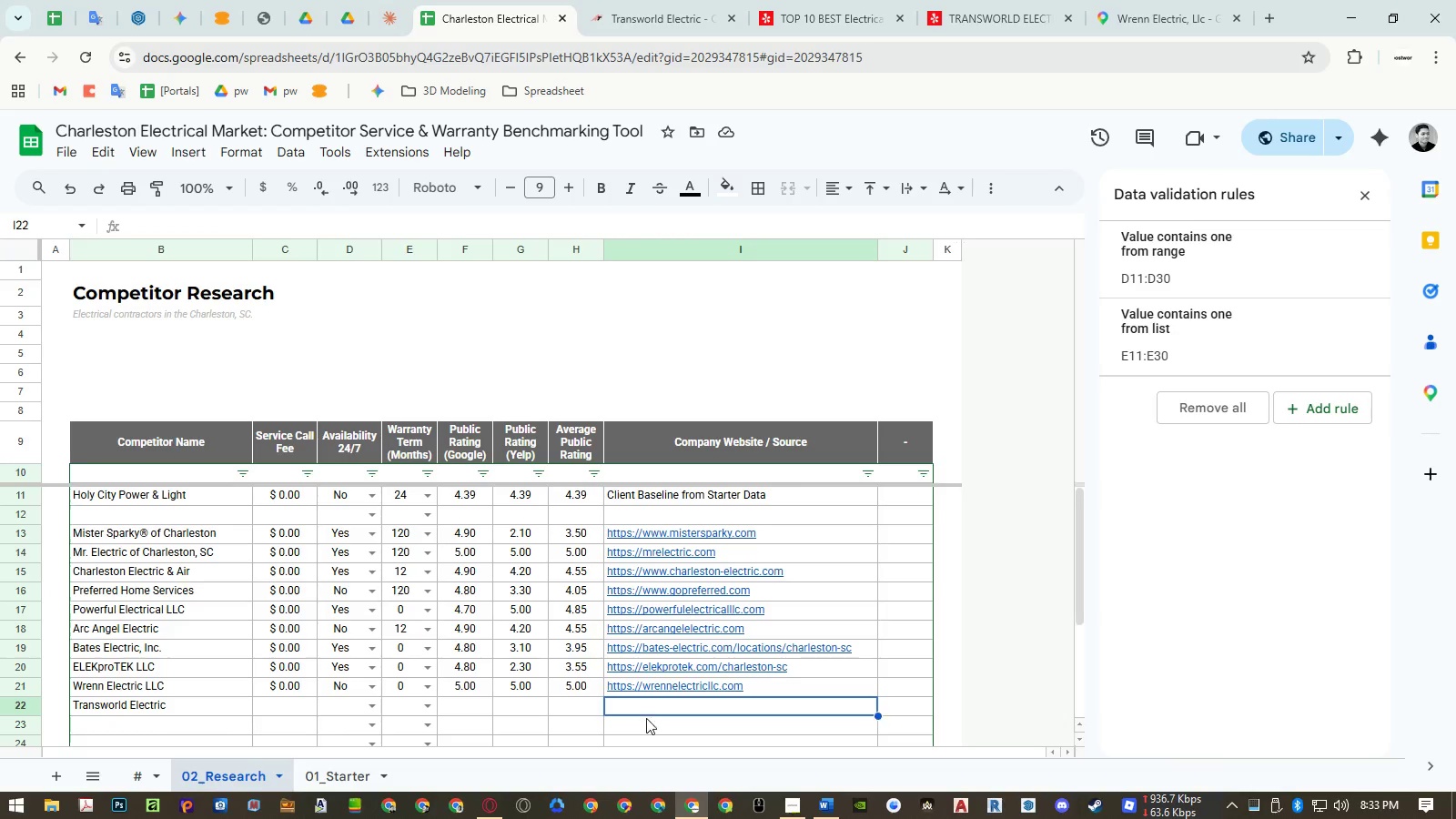 
key(Control+Shift+ShiftLeft)
 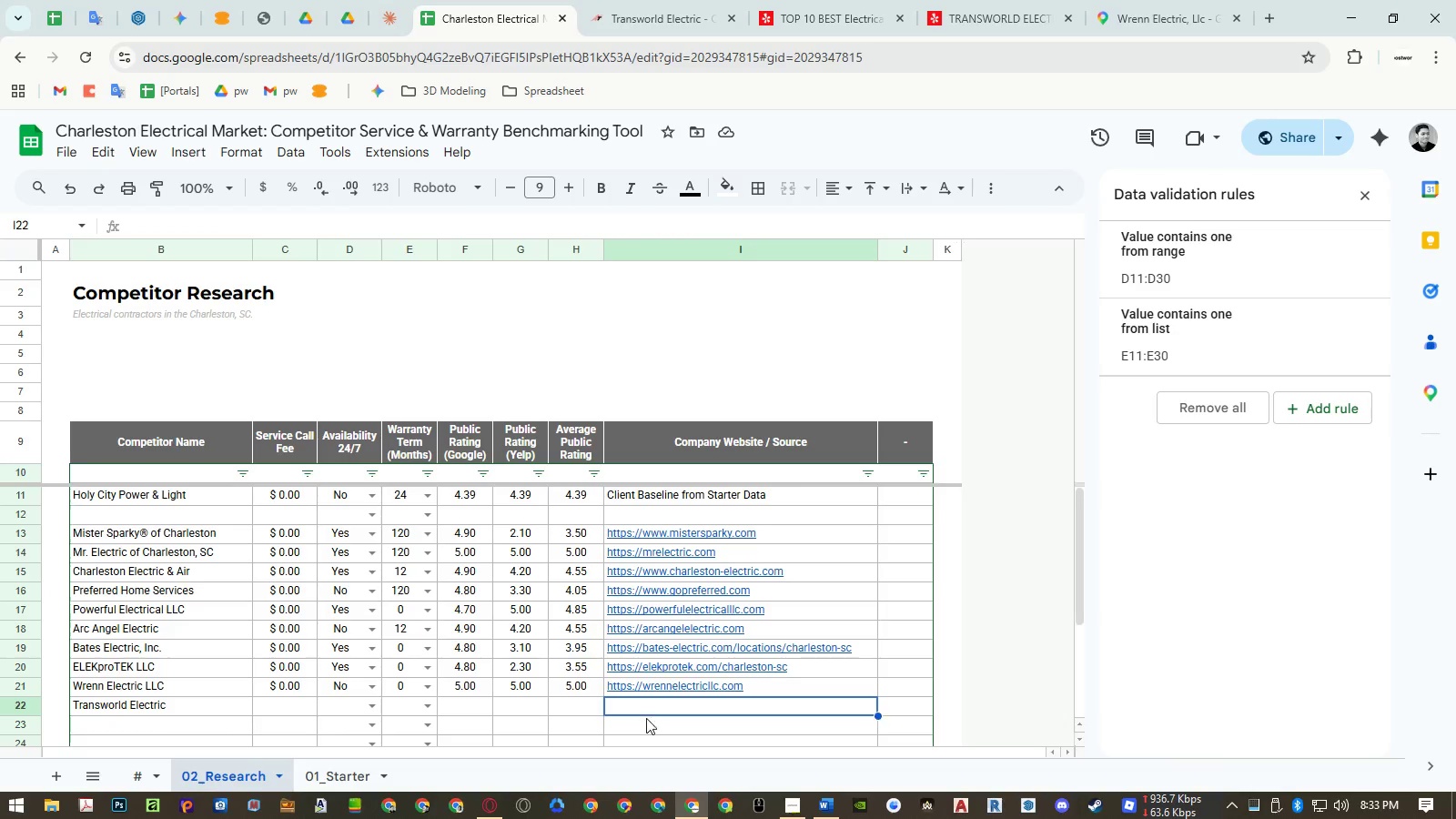 
key(Control+Shift+V)
 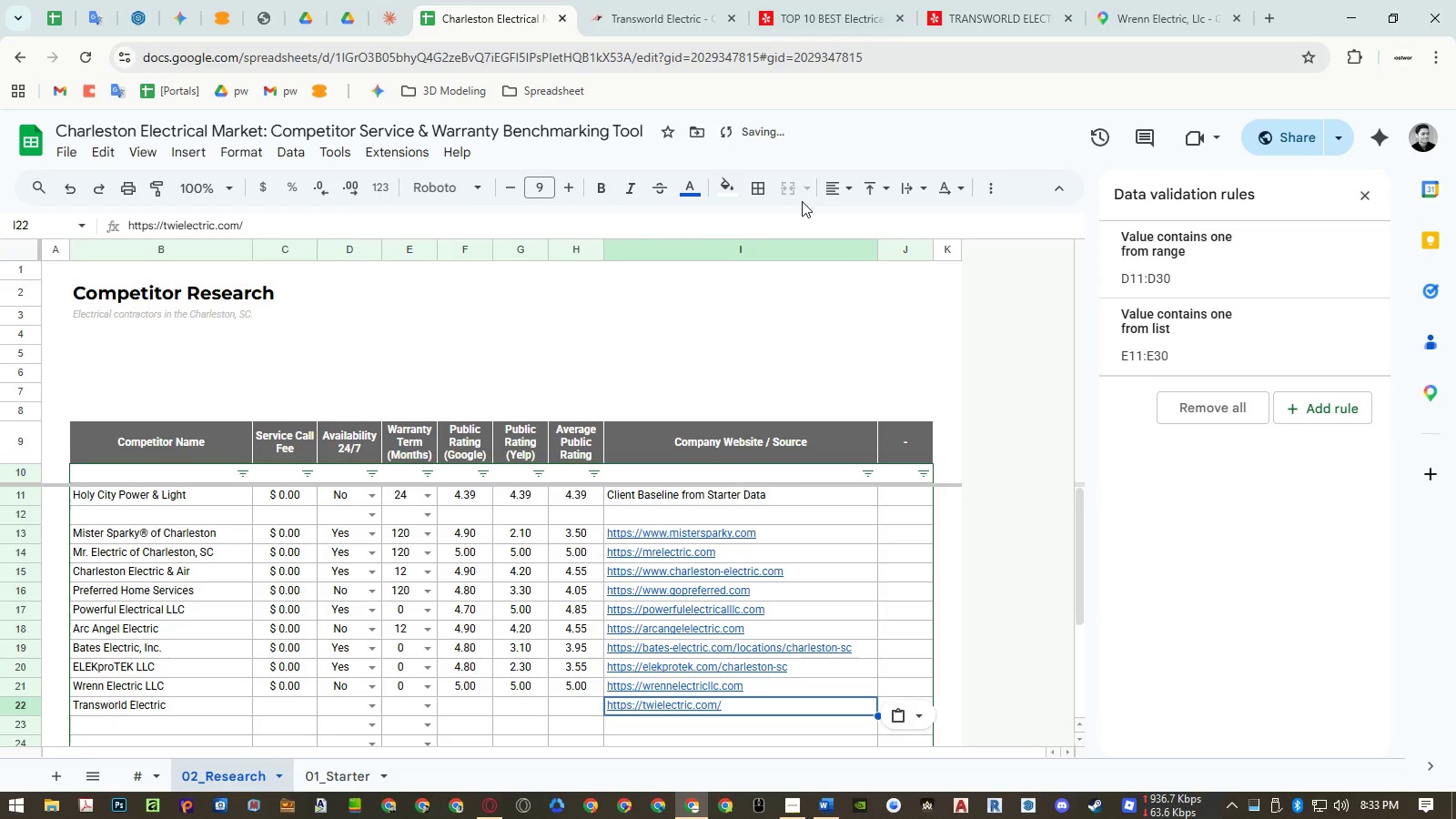 
key(Enter)
 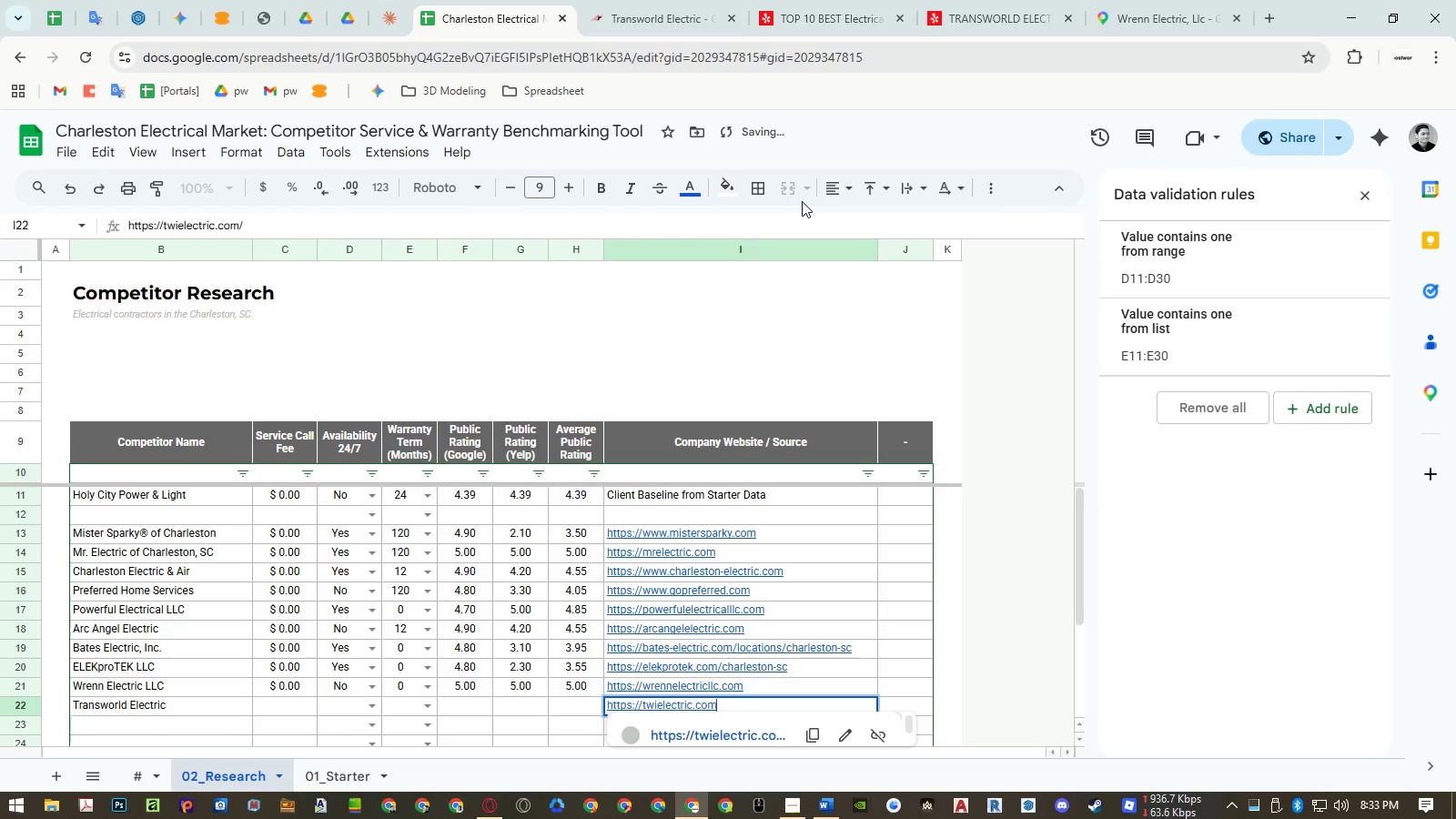 
key(Backspace)
 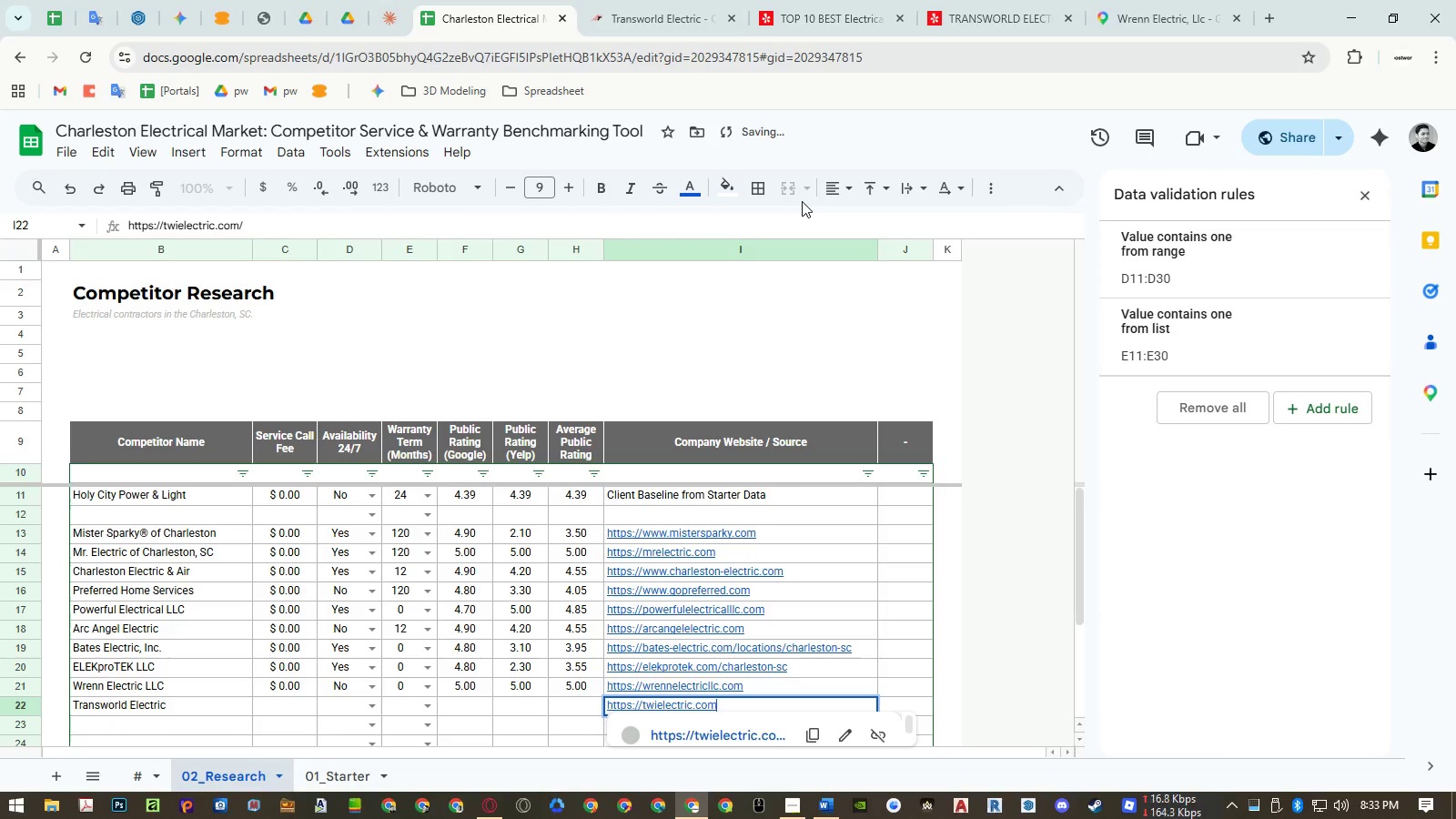 
key(Enter)
 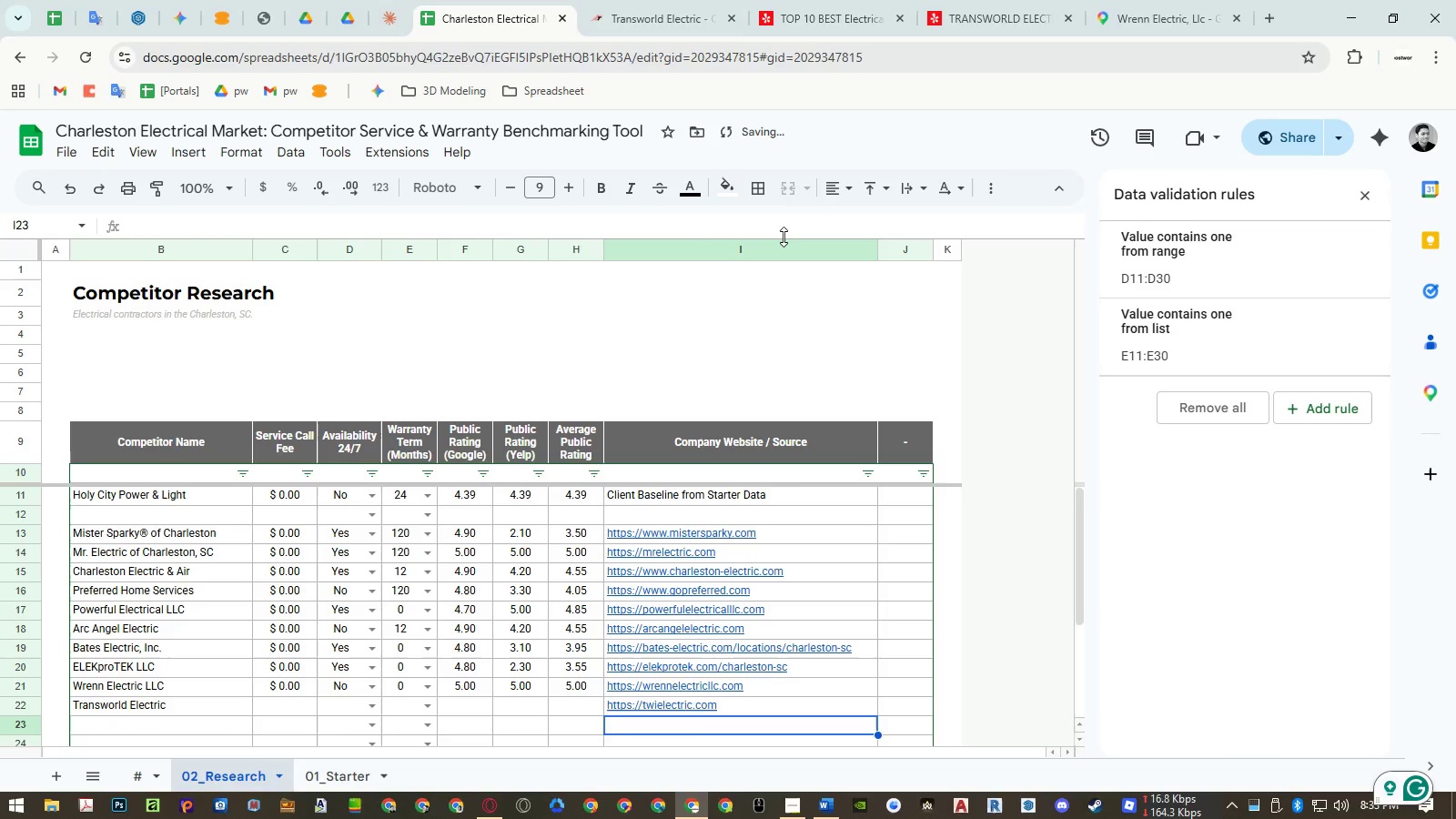 
key(ArrowUp)
 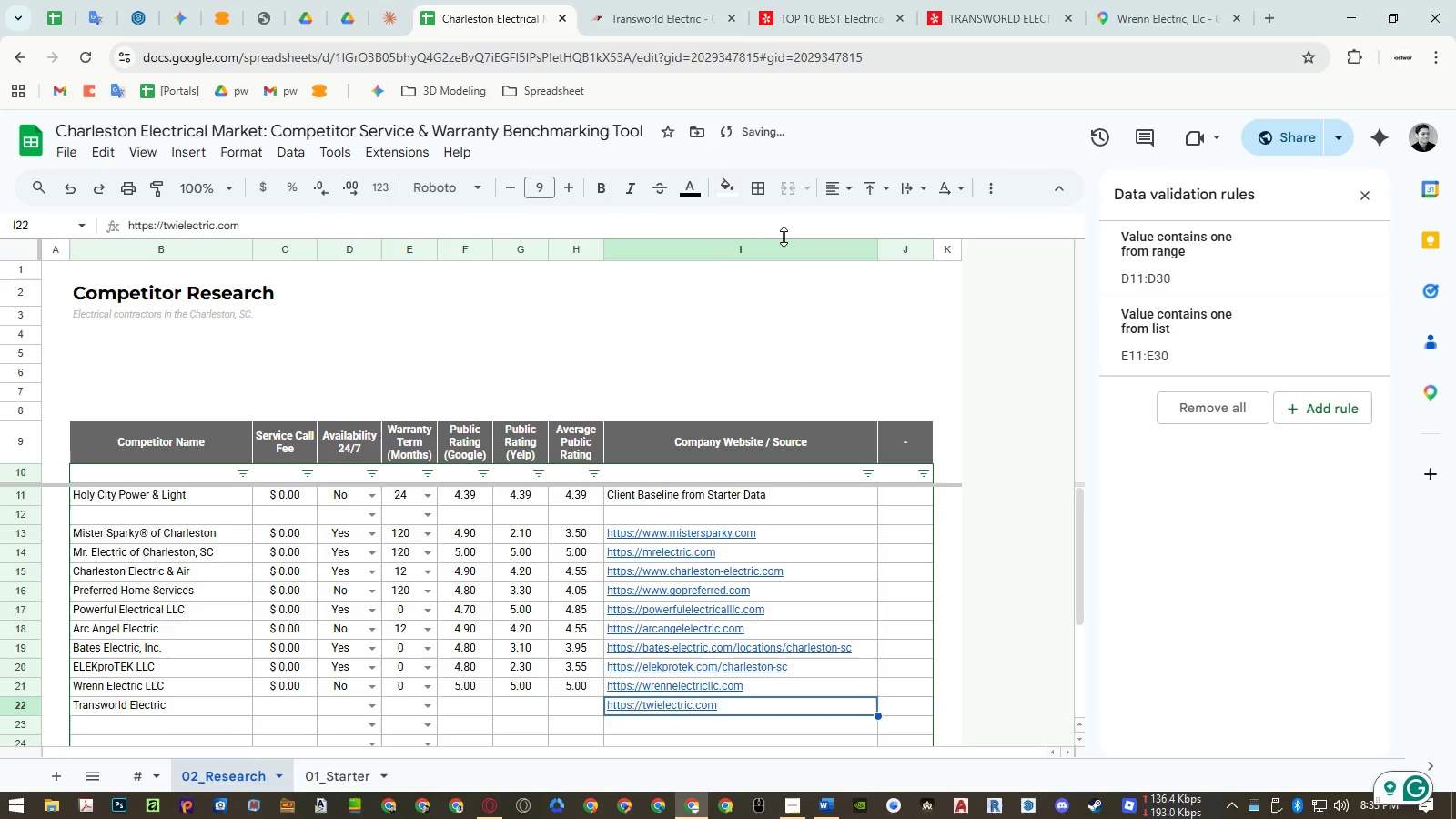 
key(ArrowLeft)
 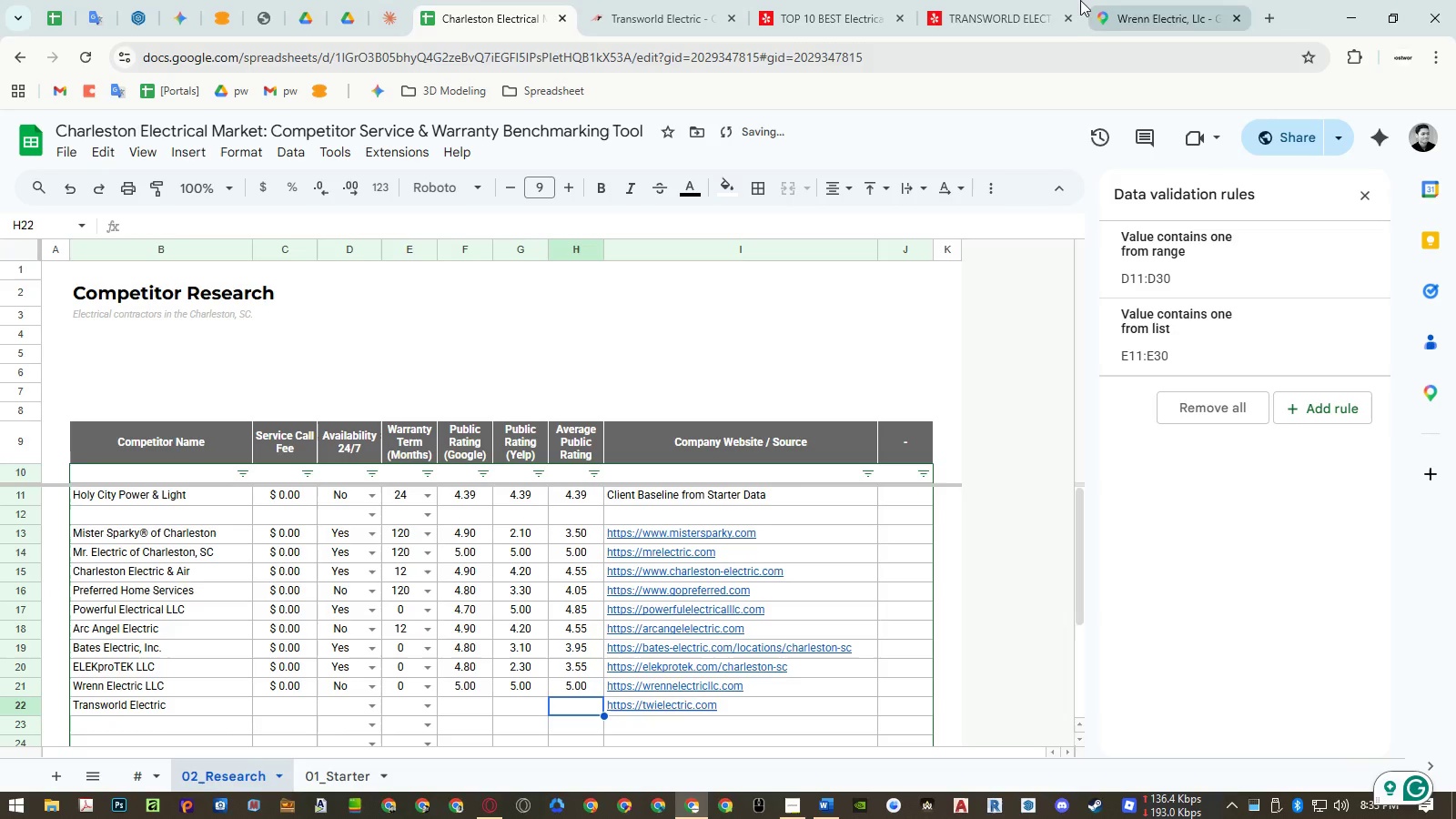 
left_click([1008, 2])
 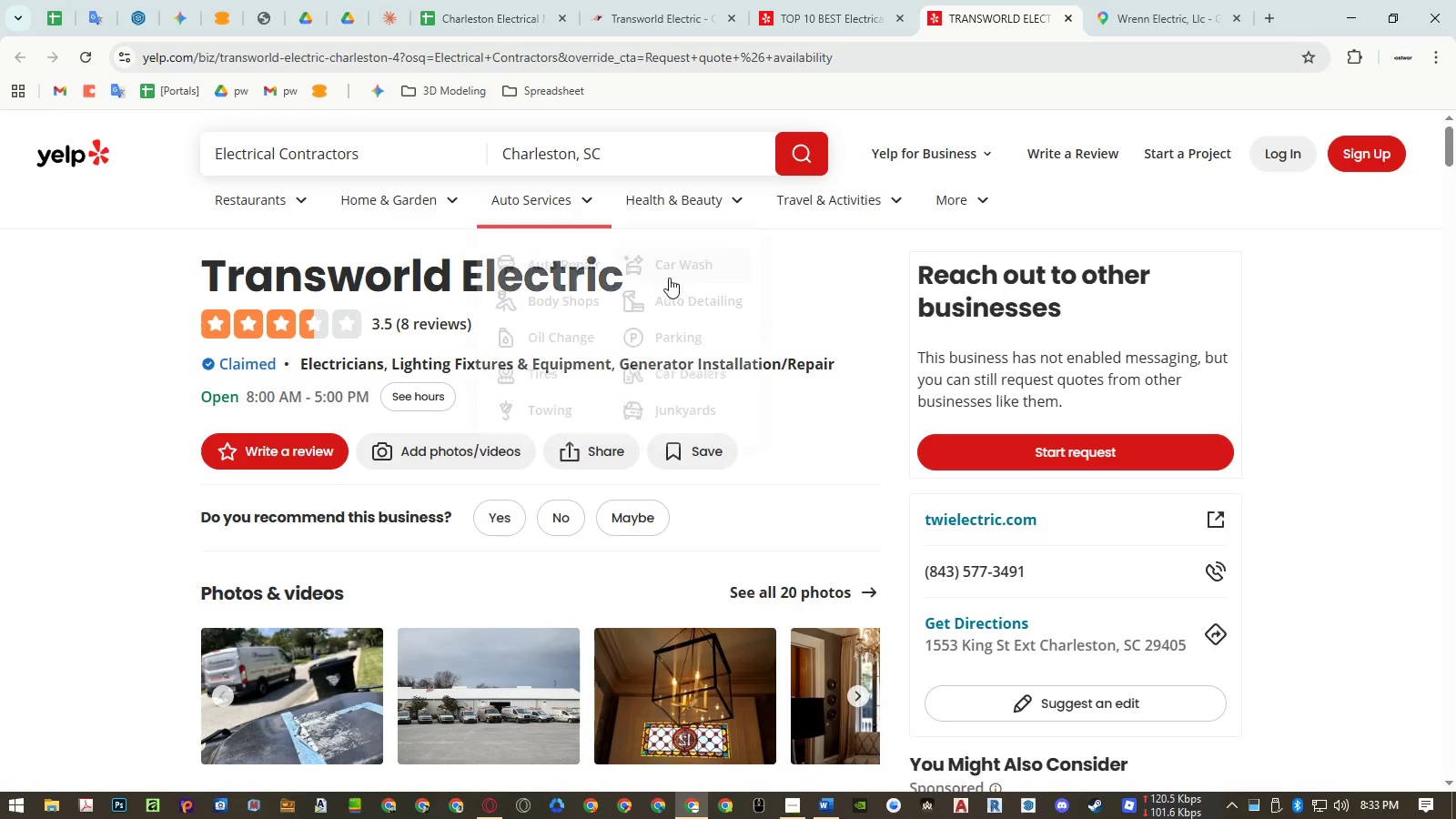 
scroll: coordinate [854, 371], scroll_direction: up, amount: 7.0
 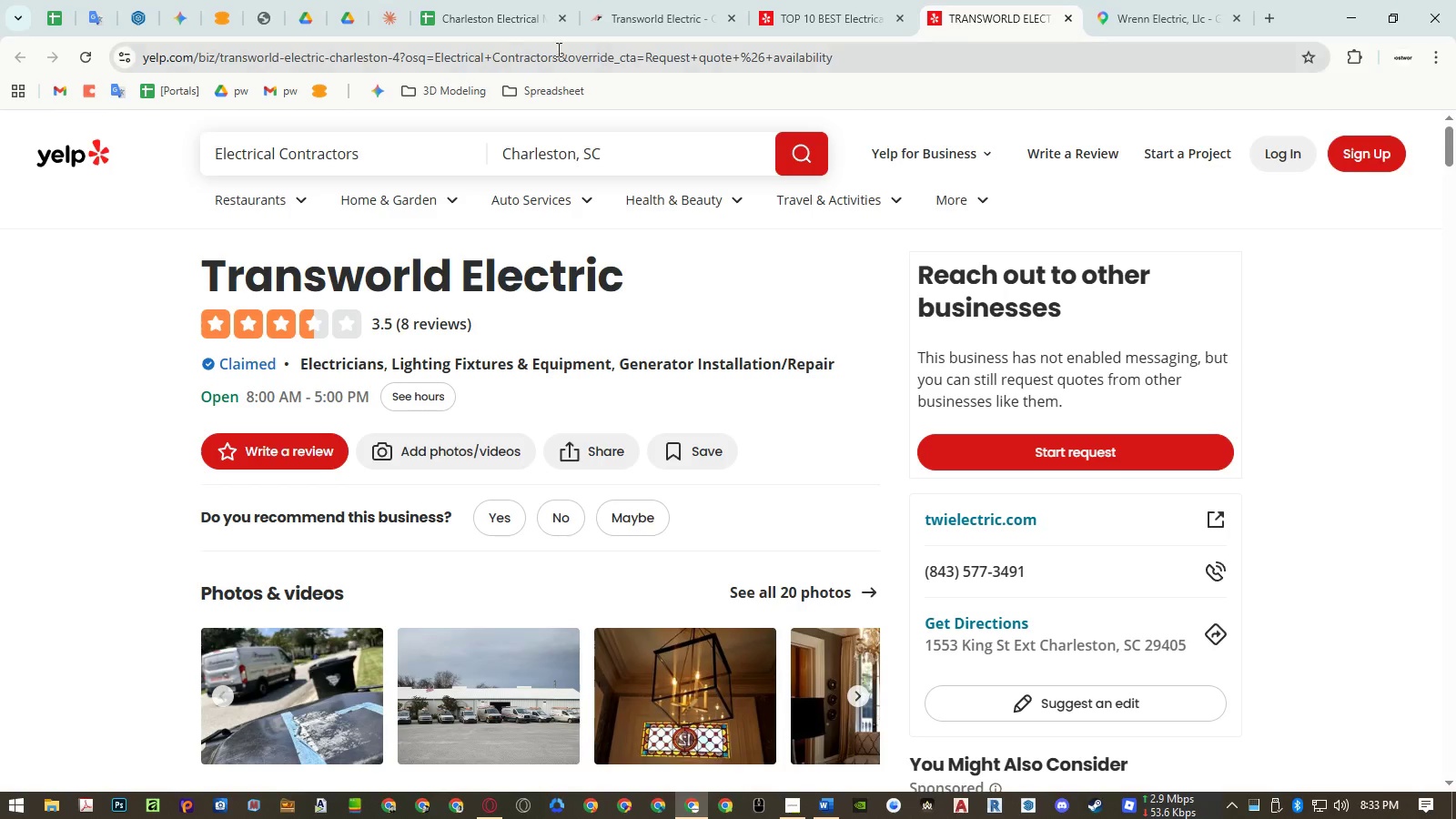 
left_click([486, 25])
 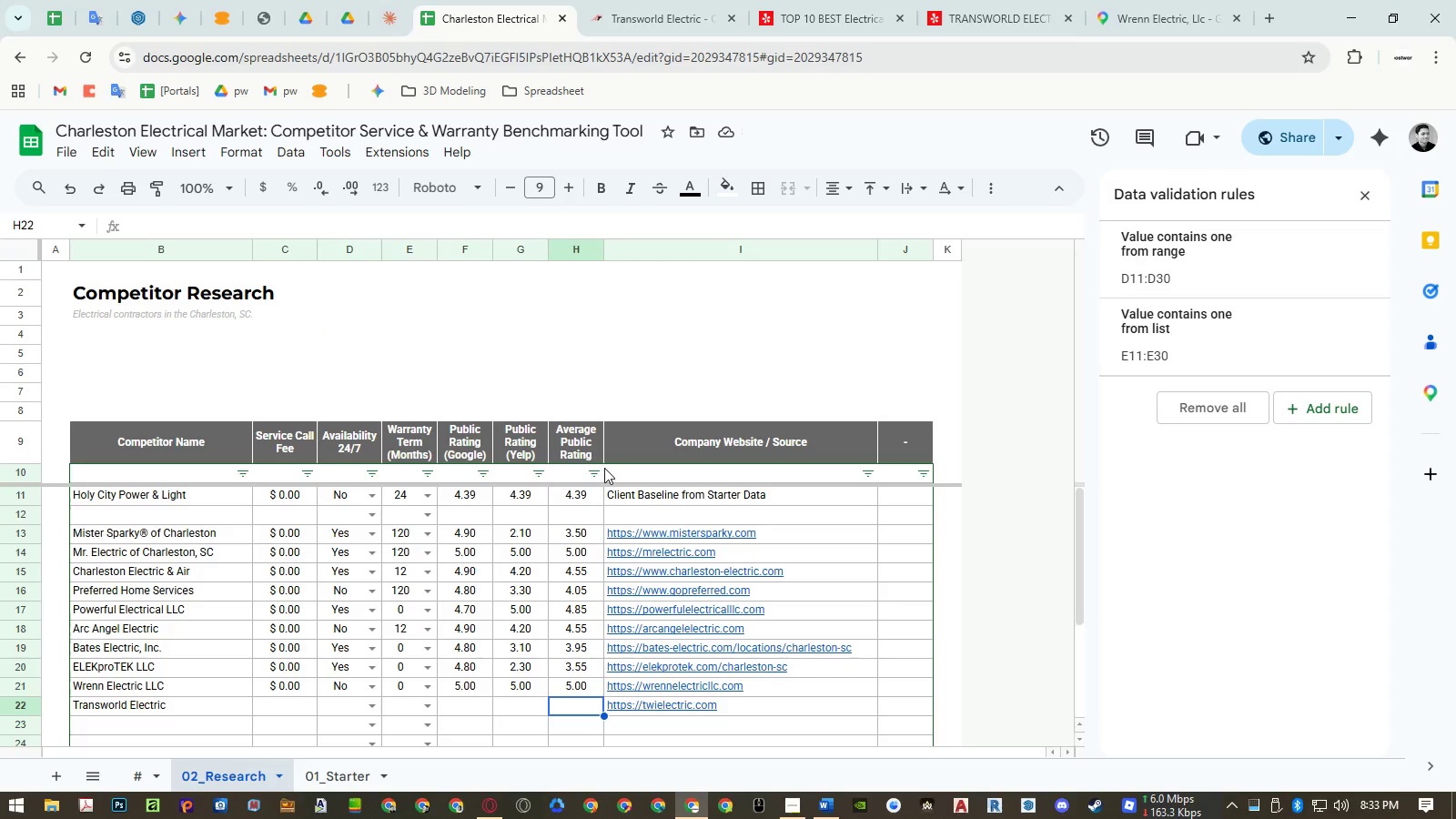 
key(ArrowLeft)
 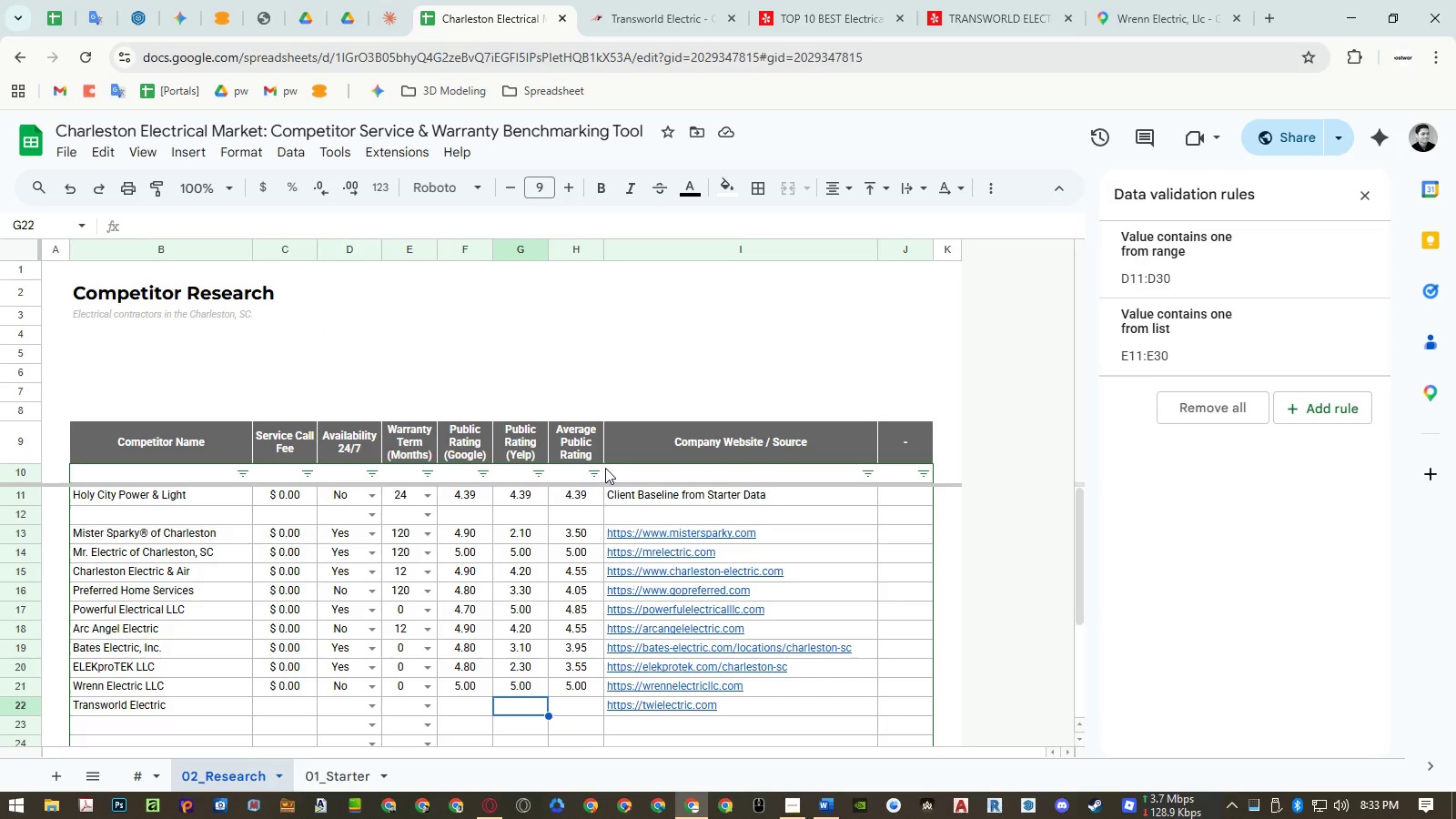 
key(Numpad3)
 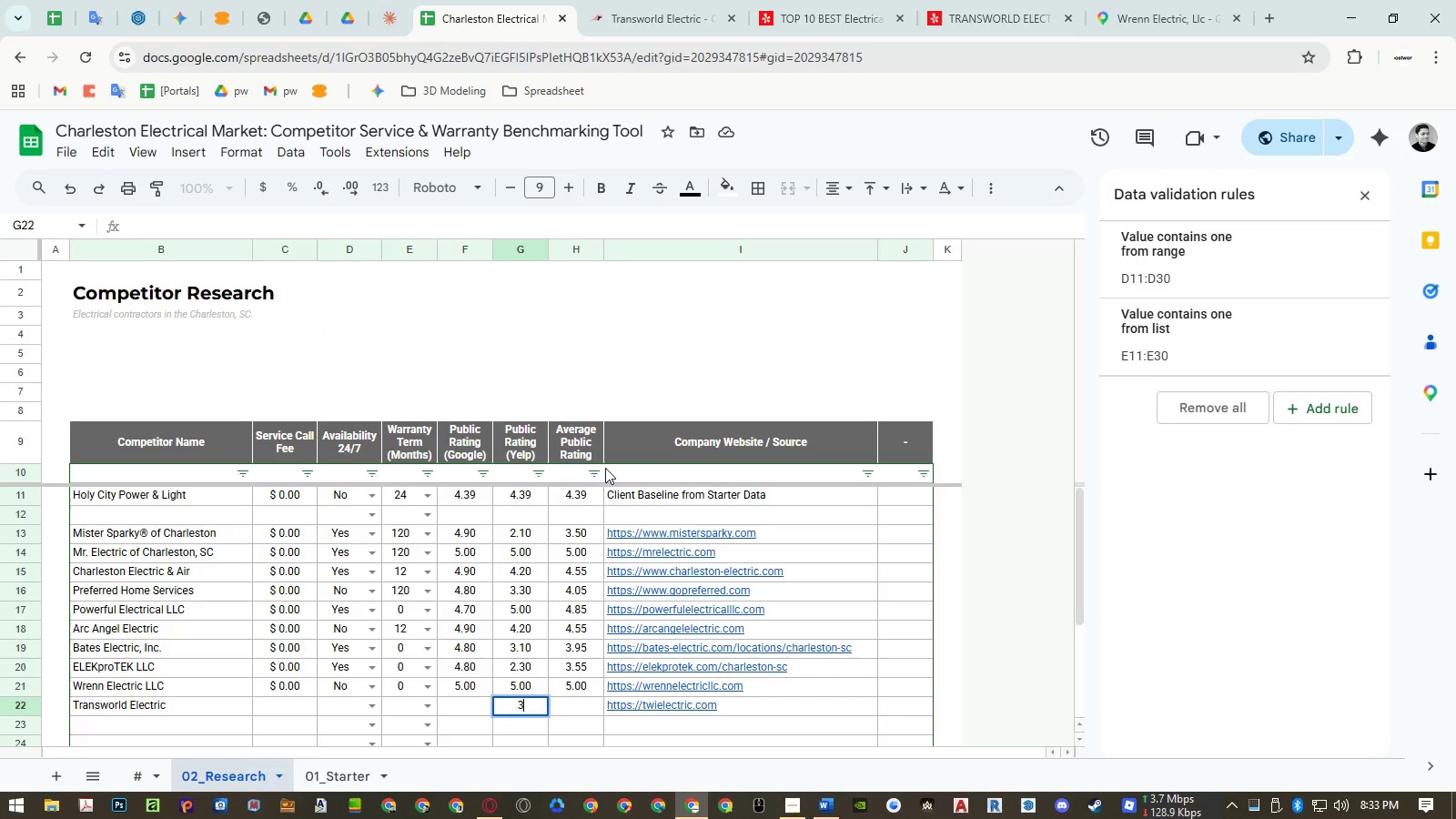 
key(NumpadDecimal)
 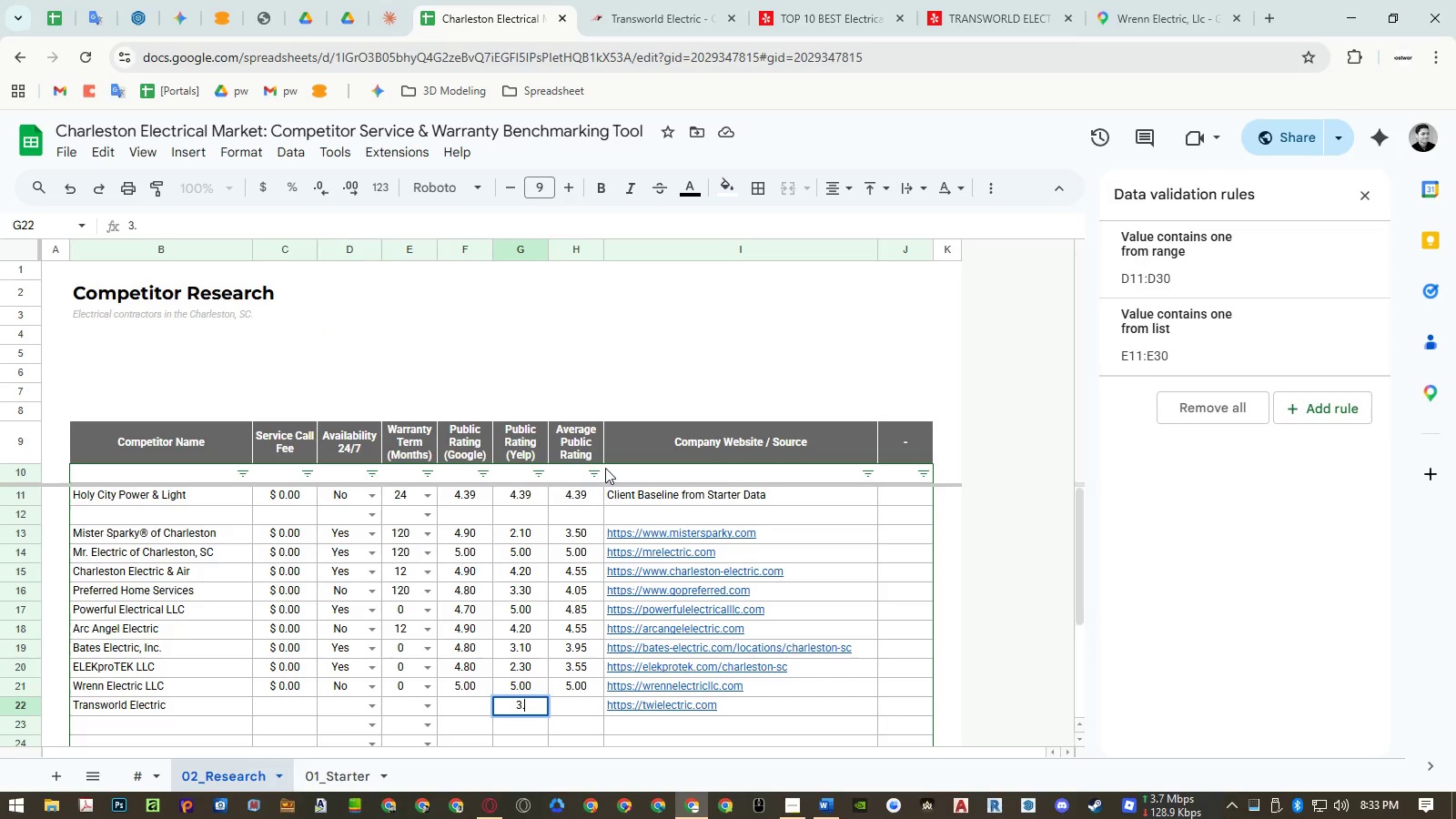 
key(Numpad5)
 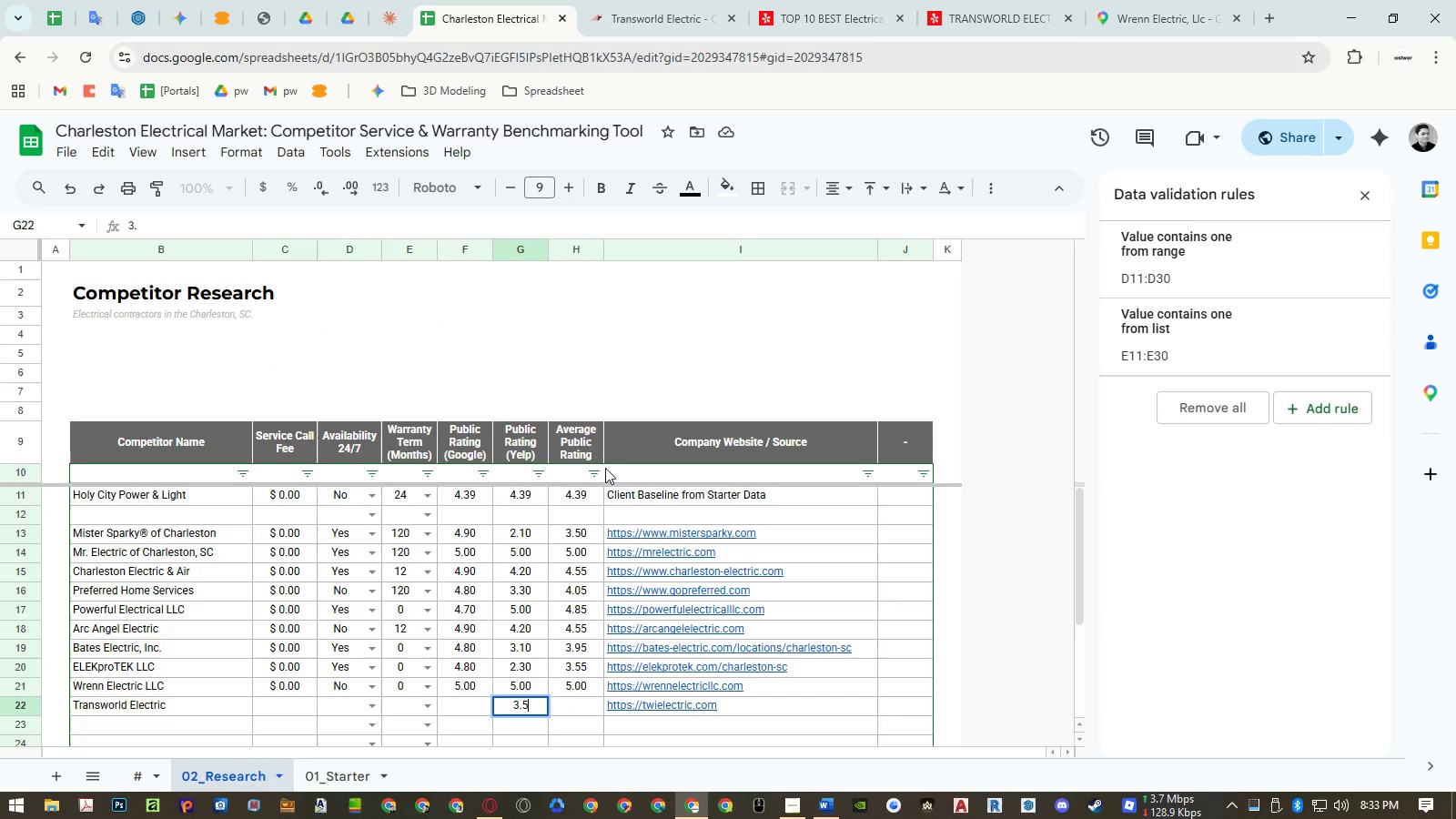 
key(NumpadEnter)
 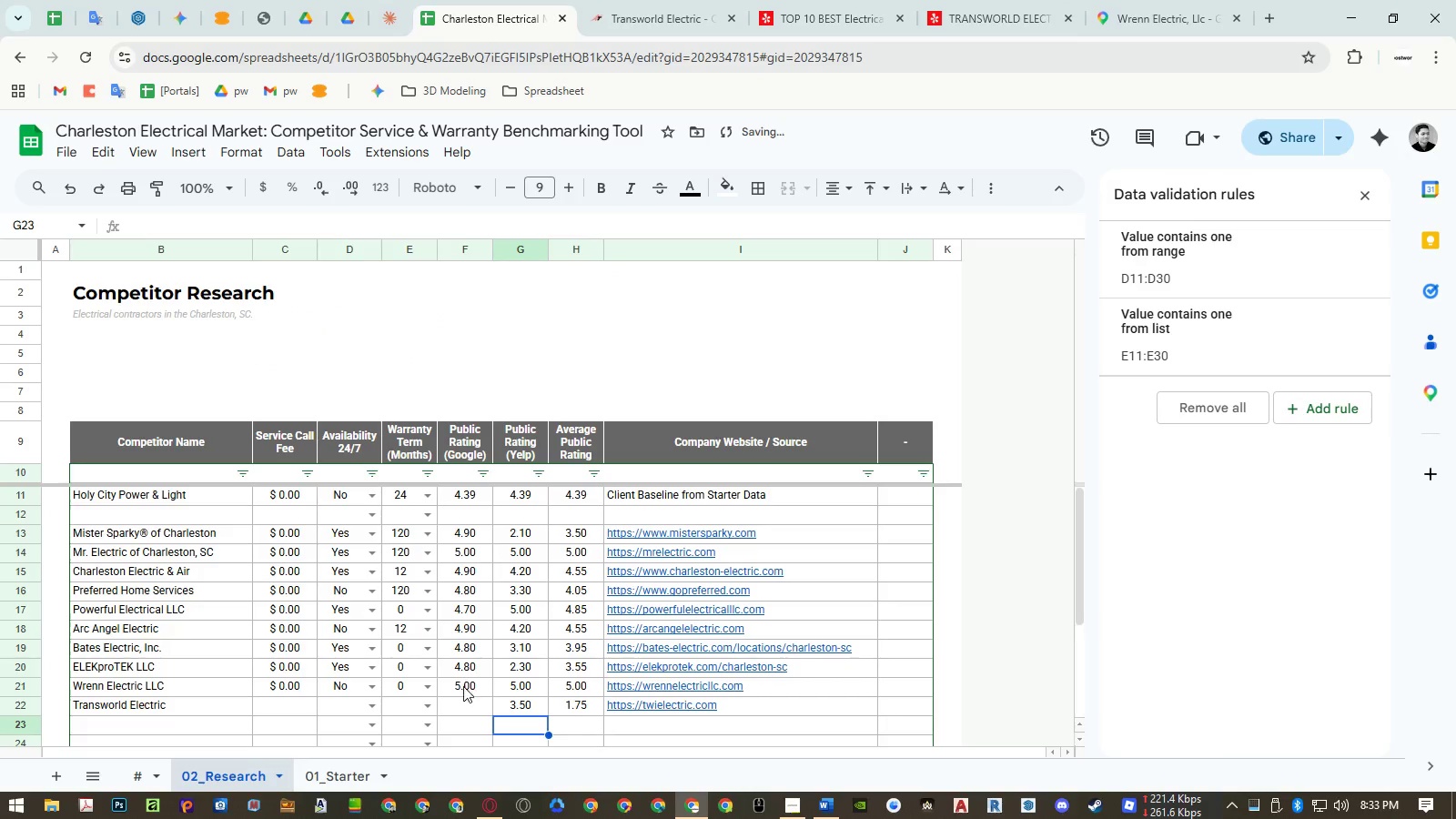 
left_click([461, 699])
 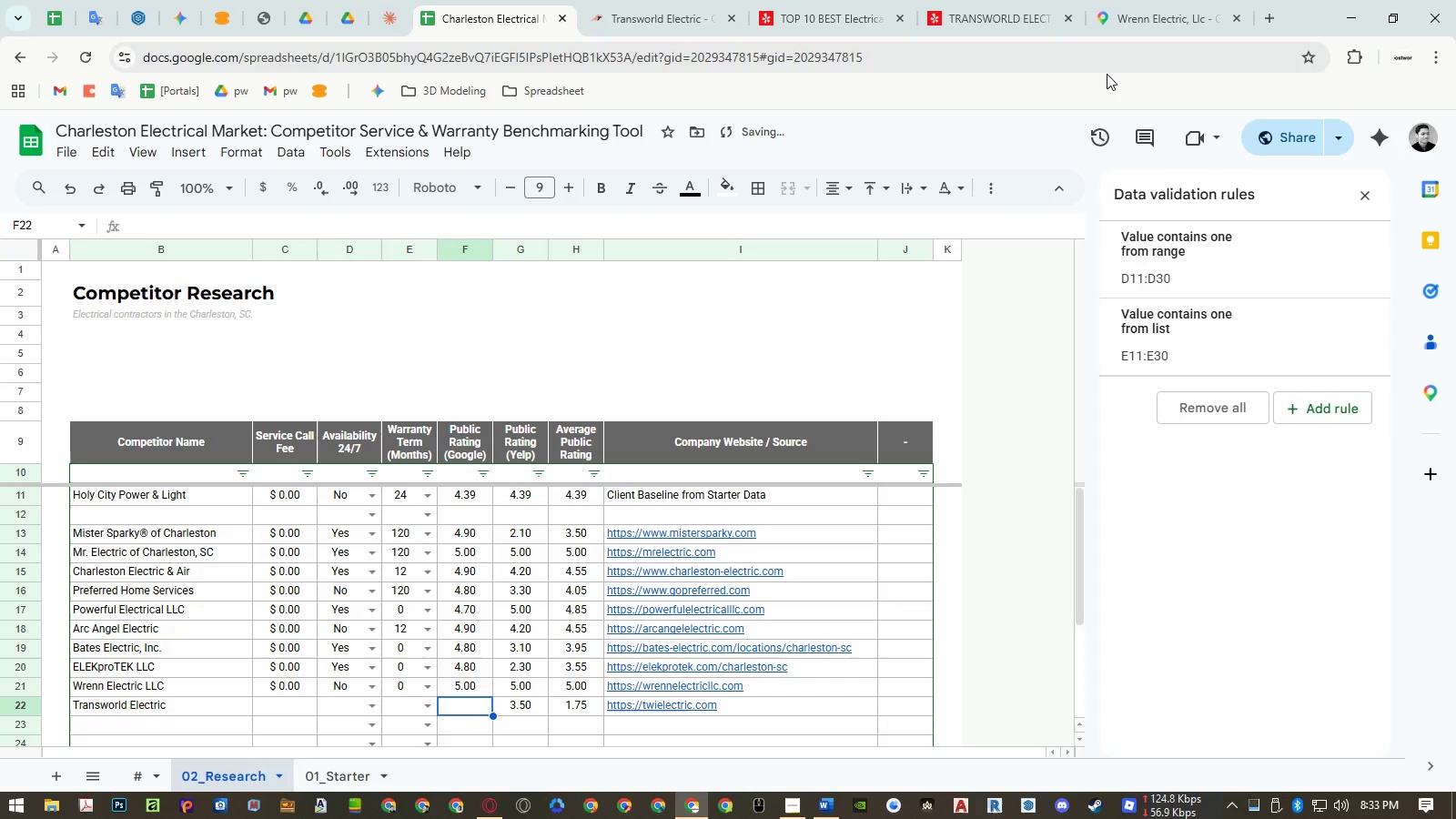 
left_click([1148, 36])
 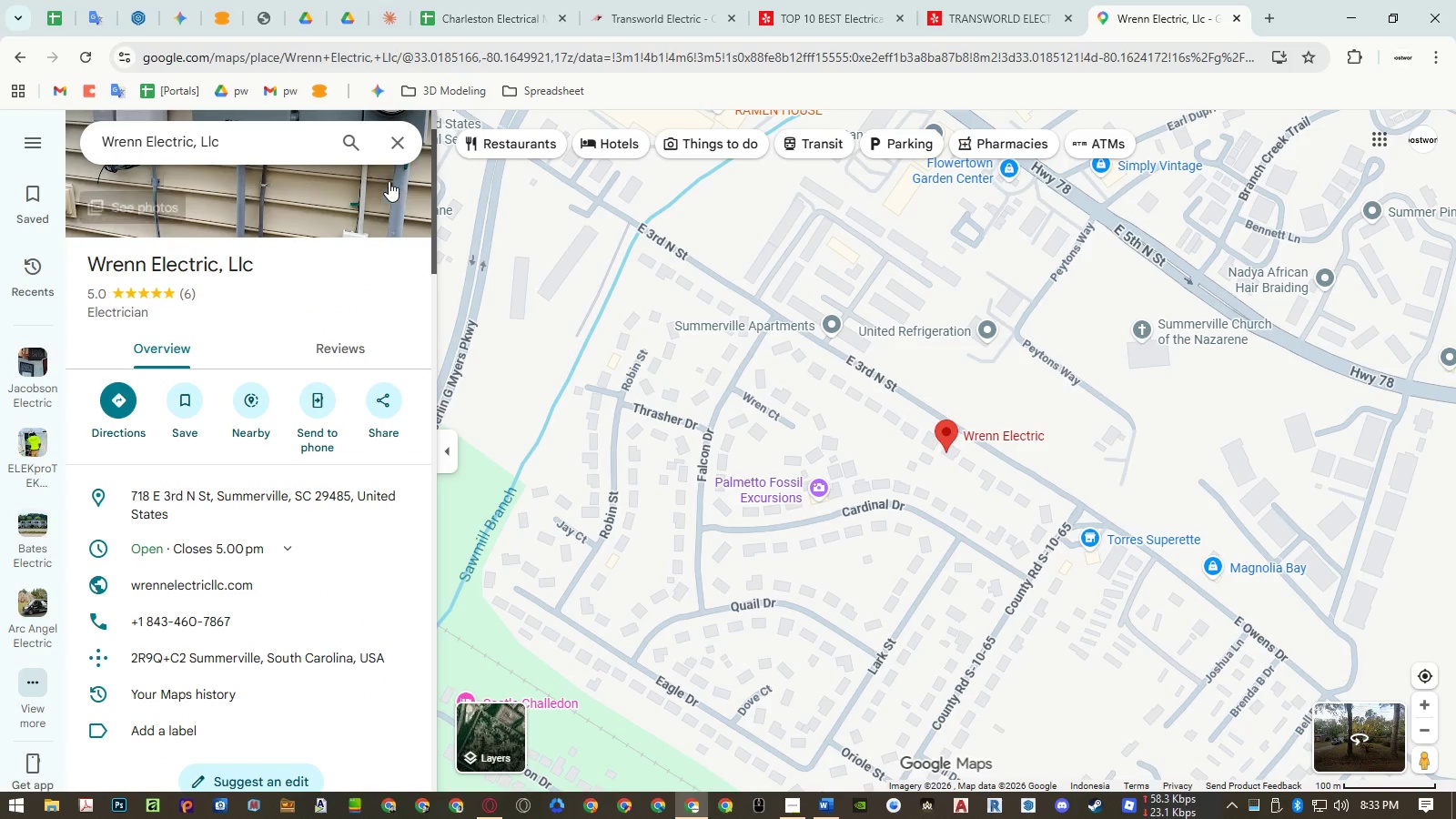 
left_click([471, 17])
 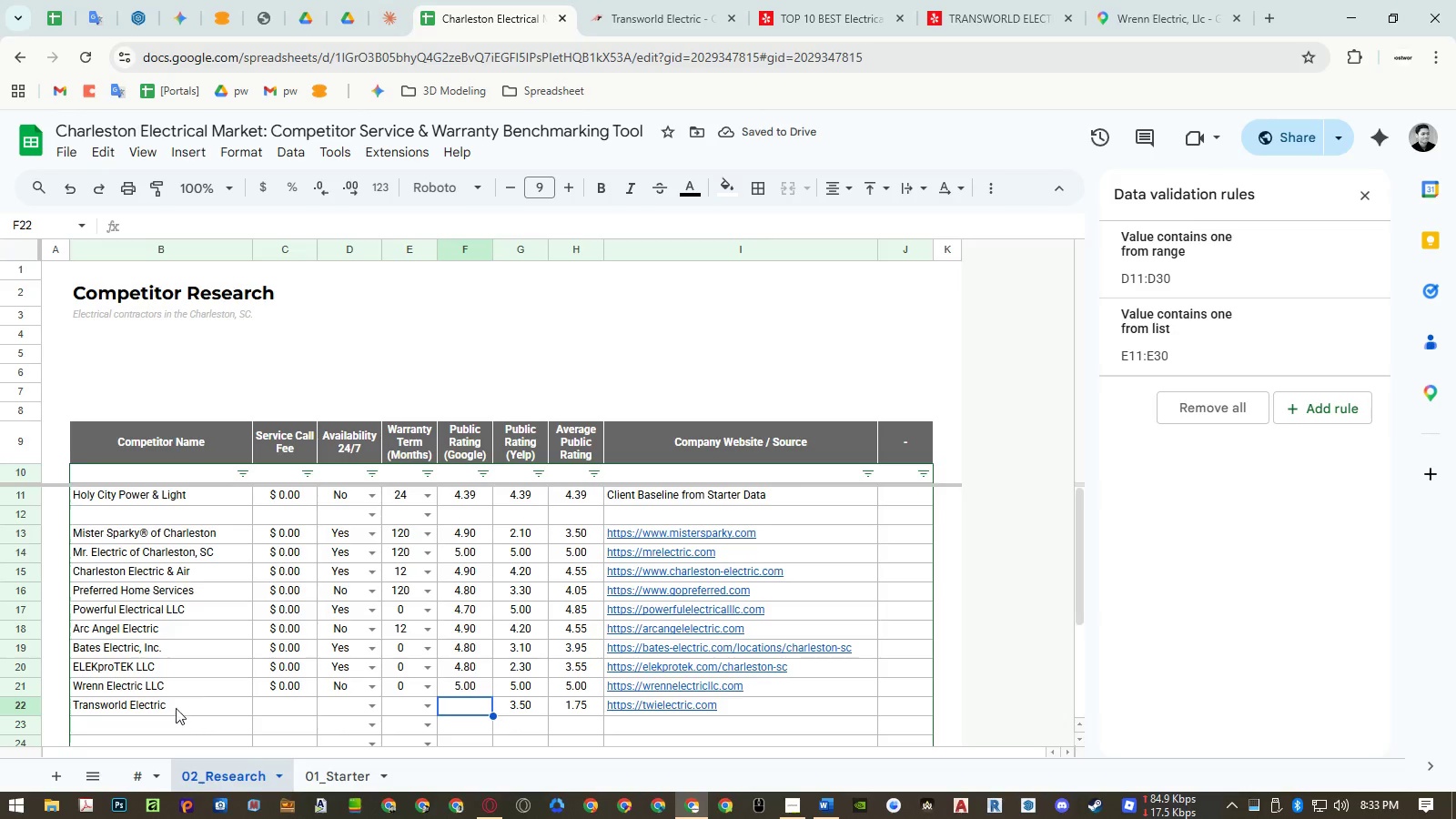 
left_click([170, 711])
 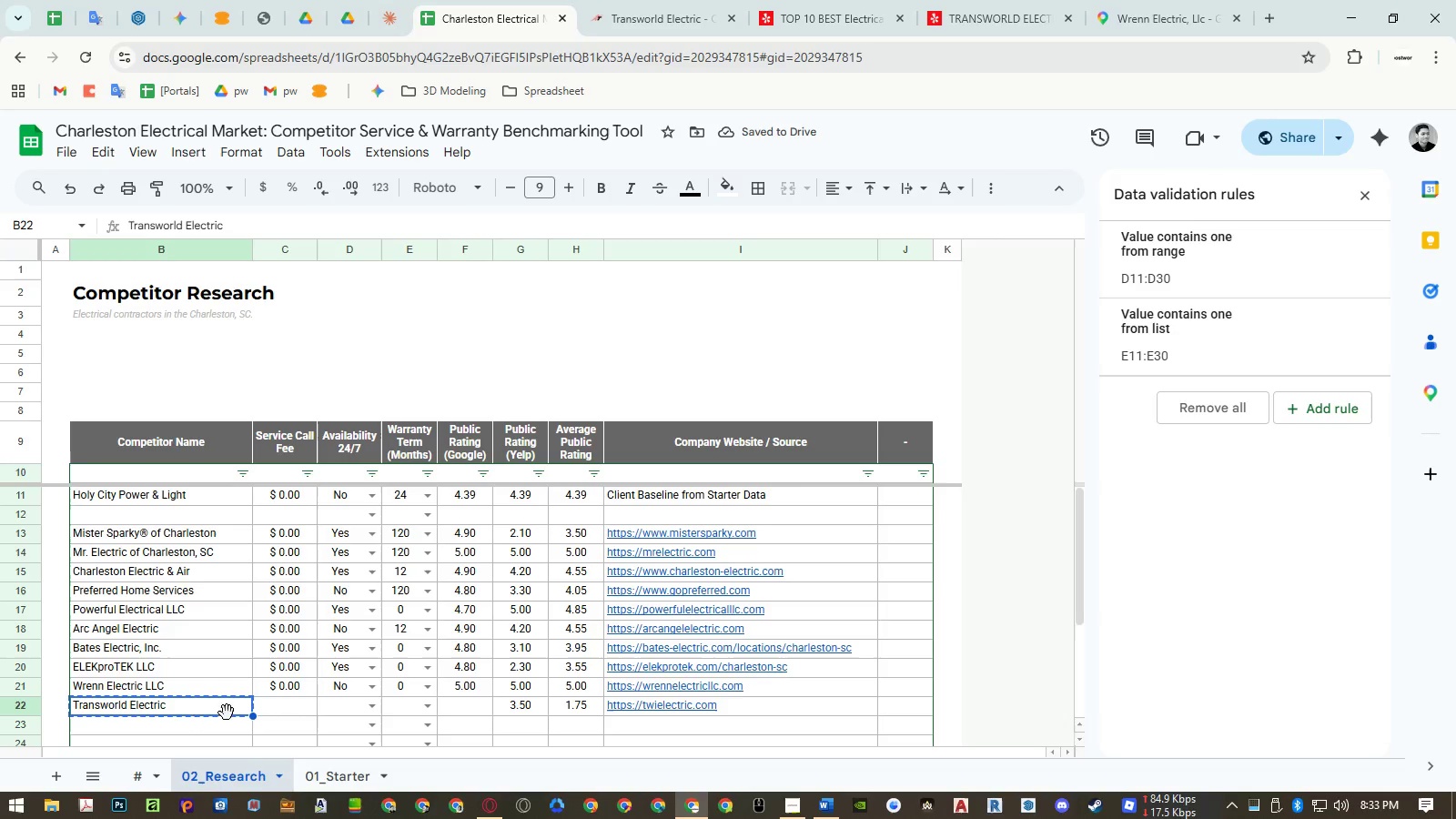 
key(Control+ControlLeft)
 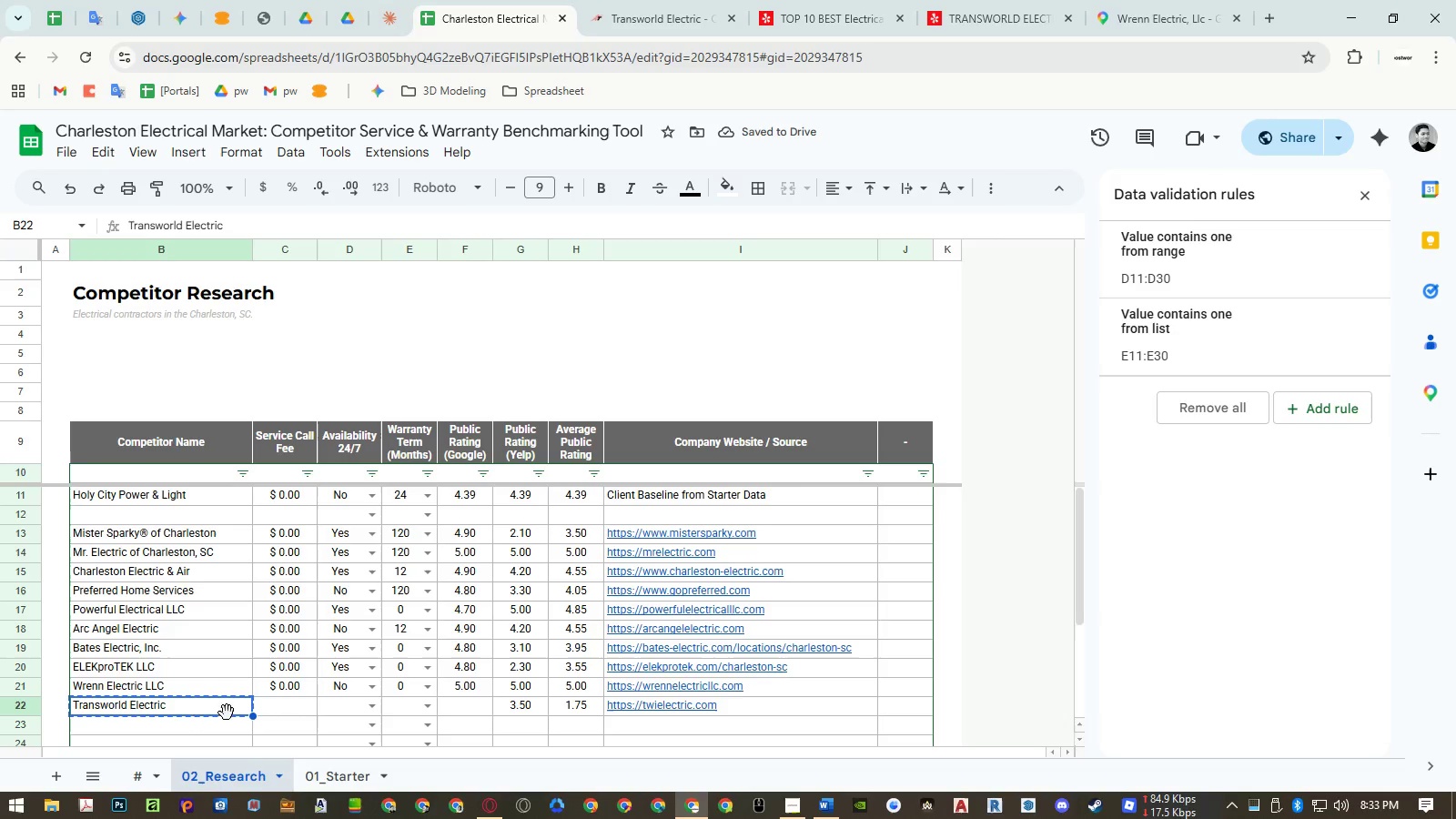 
key(Control+C)
 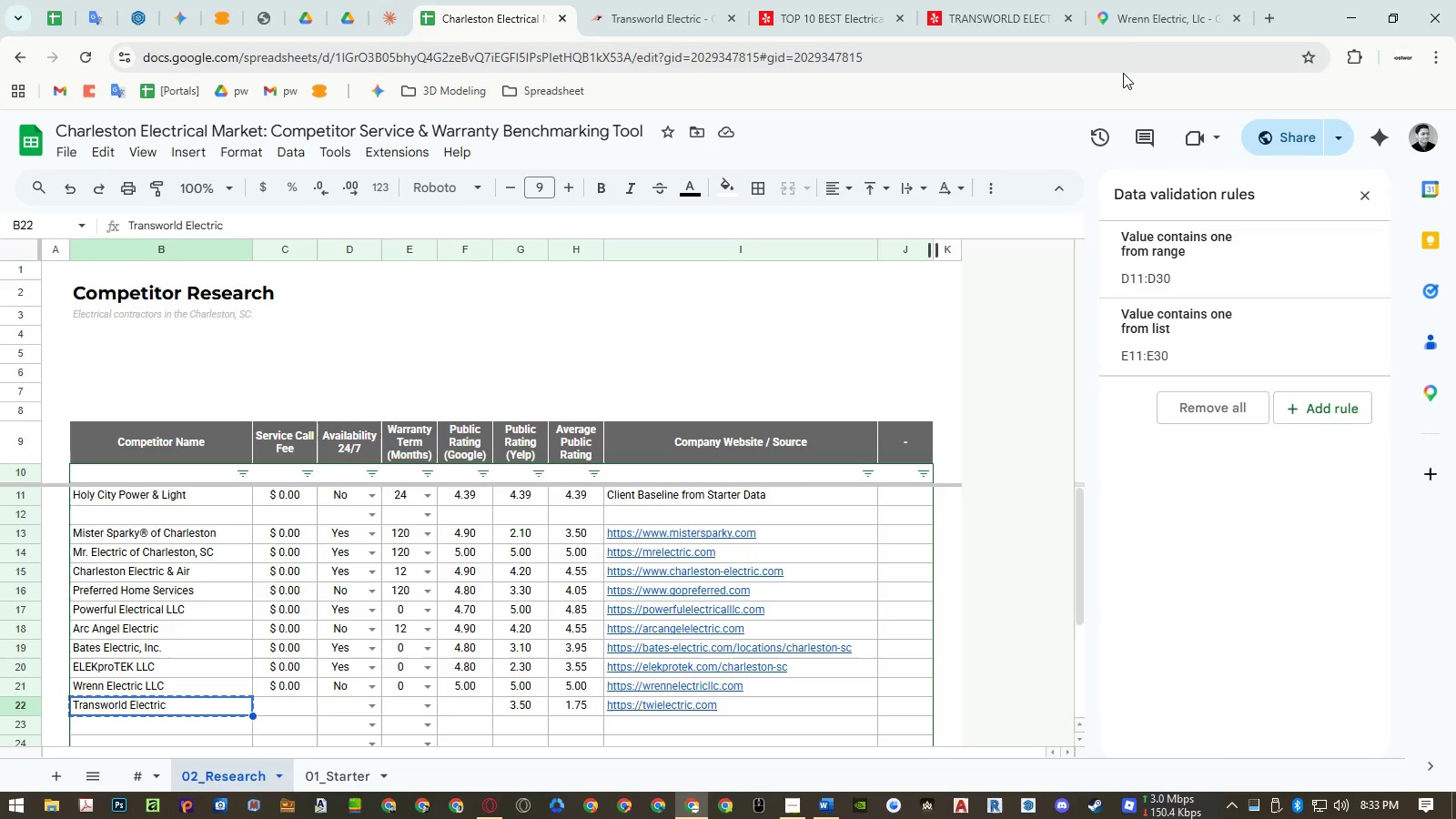 
left_click([1140, 27])
 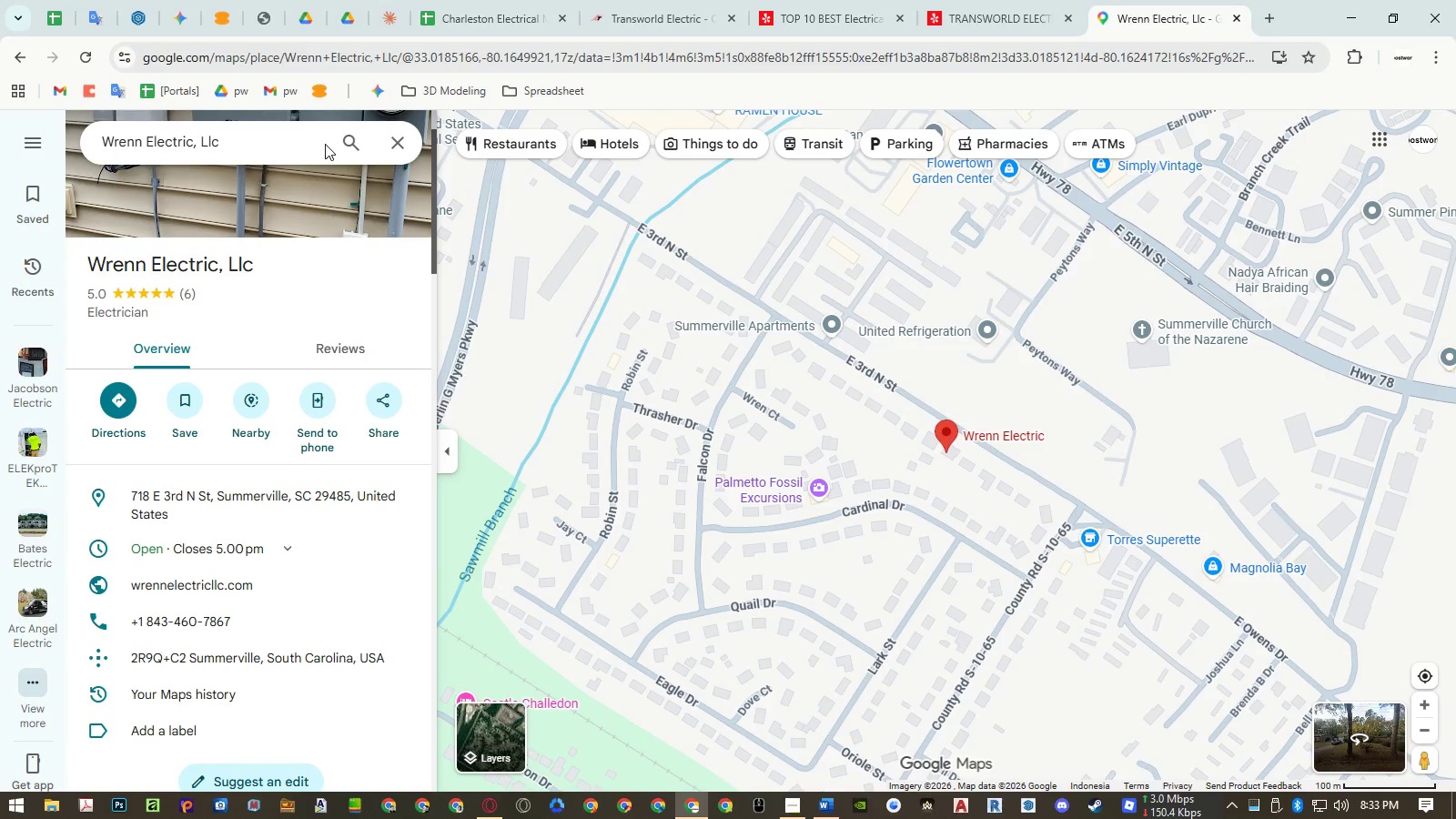 
double_click([298, 137])
 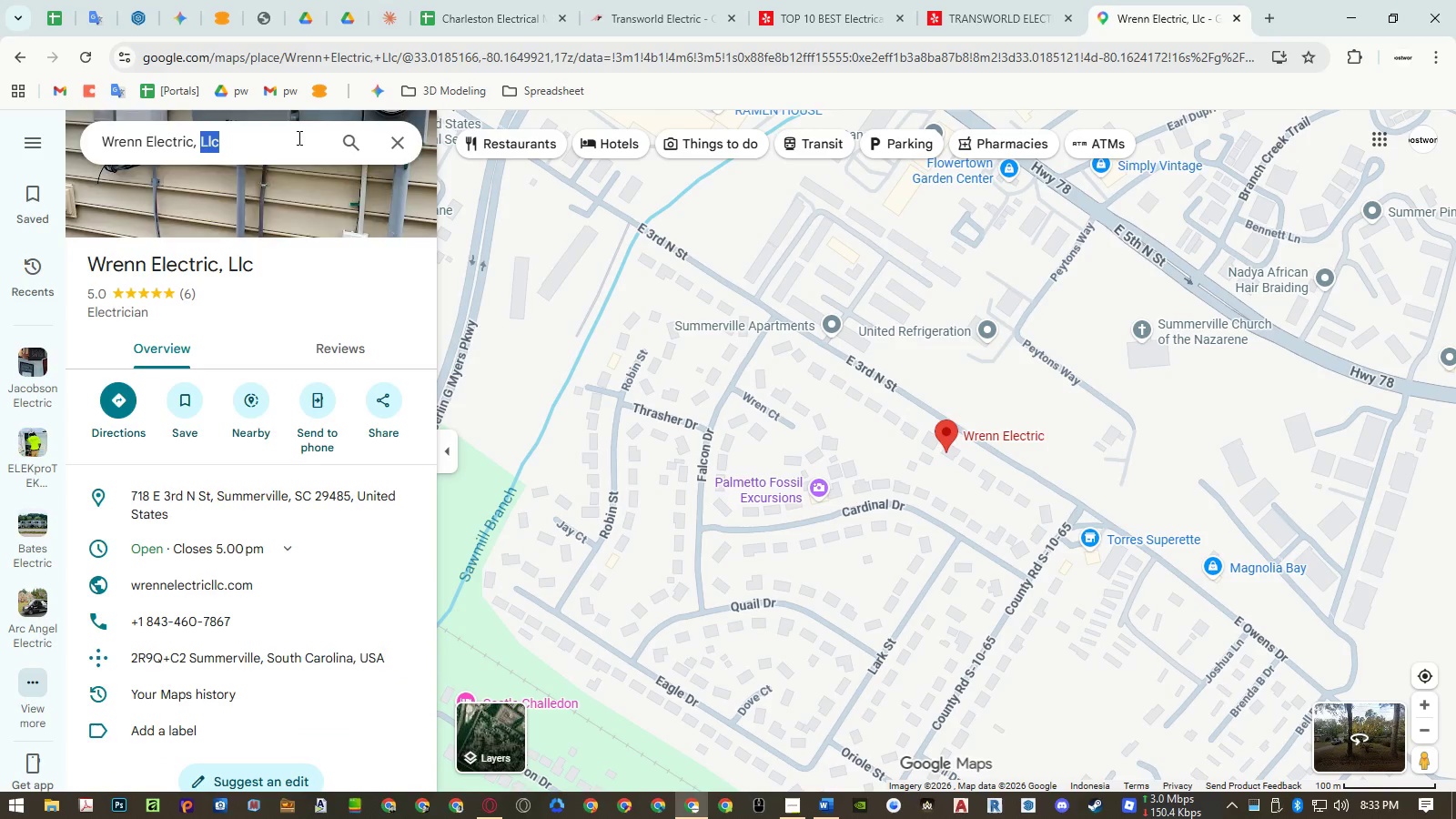 
triple_click([297, 137])
 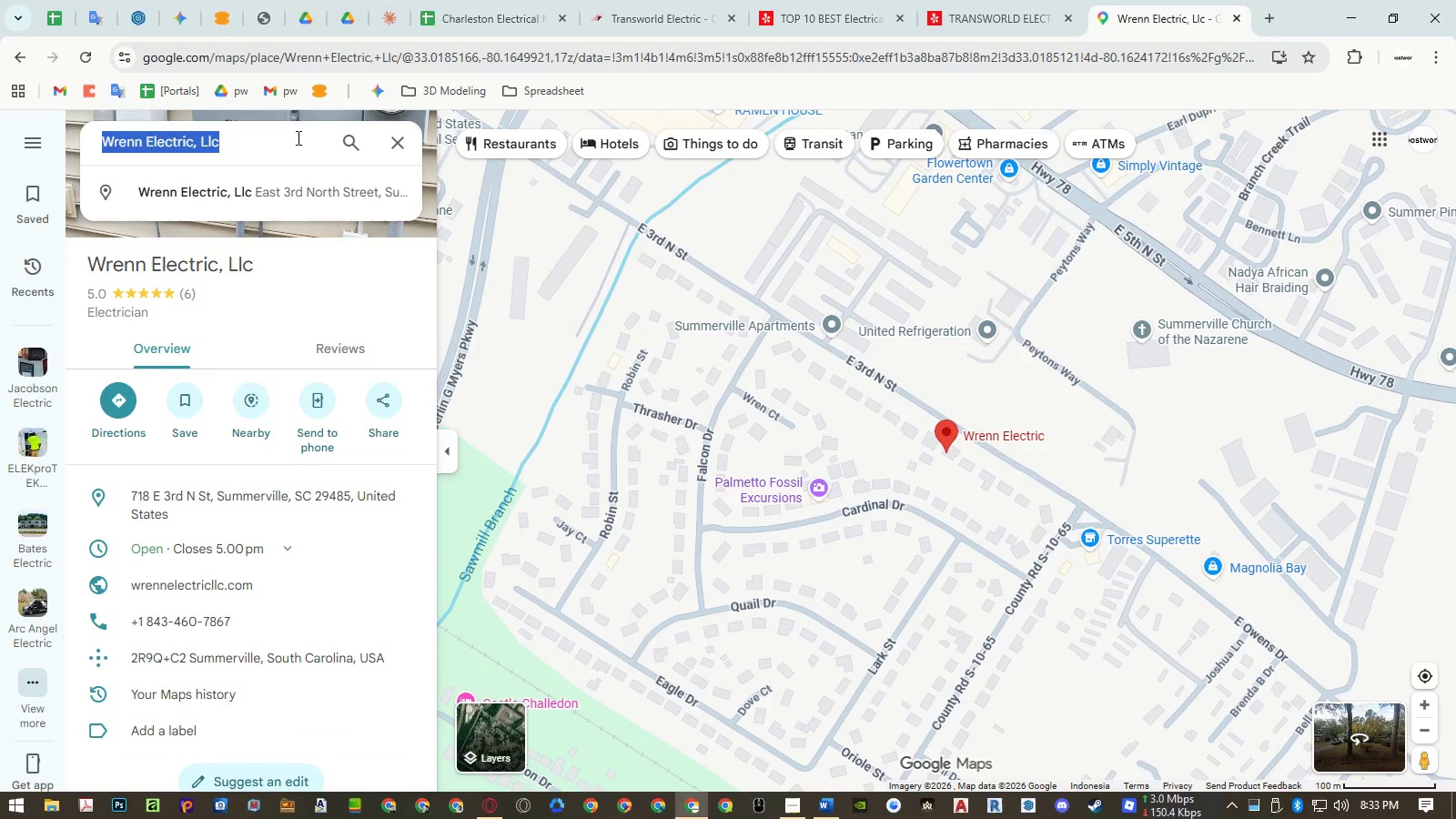 
key(Control+ControlLeft)
 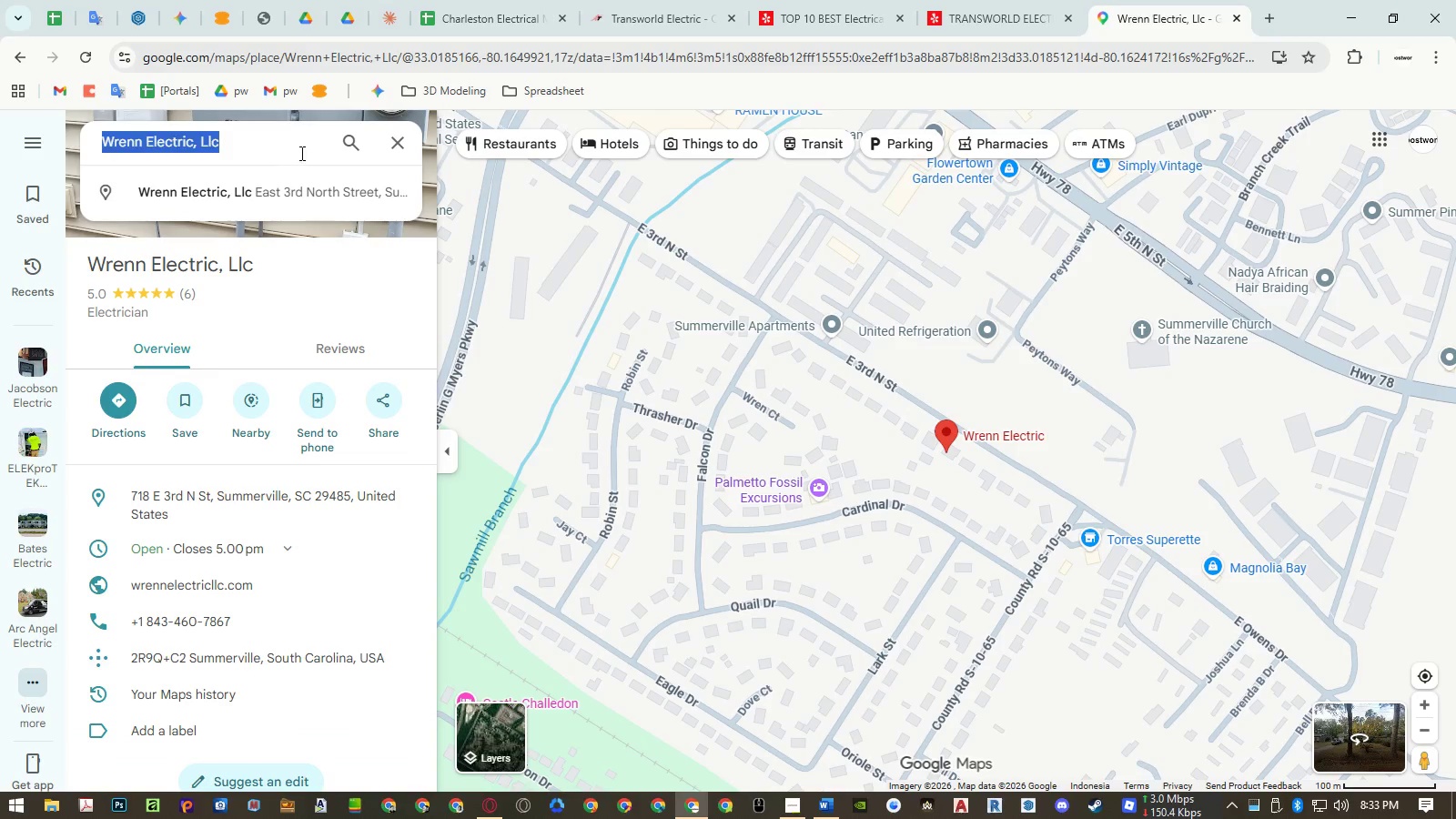 
key(Control+V)
 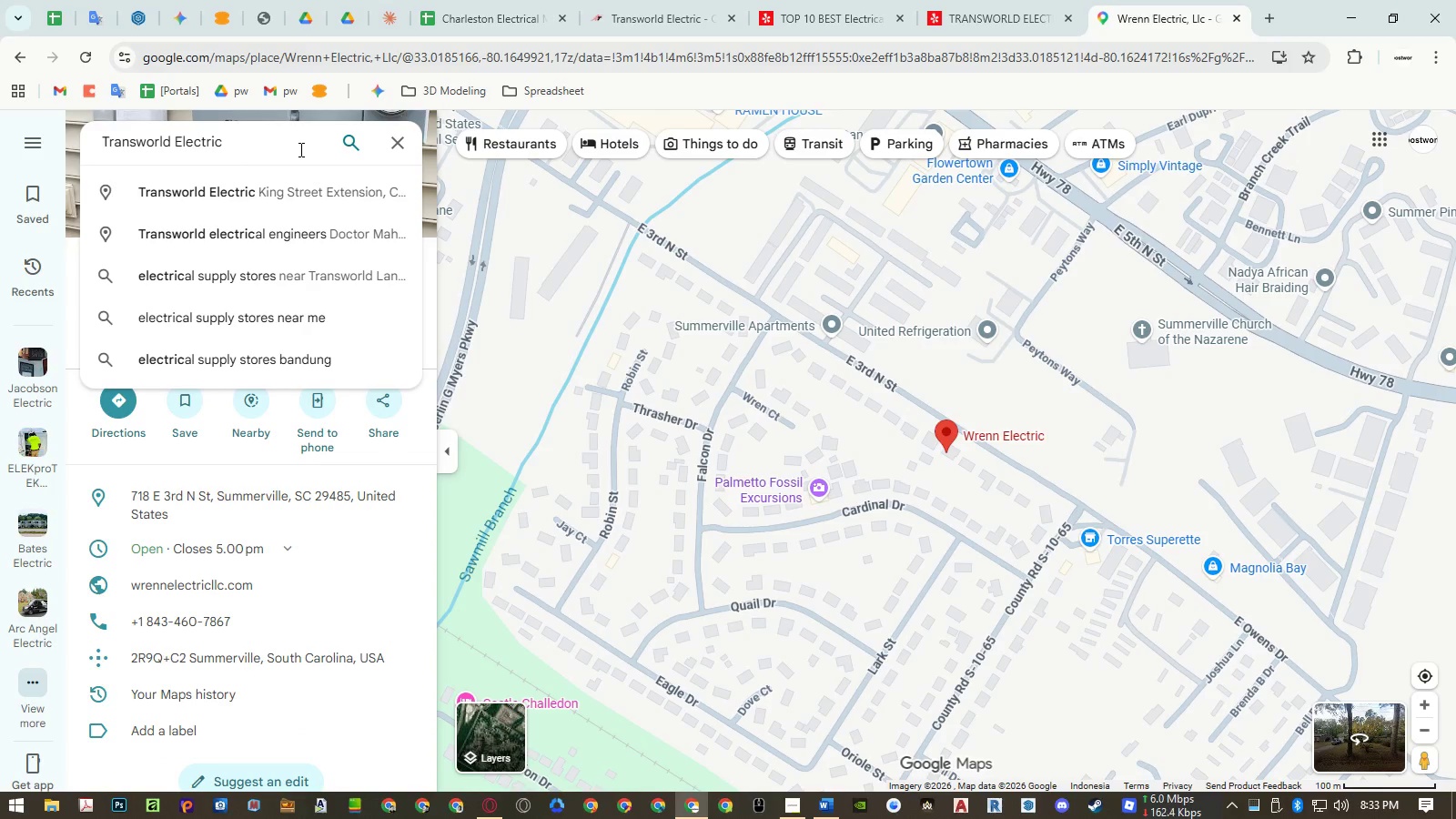 
key(Enter)
 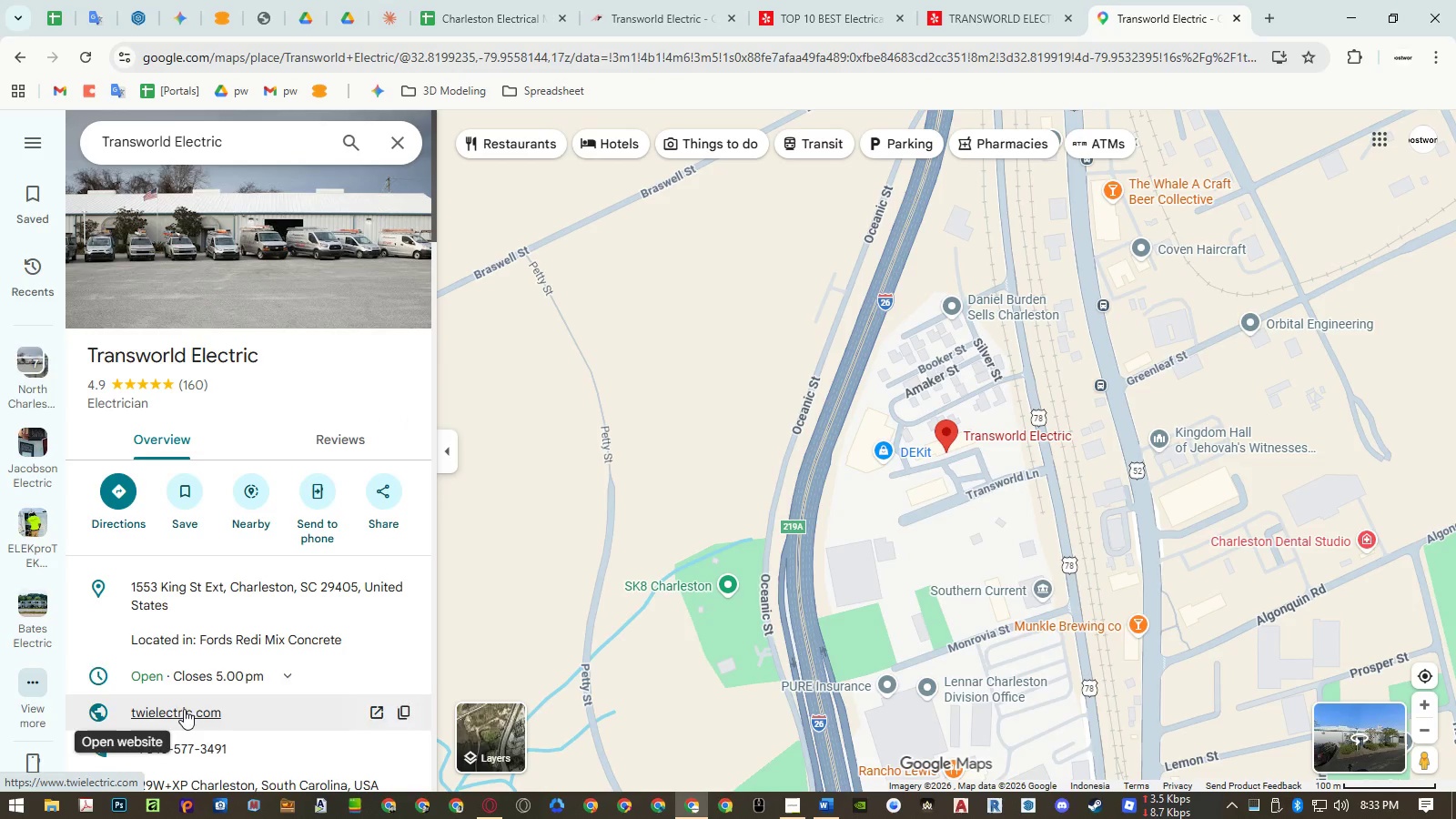 
left_click([651, 26])
 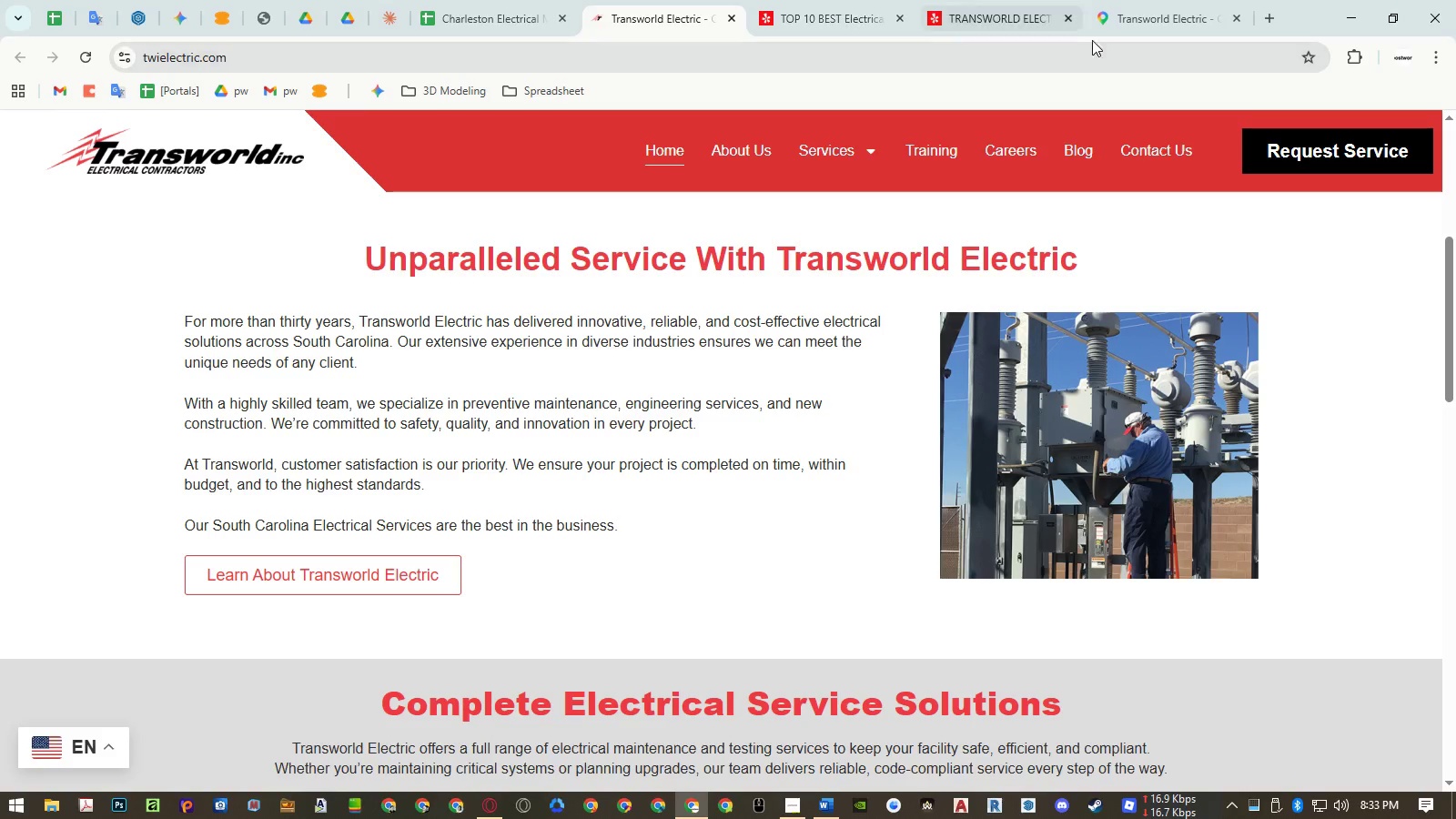 
left_click([1173, 28])
 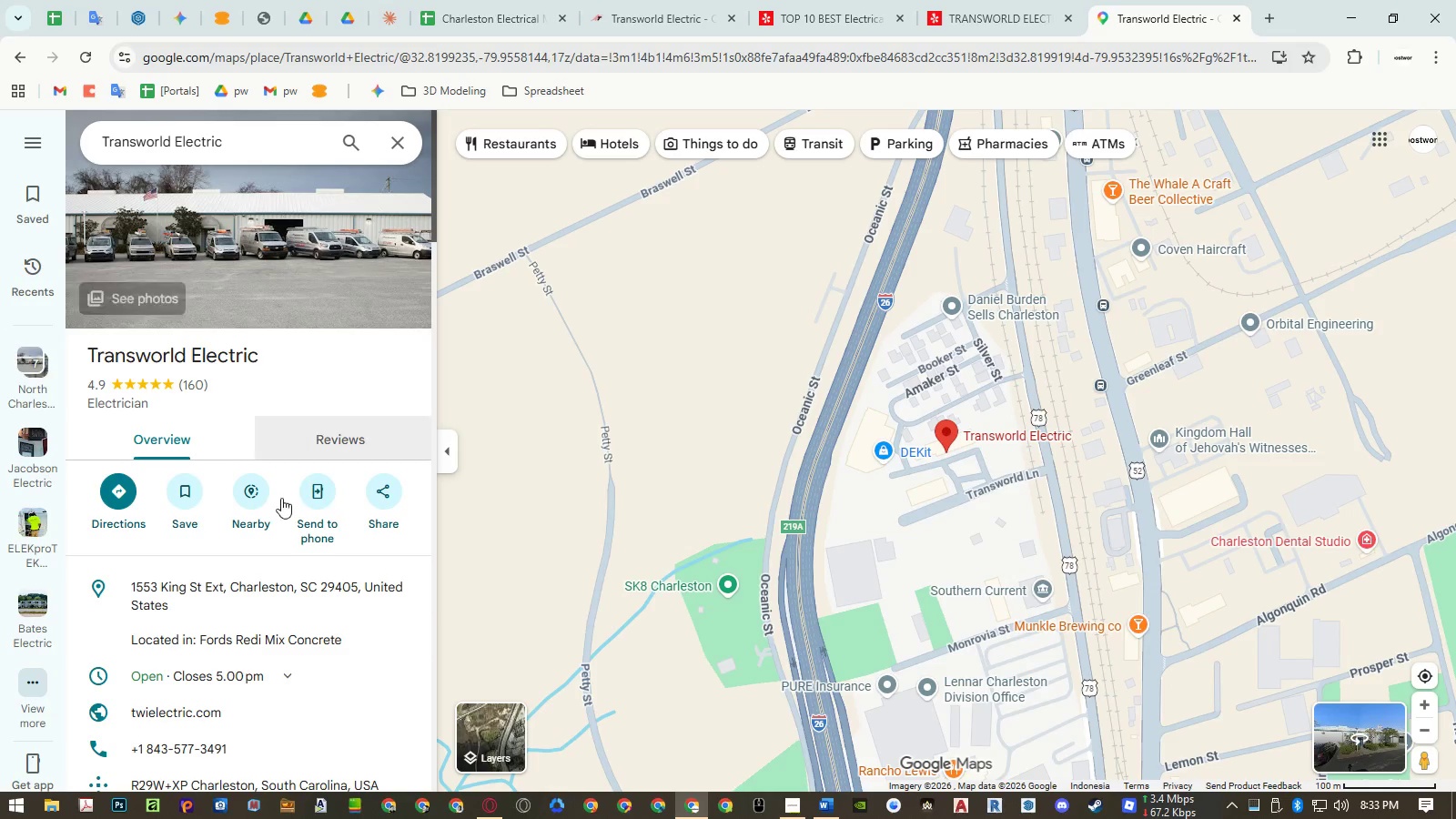 
left_click([211, 677])
 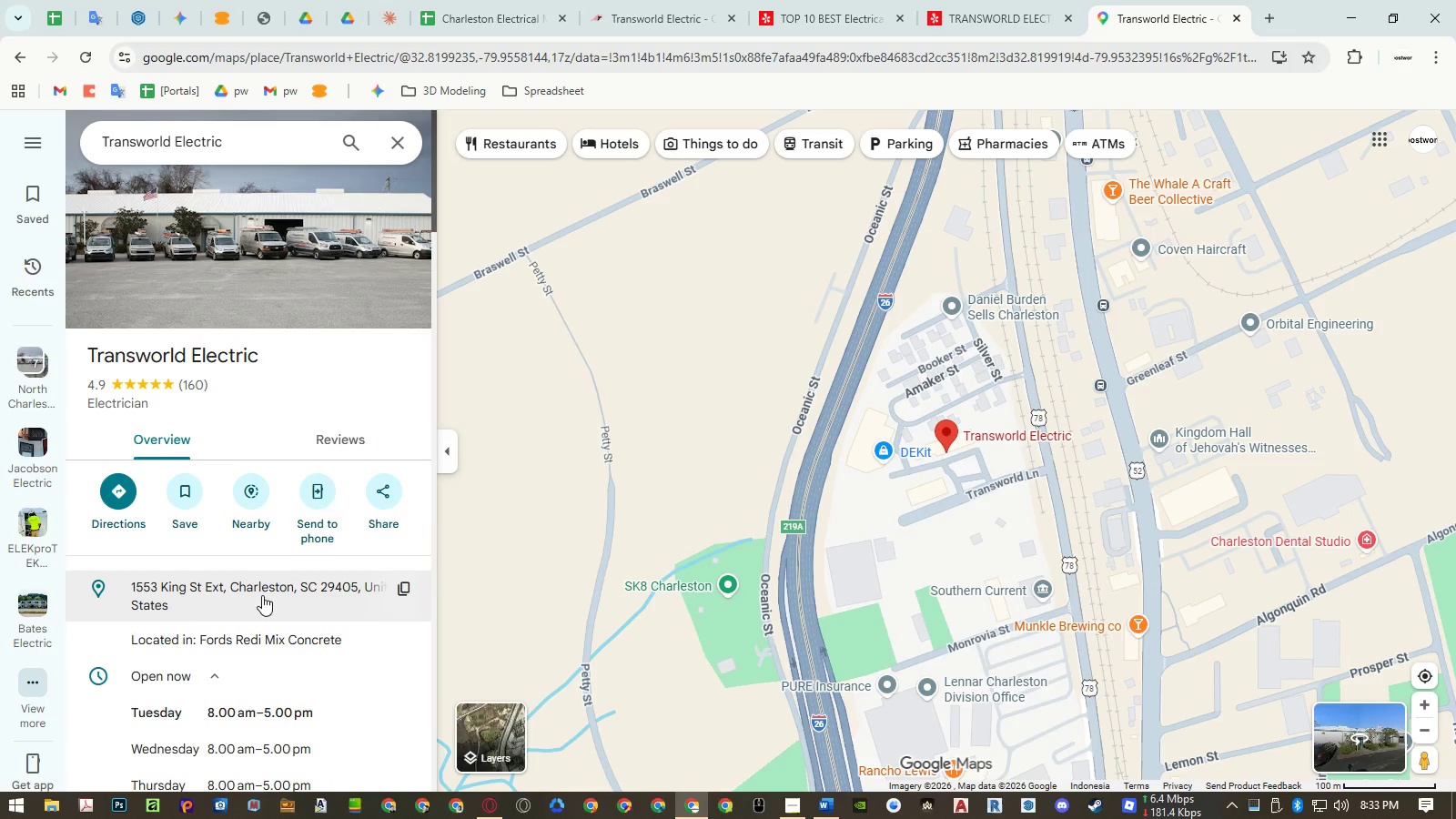 
scroll: coordinate [267, 578], scroll_direction: down, amount: 1.0
 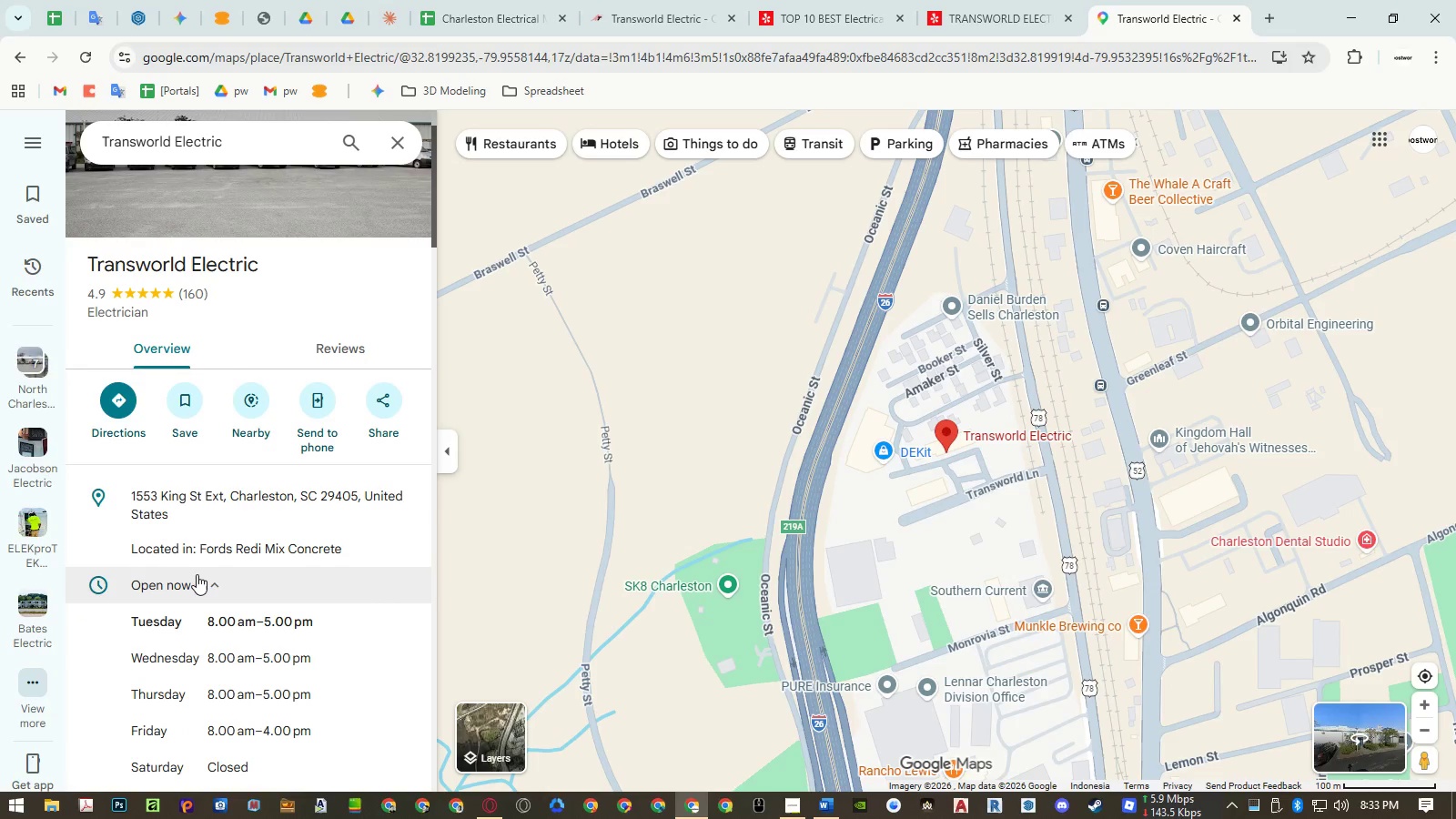 
left_click([197, 575])
 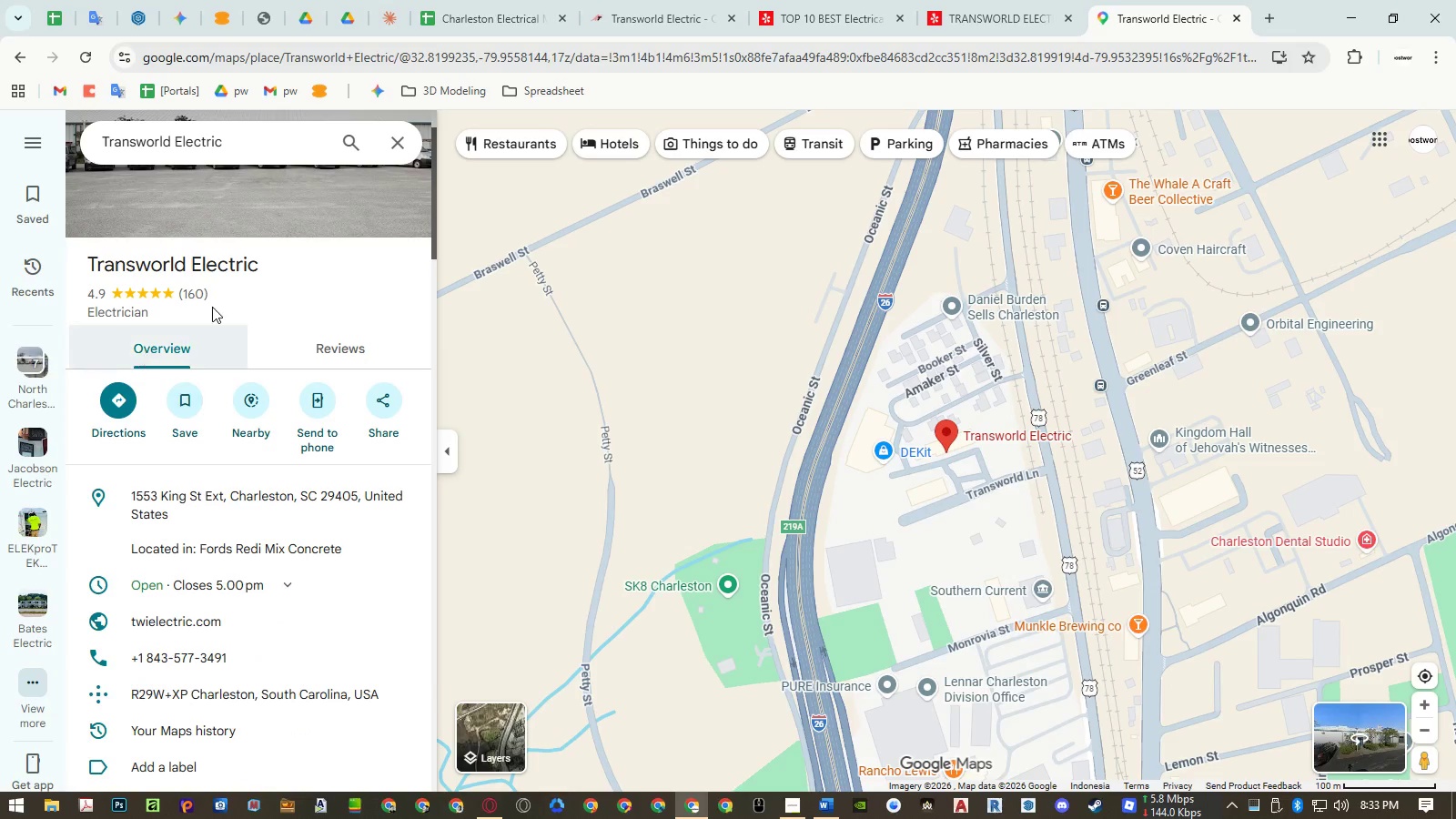 
left_click([486, 13])
 